 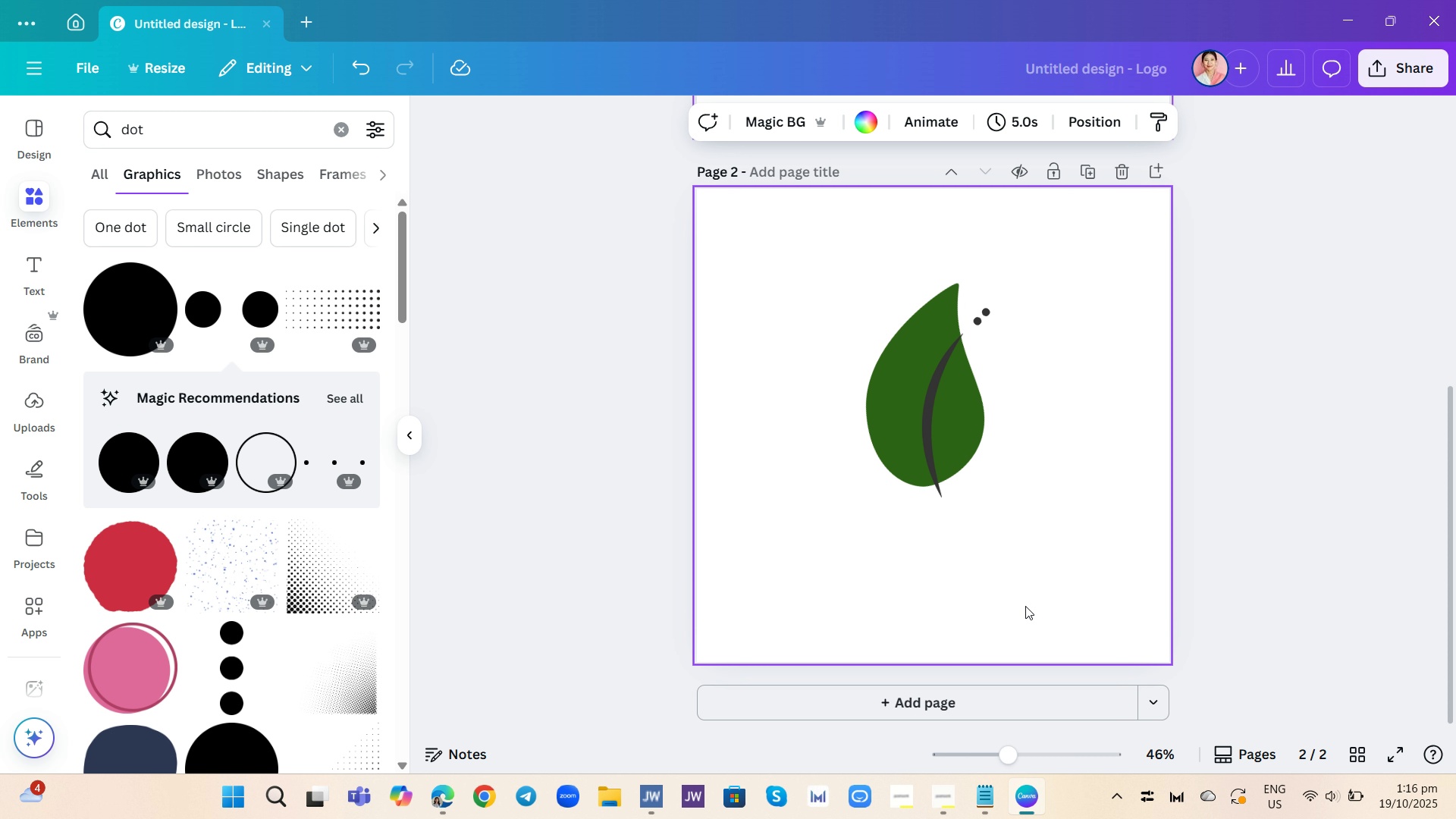 
scroll: coordinate [1012, 581], scroll_direction: up, amount: 5.0
 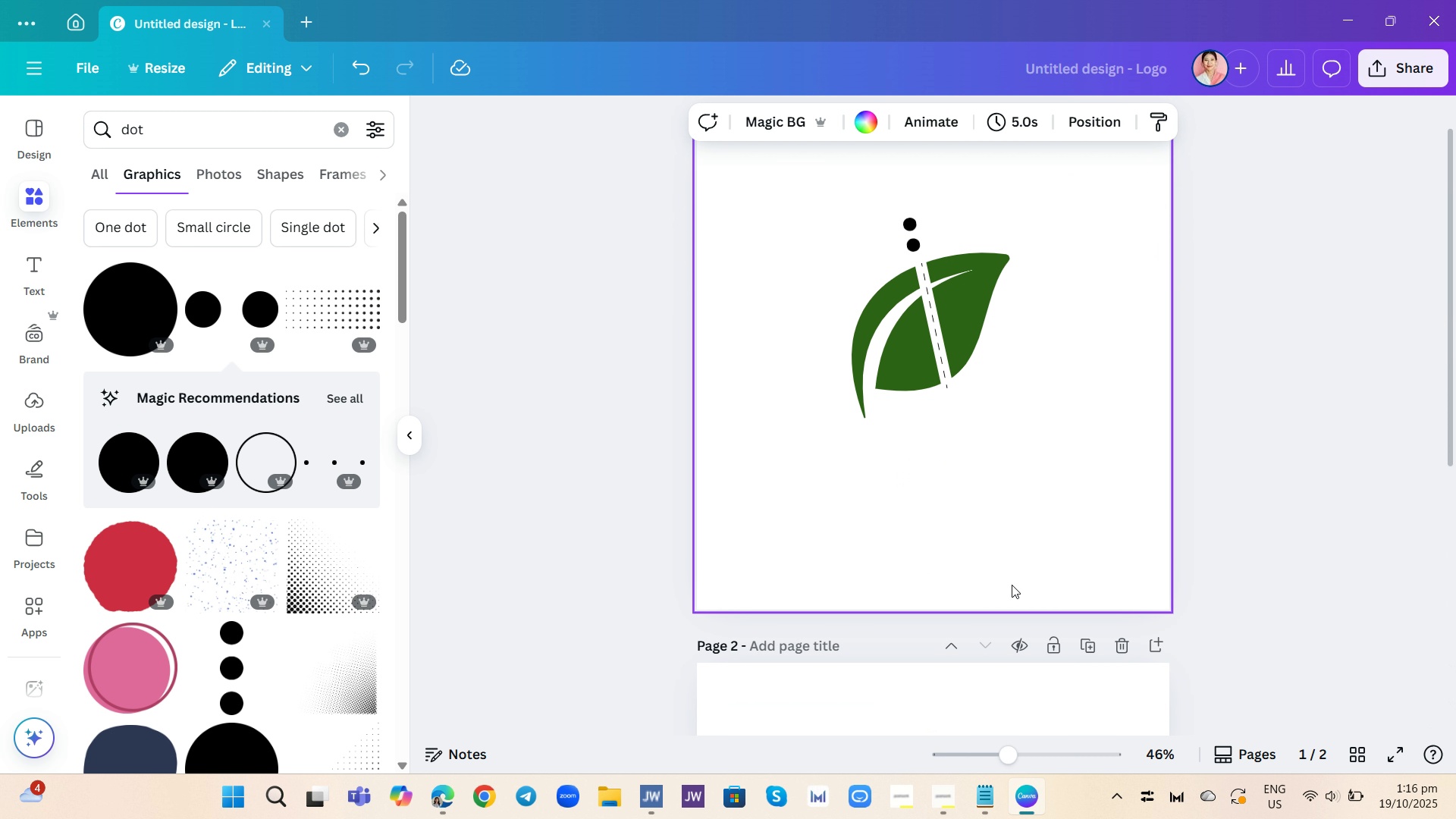 
scroll: coordinate [1012, 585], scroll_direction: down, amount: 6.0
 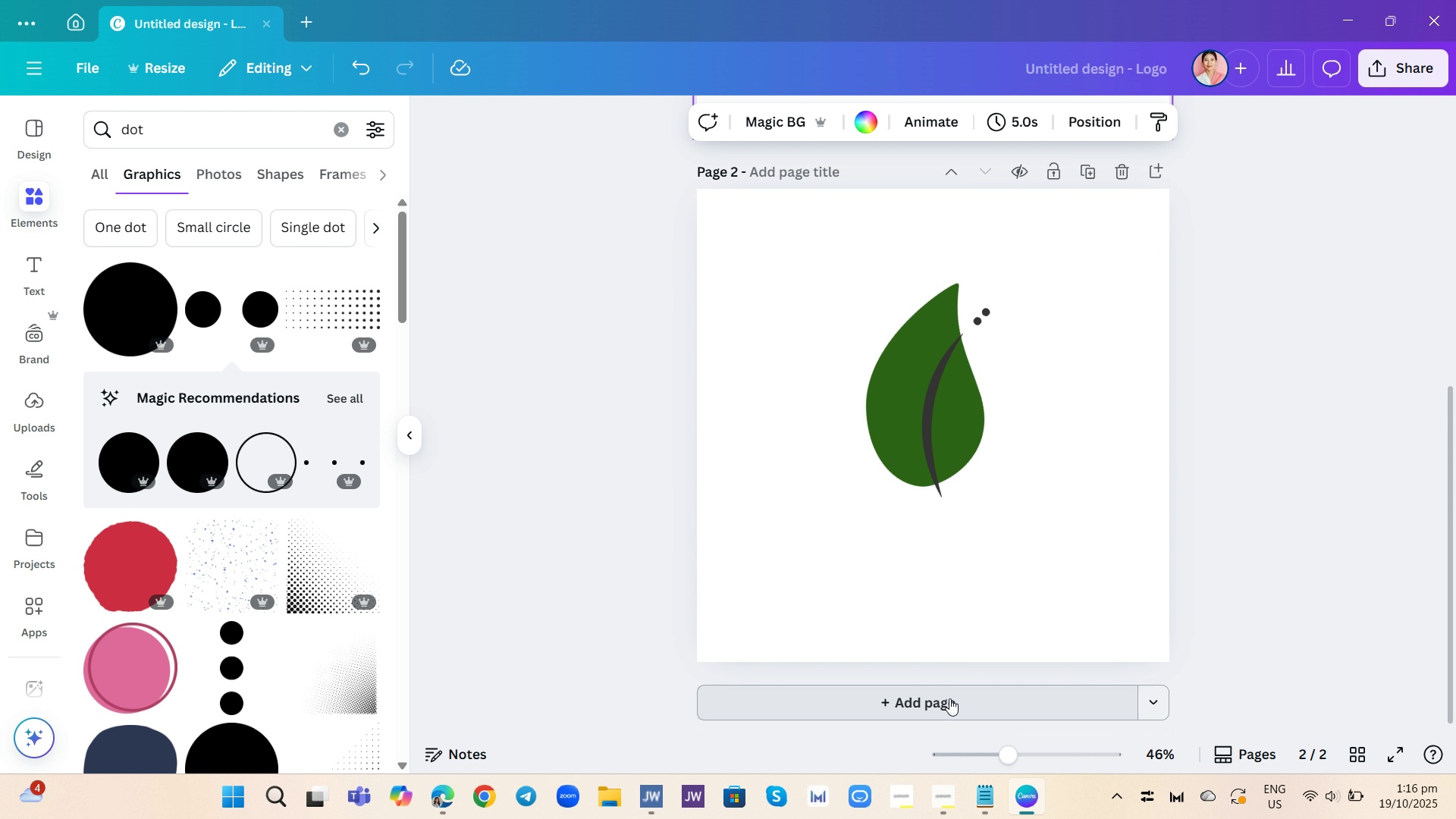 
left_click([949, 698])
 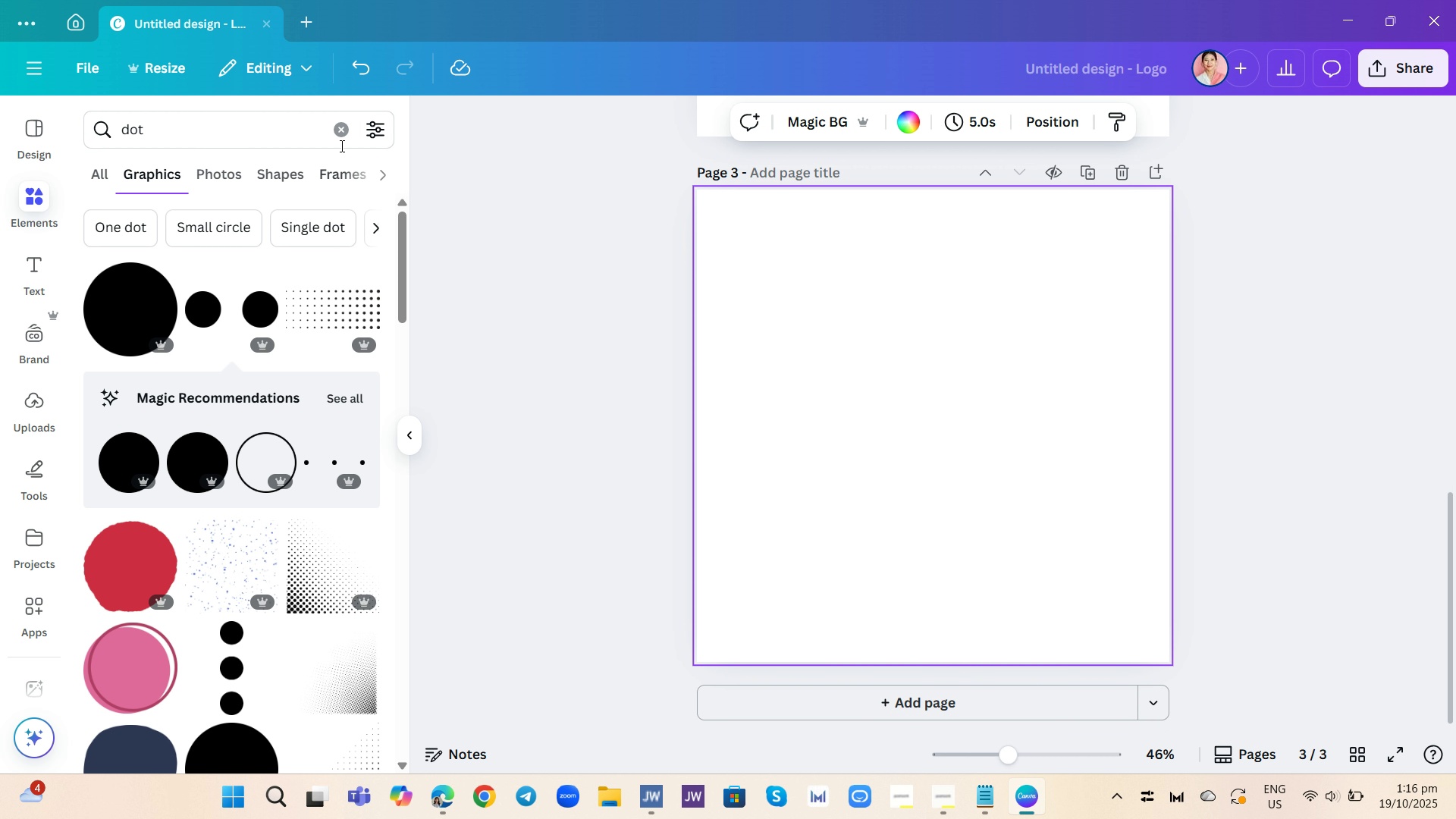 
left_click([344, 136])
 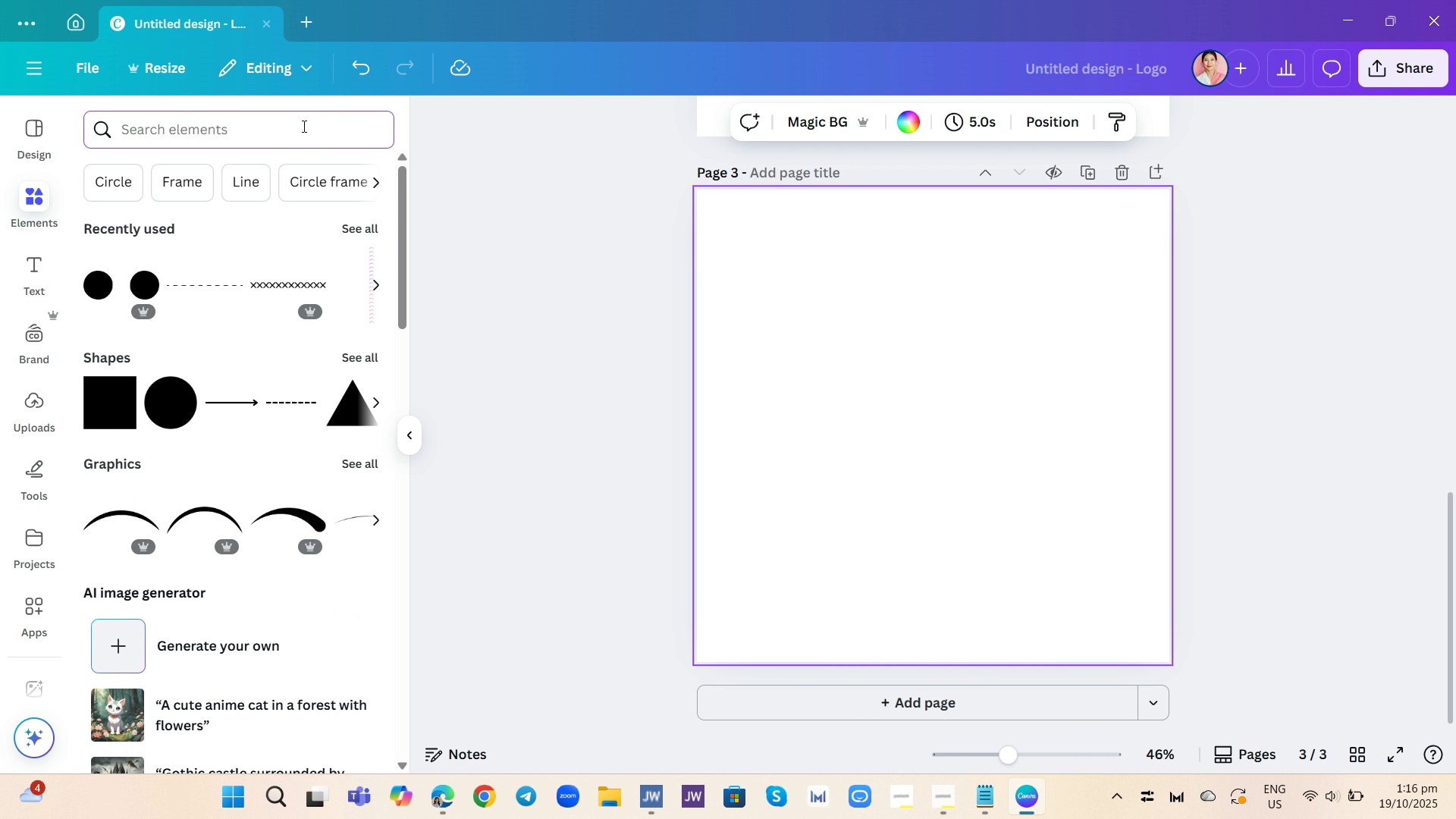 
type(leaf)
 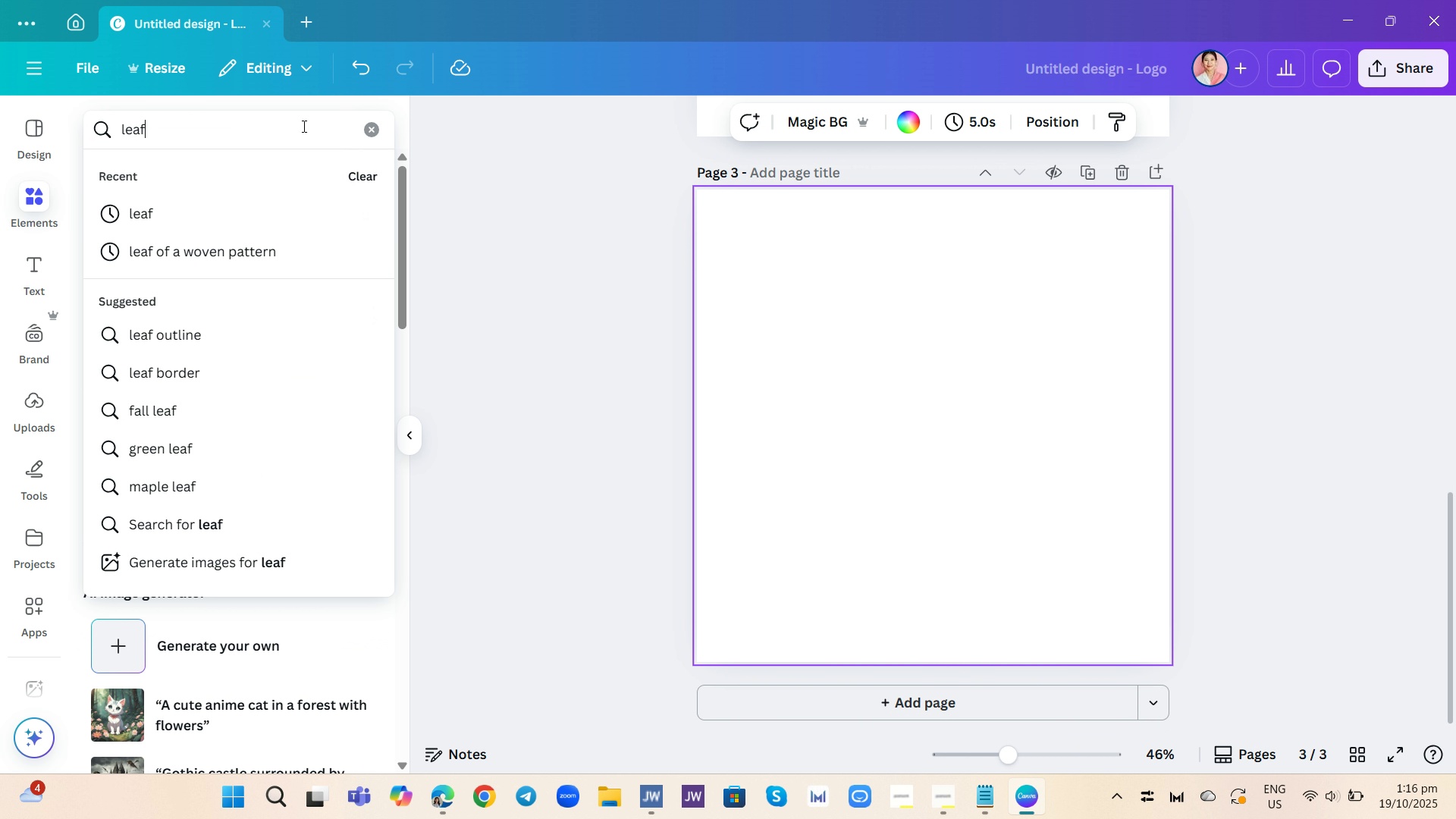 
key(Enter)
 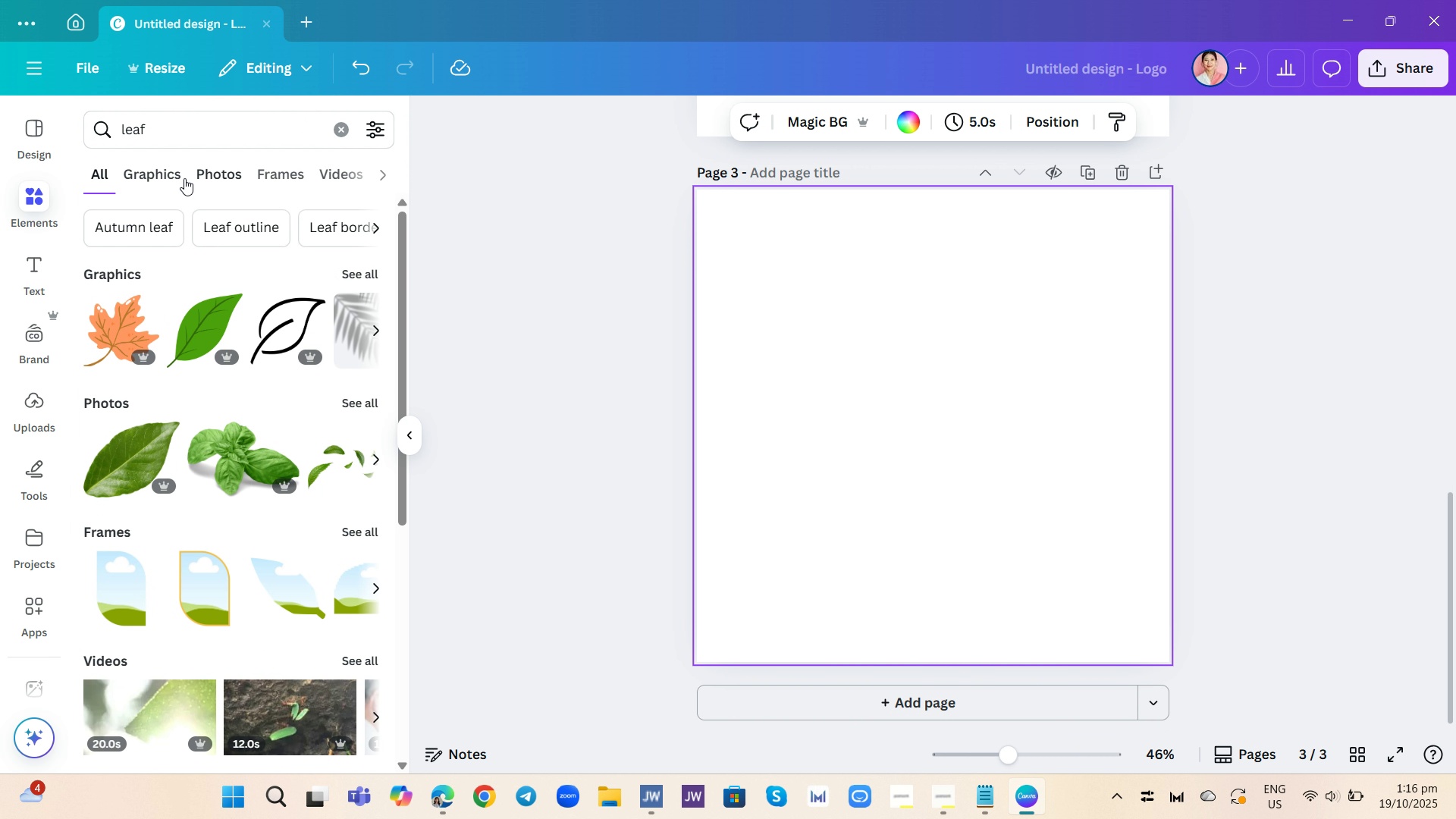 
left_click([174, 178])
 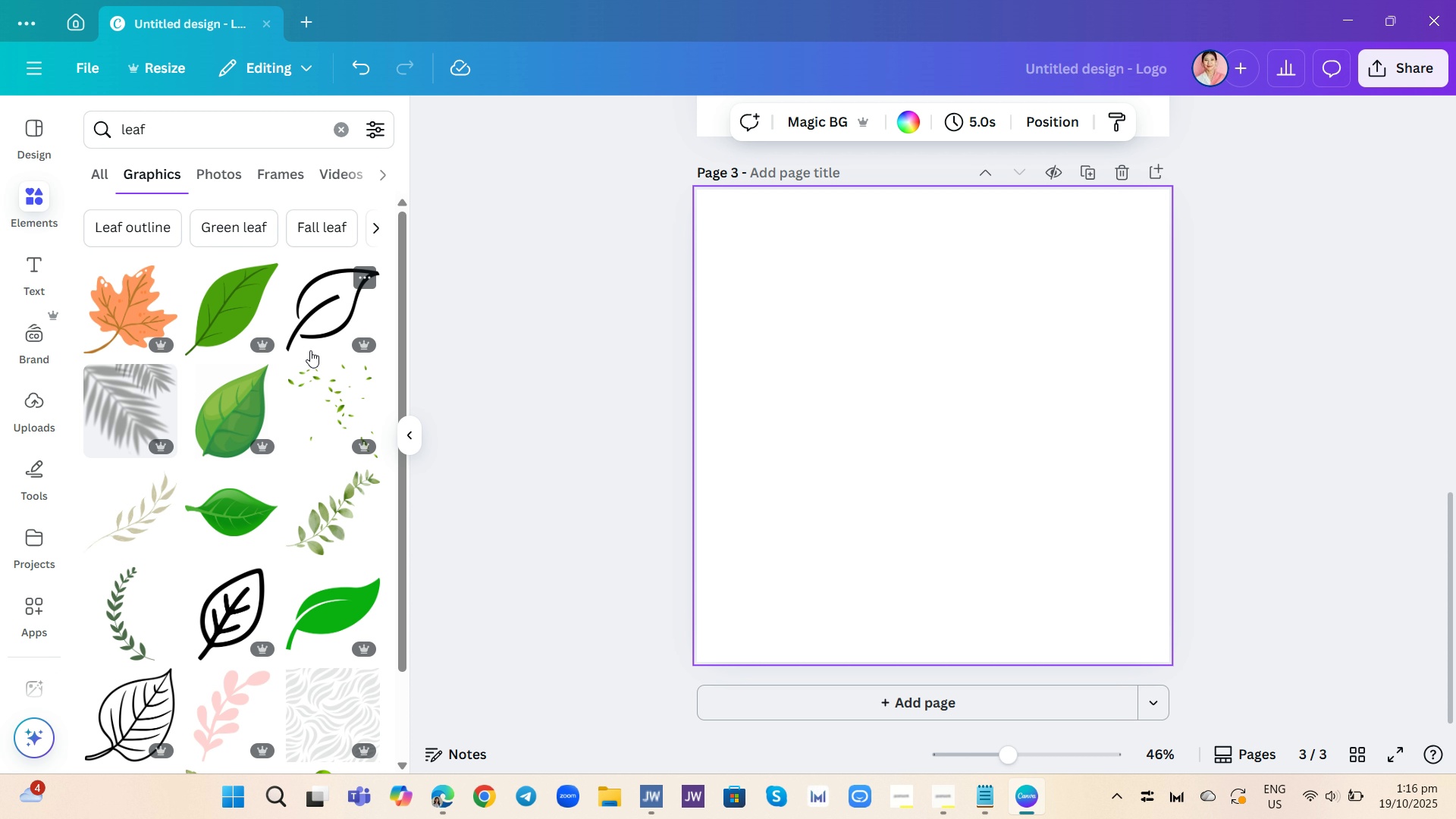 
scroll: coordinate [326, 372], scroll_direction: down, amount: 6.0
 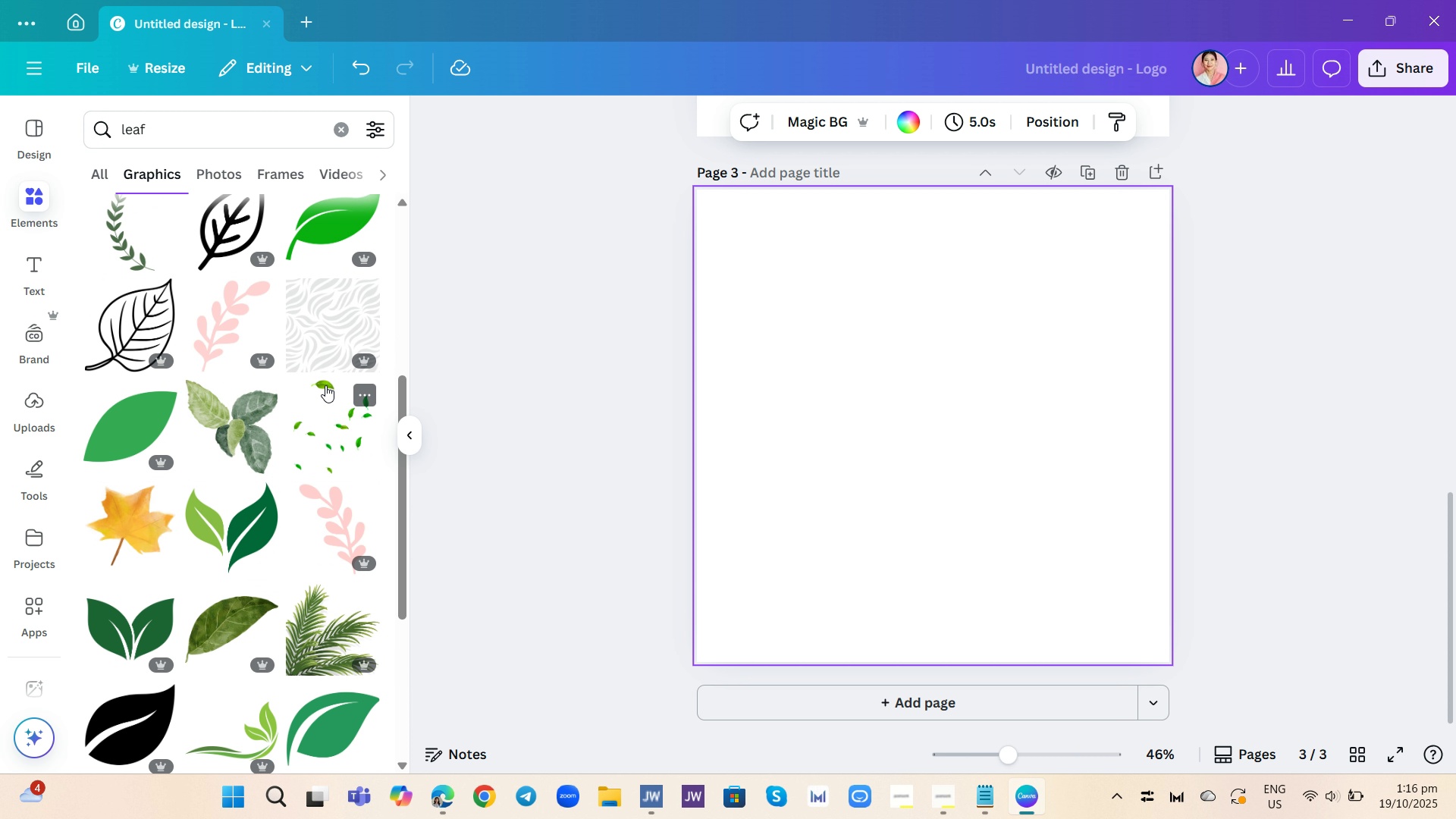 
wait(5.88)
 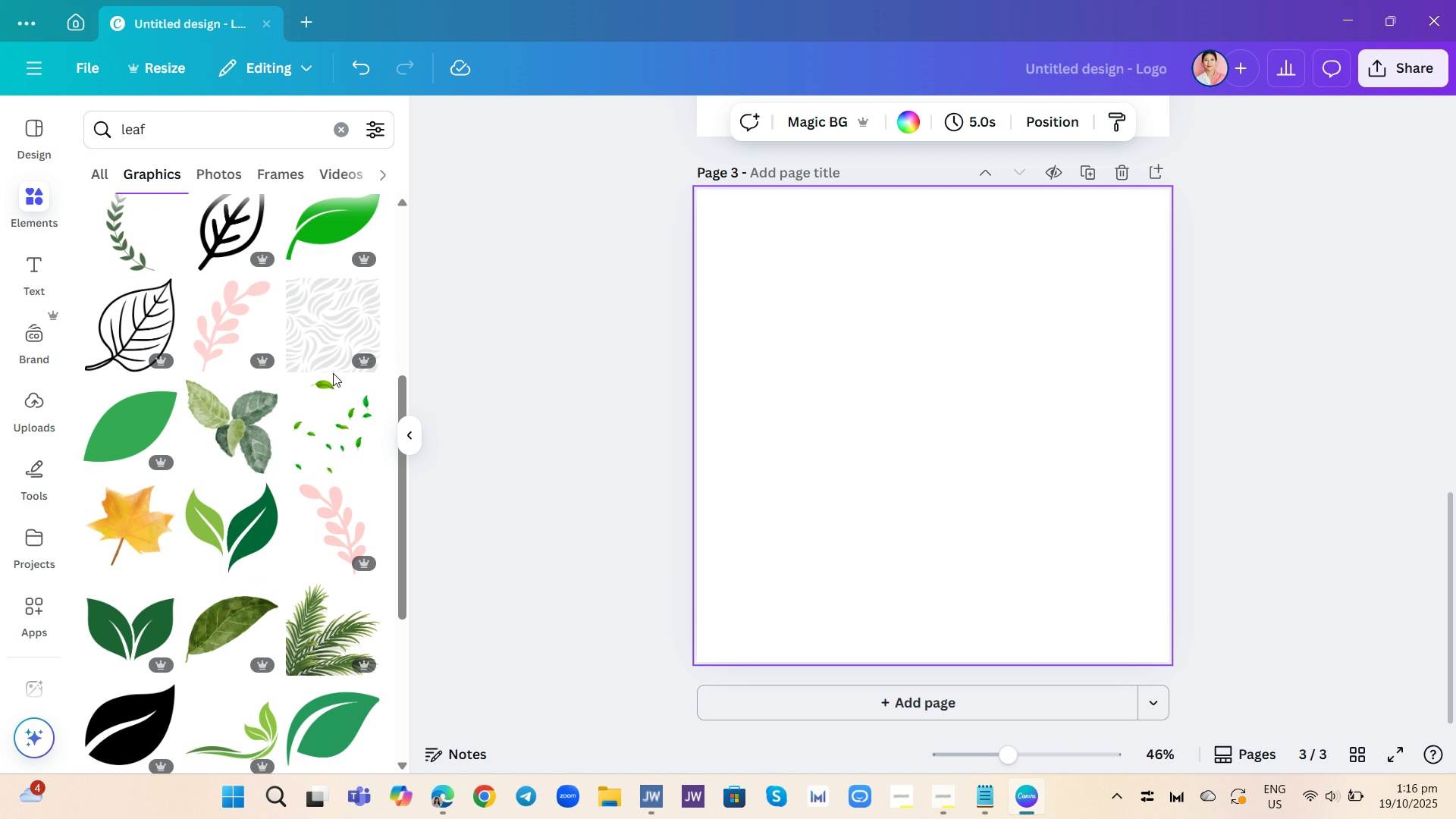 
scroll: coordinate [234, 348], scroll_direction: down, amount: 25.0
 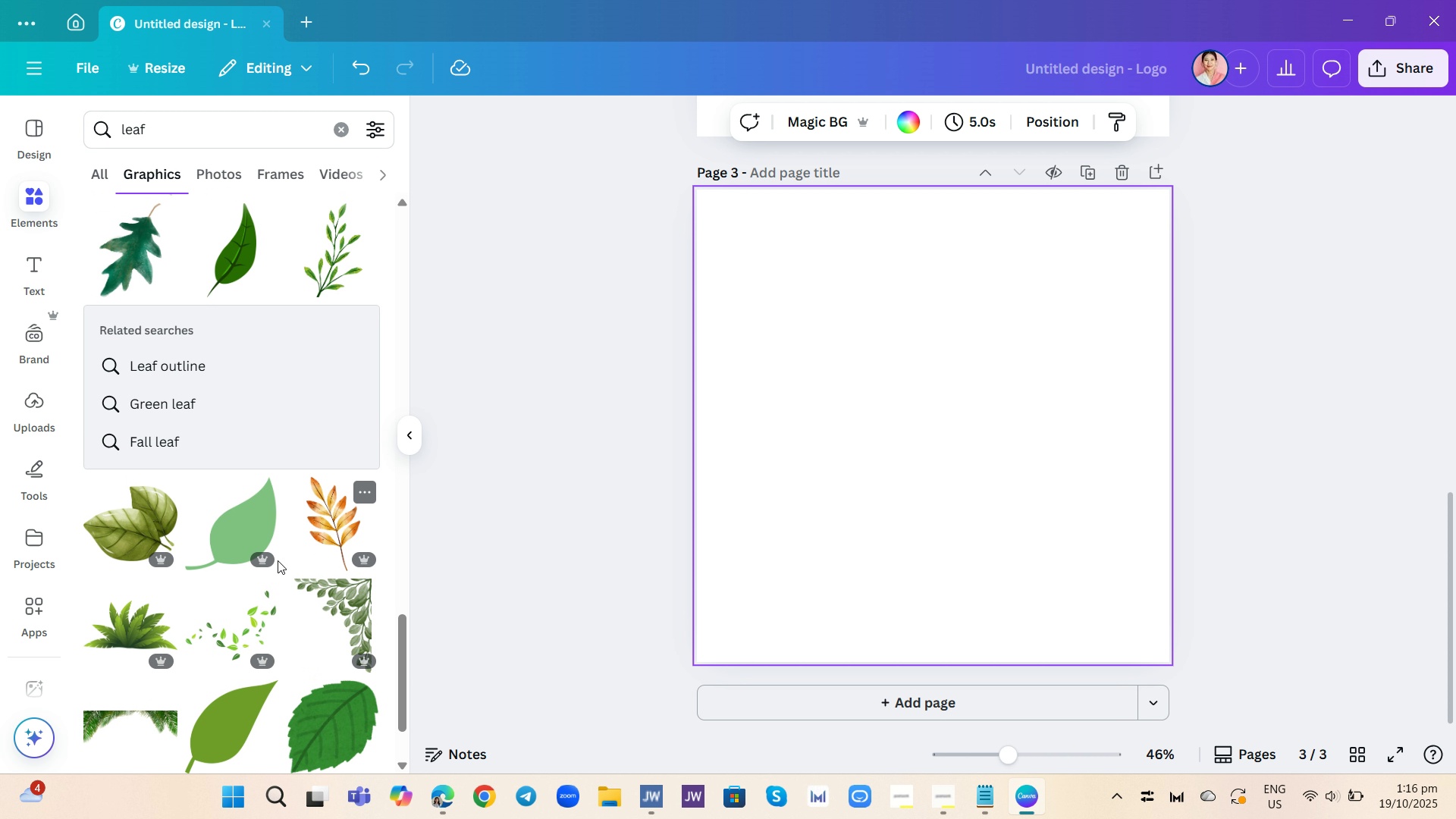 
scroll: coordinate [306, 474], scroll_direction: down, amount: 33.0
 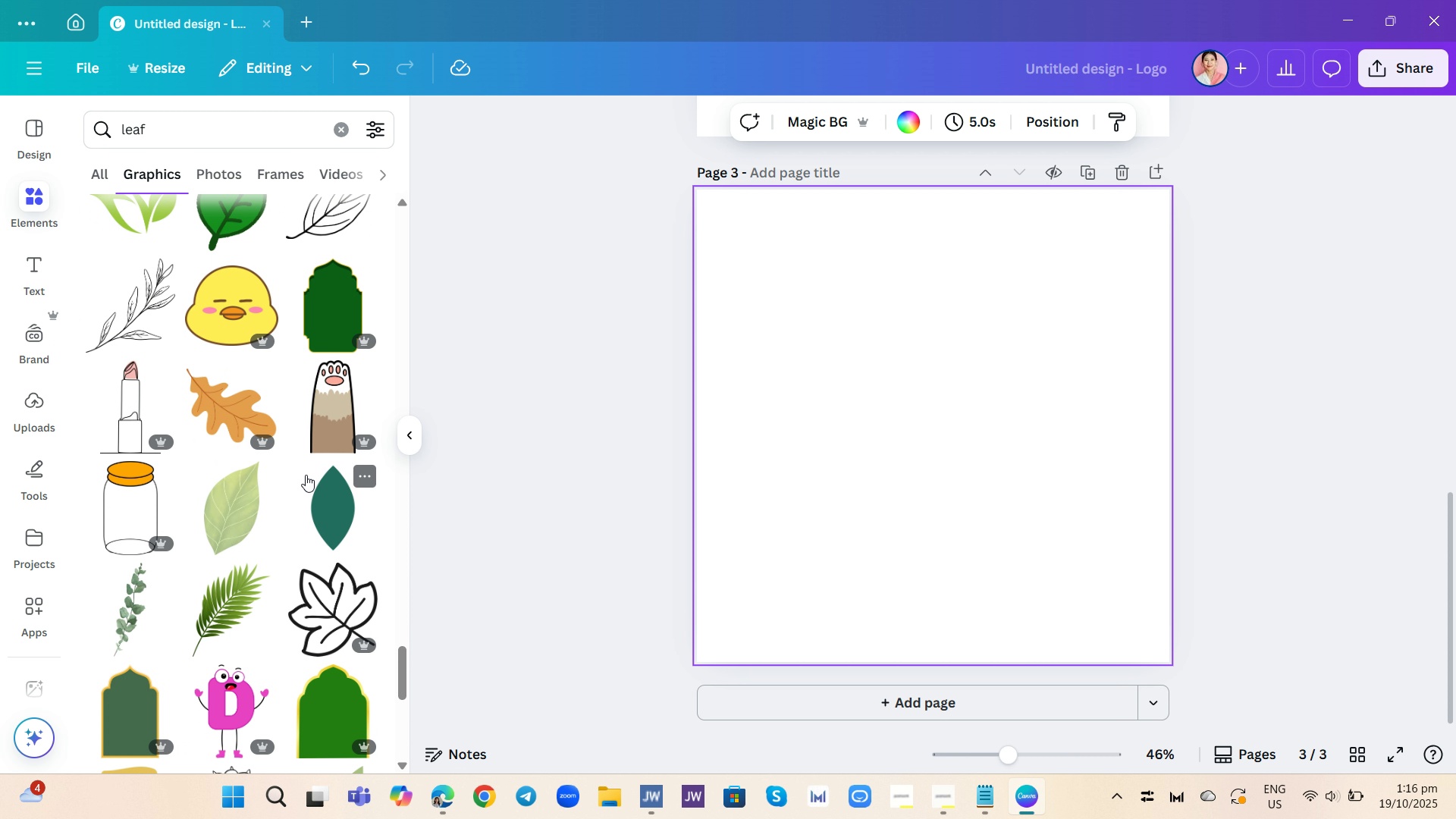 
scroll: coordinate [311, 477], scroll_direction: down, amount: 22.0
 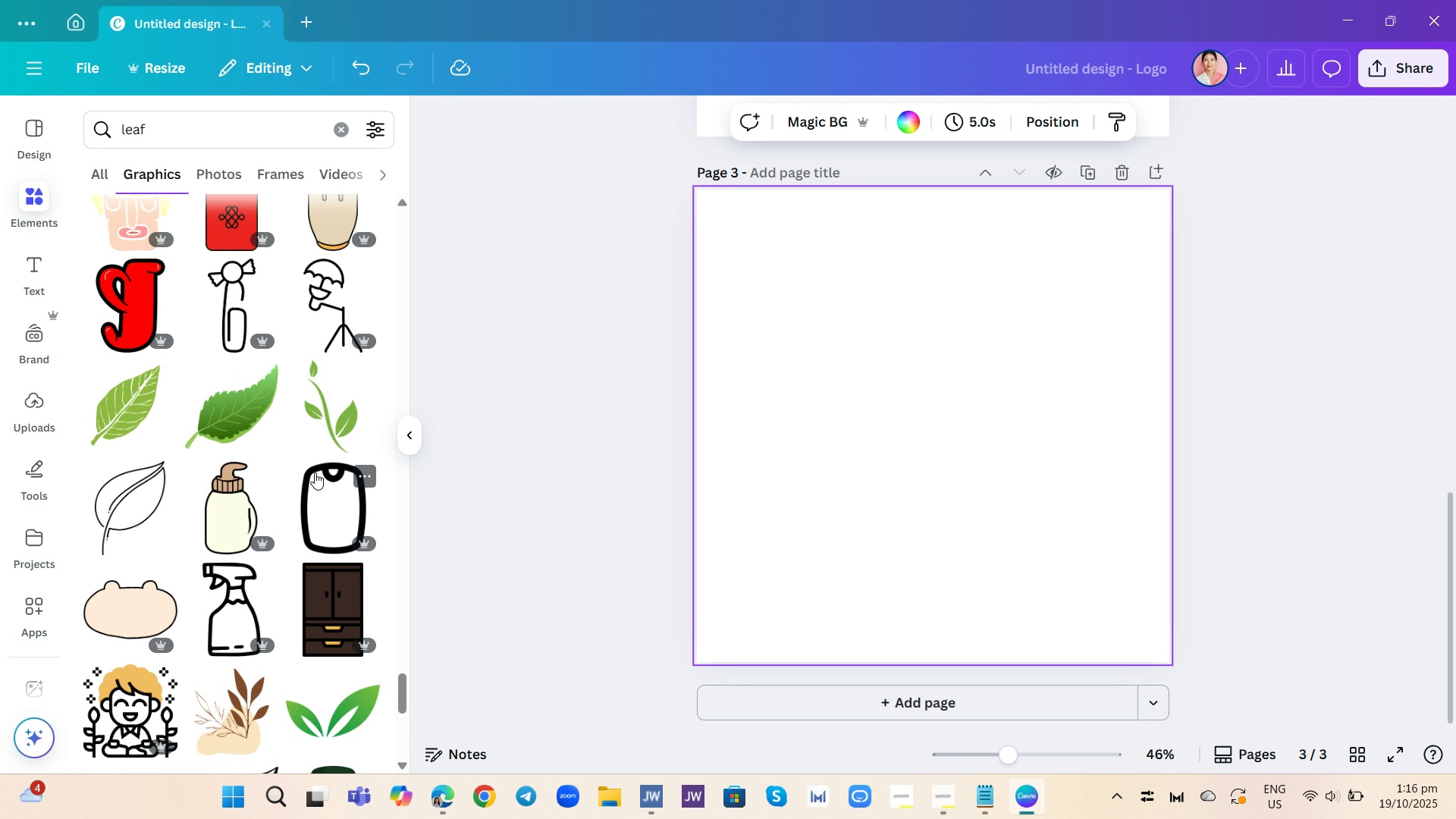 
scroll: coordinate [316, 472], scroll_direction: up, amount: 6.0
 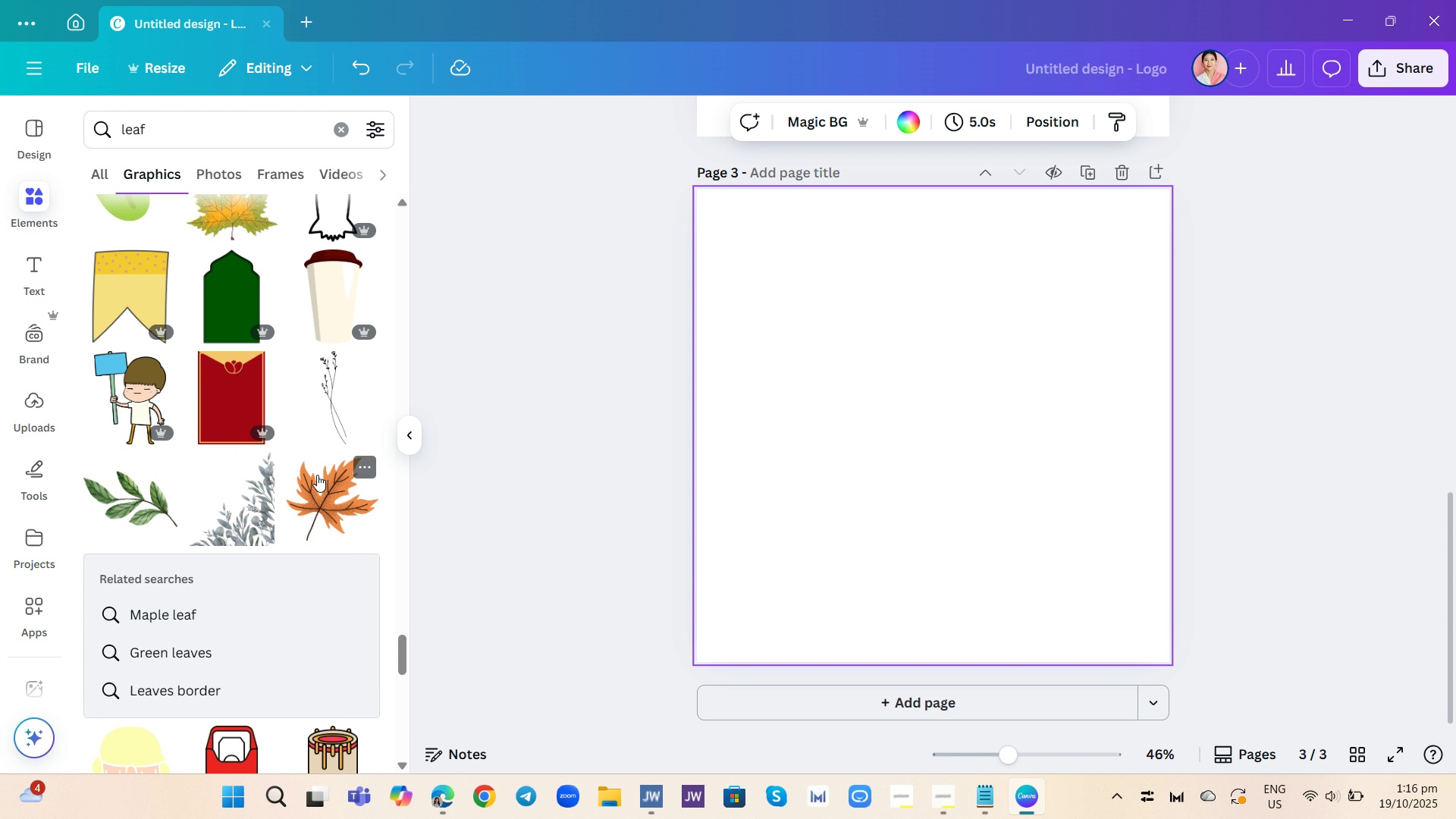 
scroll: coordinate [325, 476], scroll_direction: down, amount: 23.0
 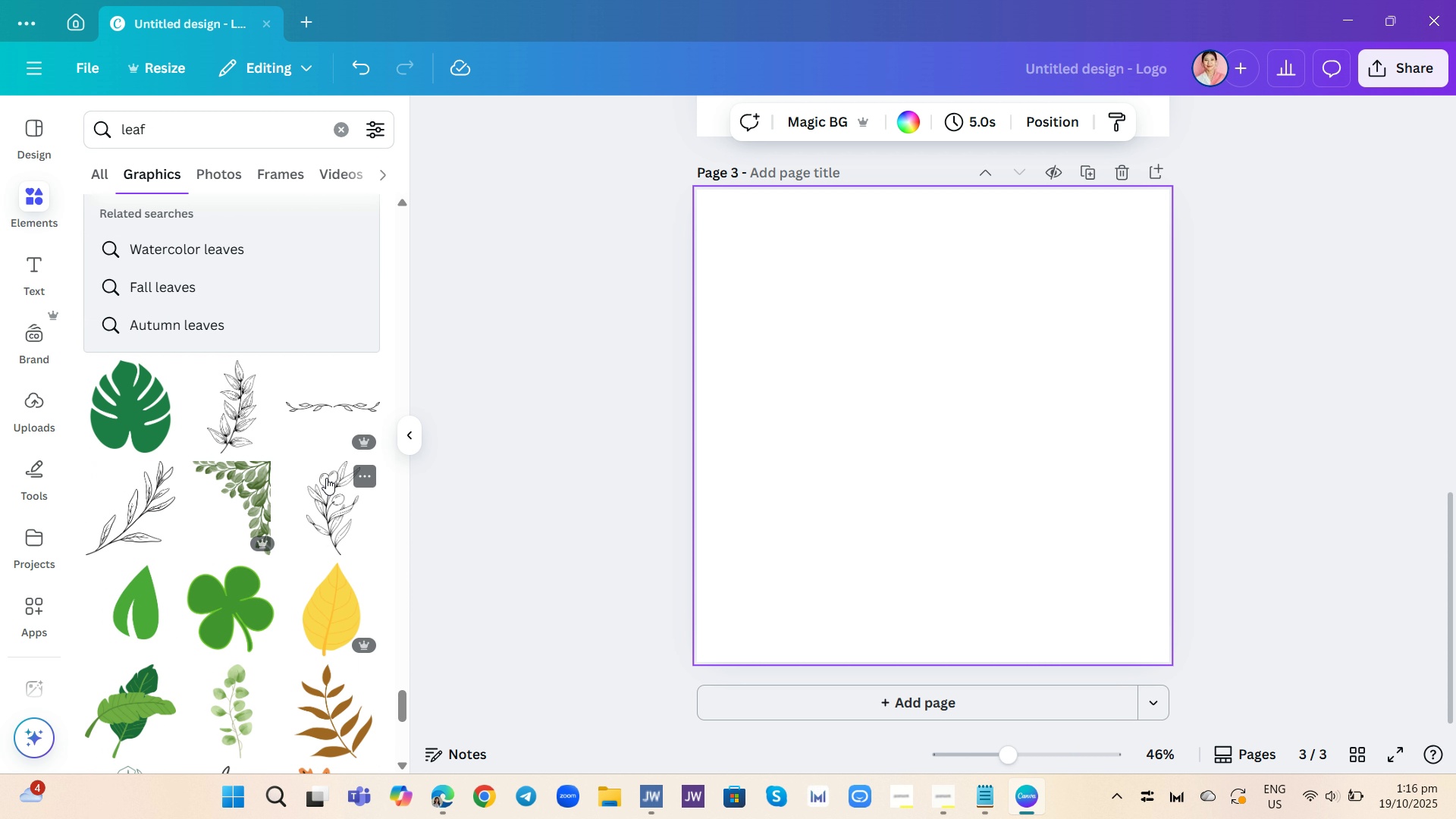 
scroll: coordinate [278, 522], scroll_direction: down, amount: 32.0
 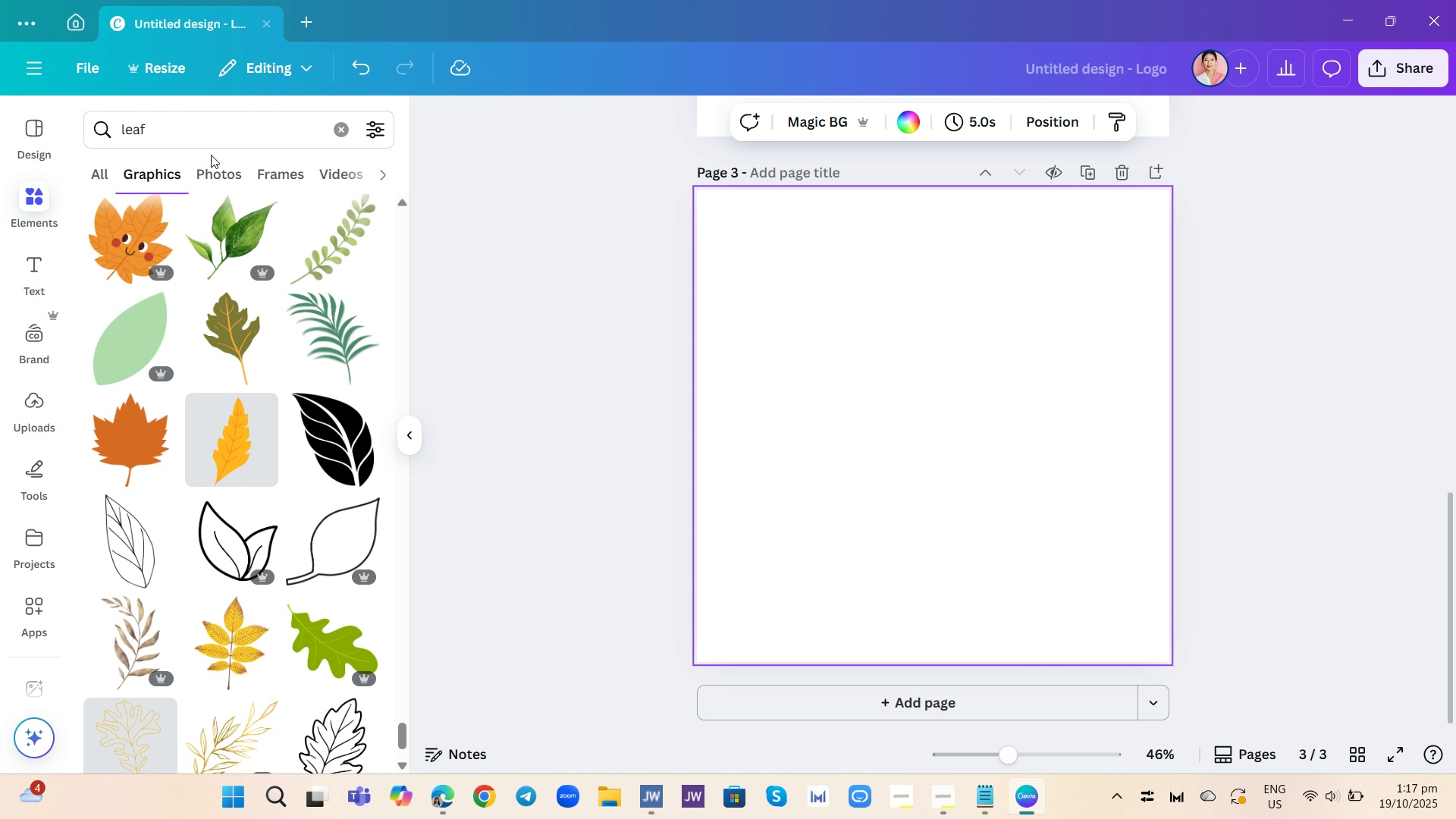 
scroll: coordinate [268, 515], scroll_direction: down, amount: 7.0
 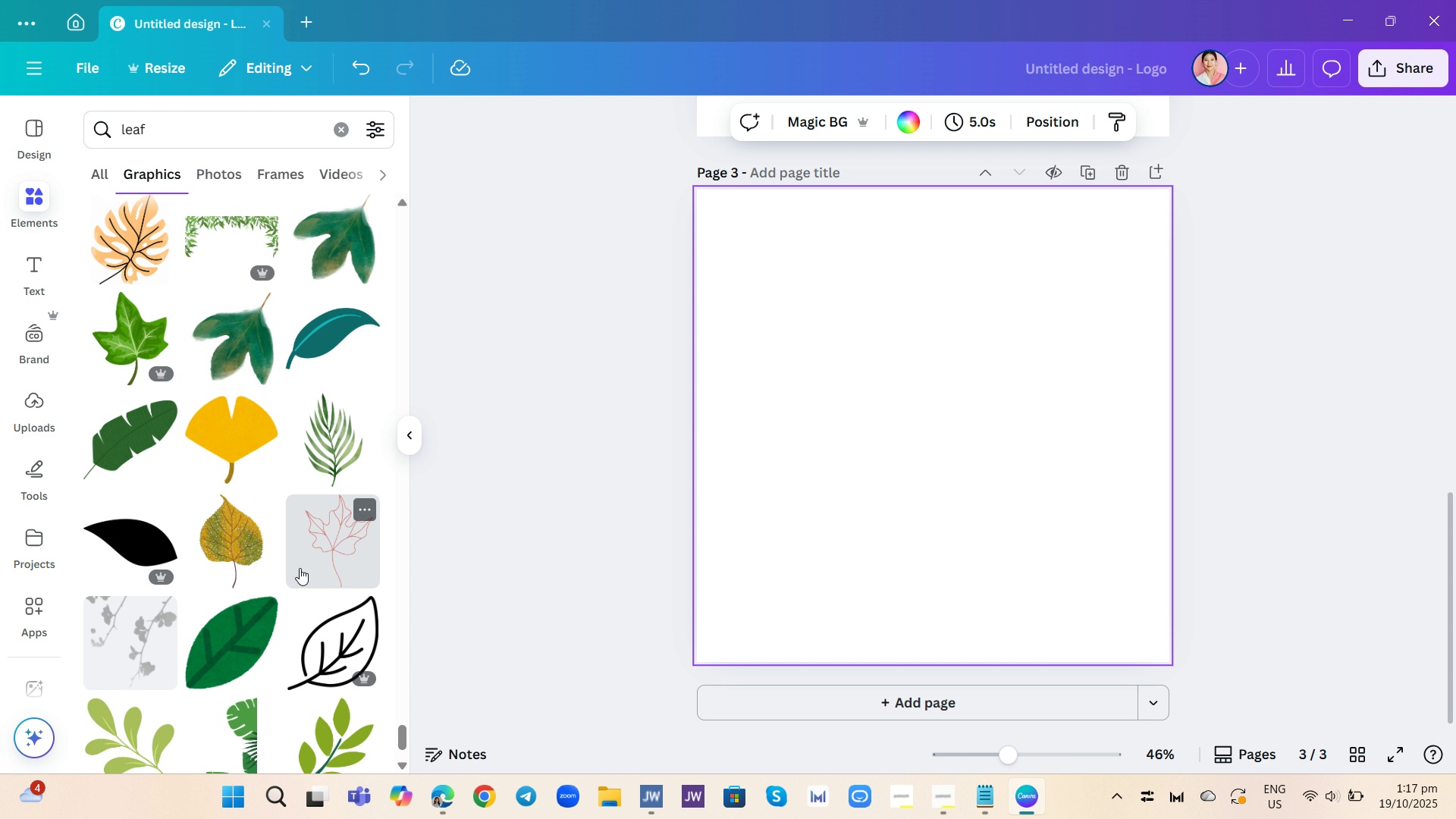 
mouse_move([352, 644])
 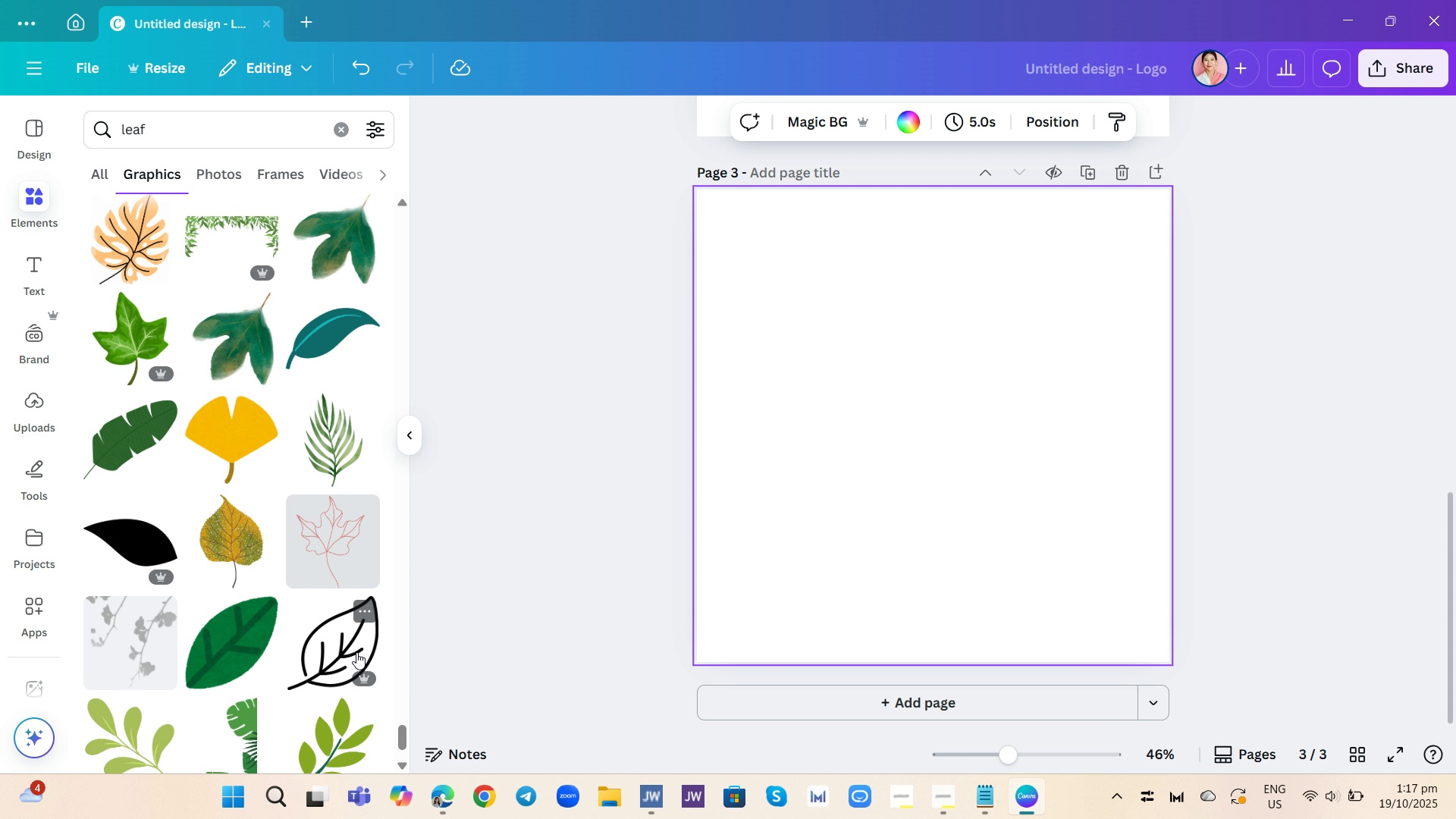 
scroll: coordinate [238, 661], scroll_direction: down, amount: 10.0
 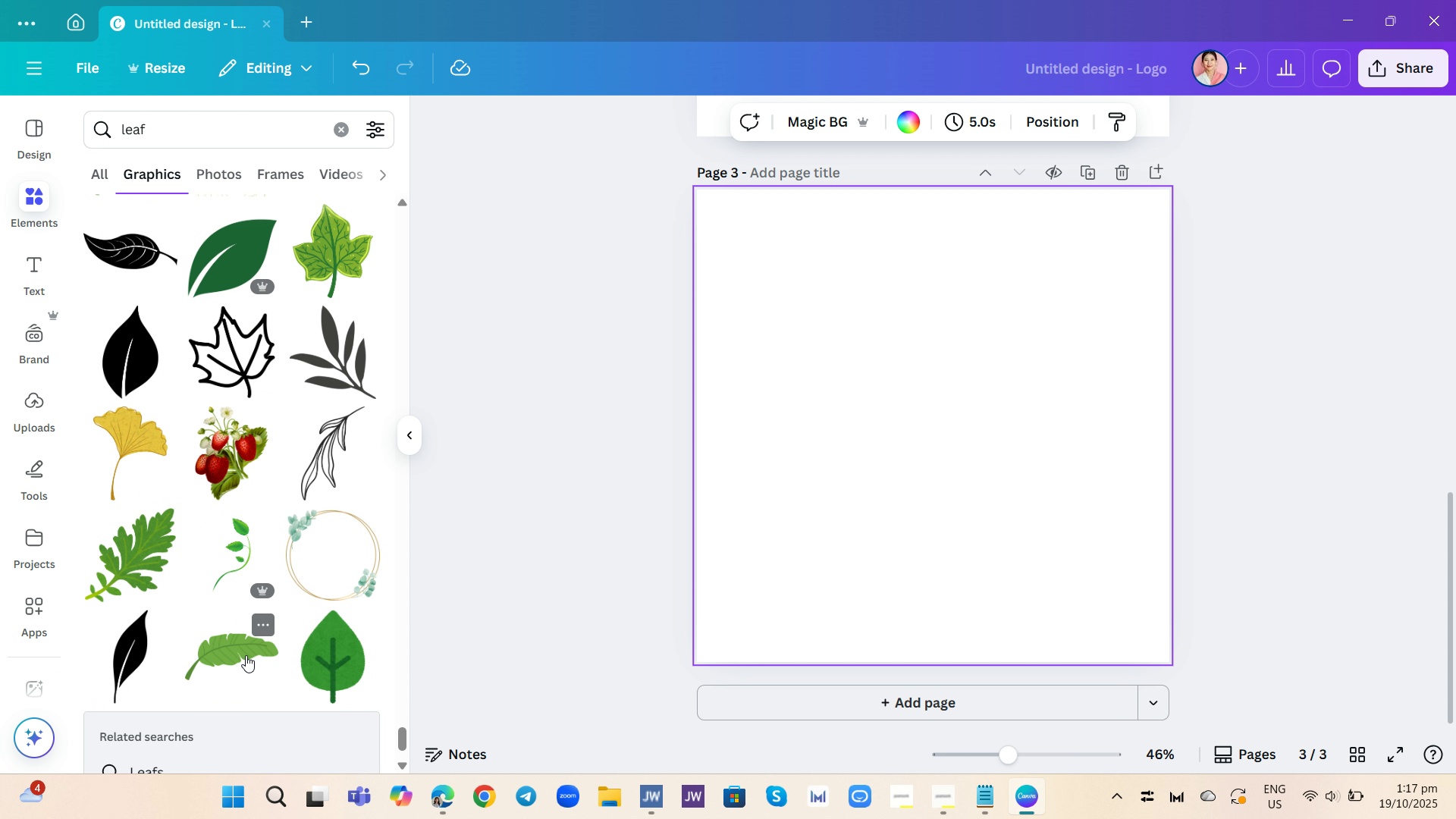 
scroll: coordinate [246, 655], scroll_direction: up, amount: 4.0
 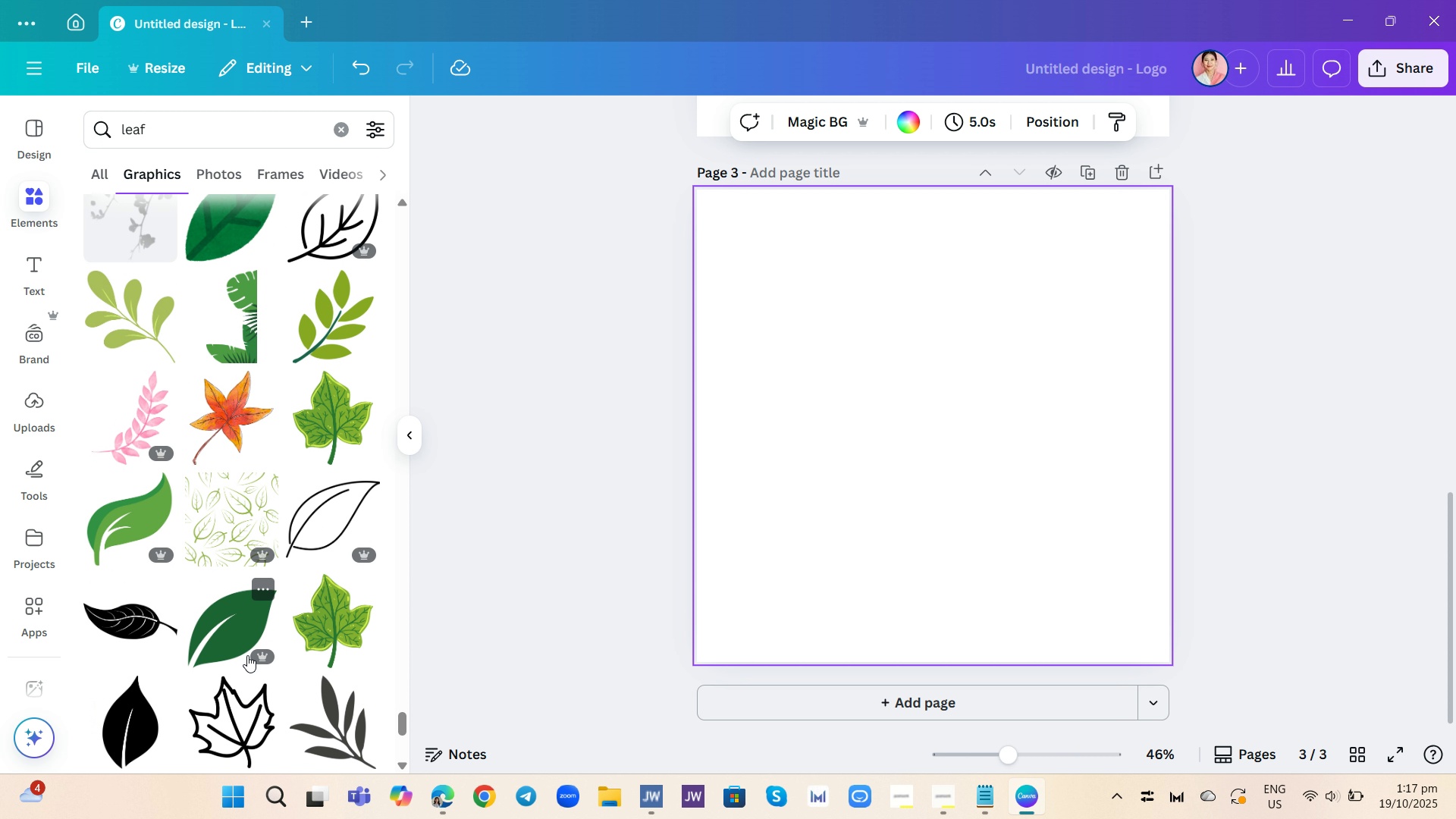 
scroll: coordinate [256, 646], scroll_direction: down, amount: 13.0
 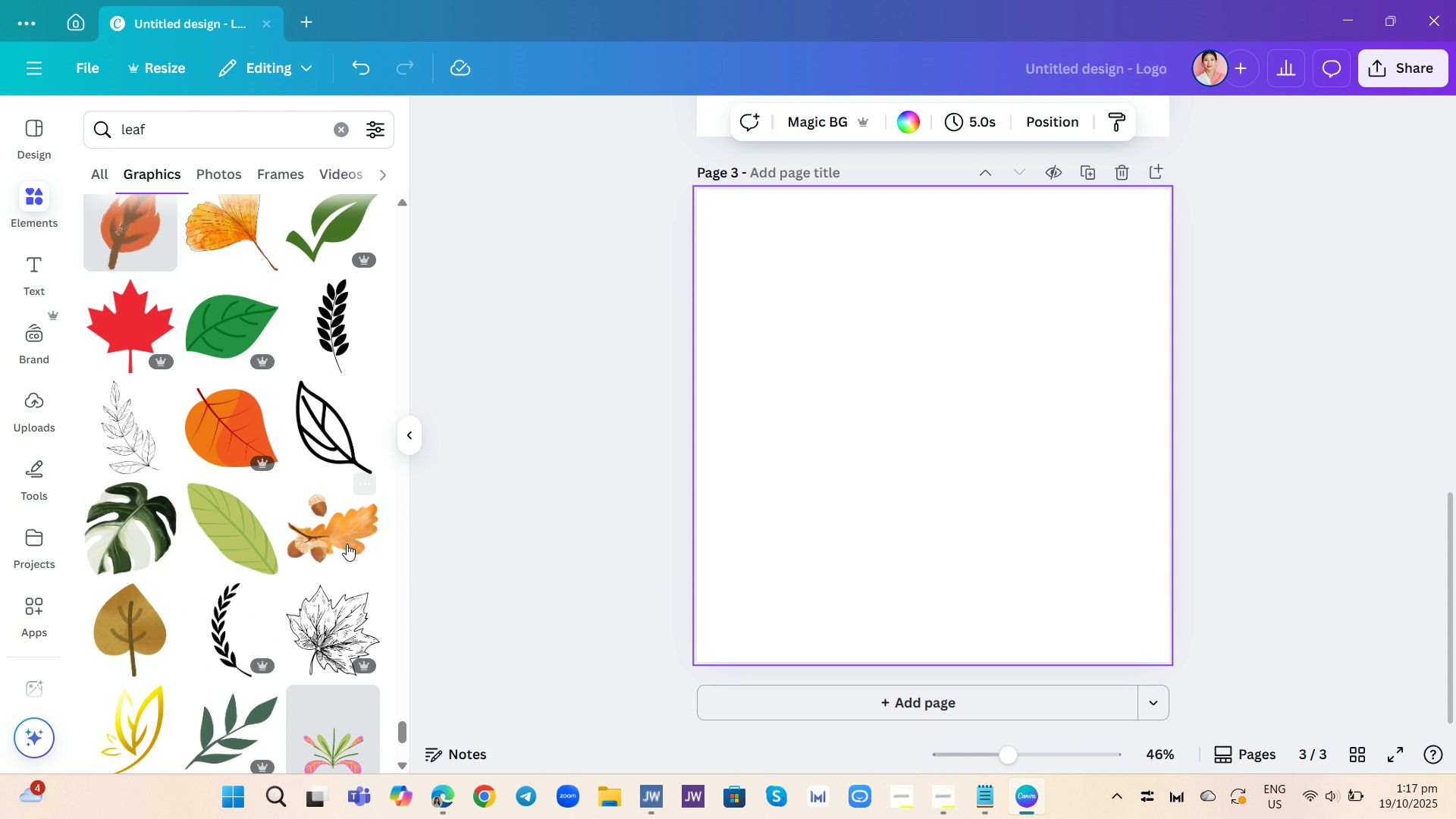 
mouse_move([328, 474])
 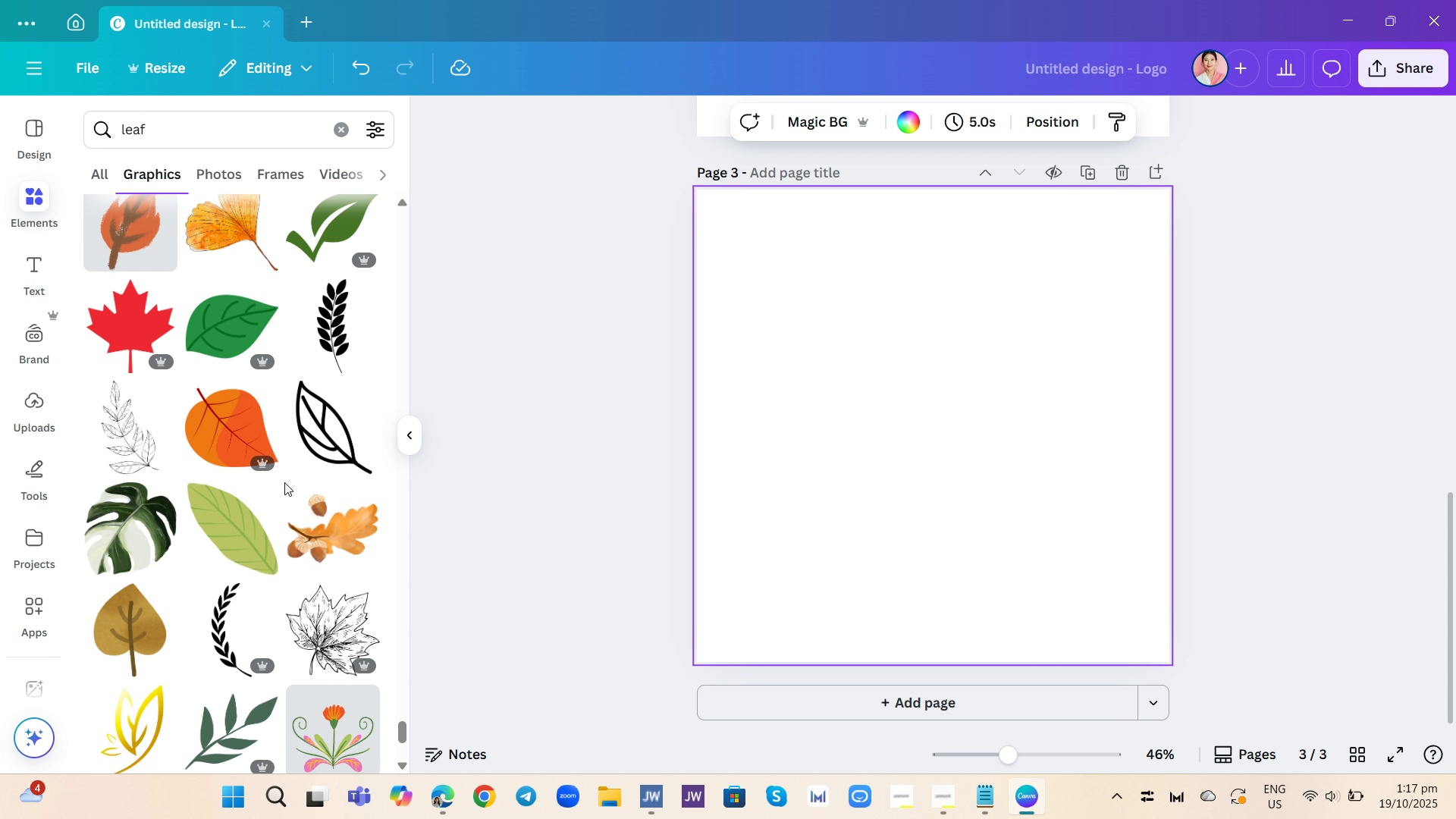 
scroll: coordinate [292, 479], scroll_direction: down, amount: 26.0
 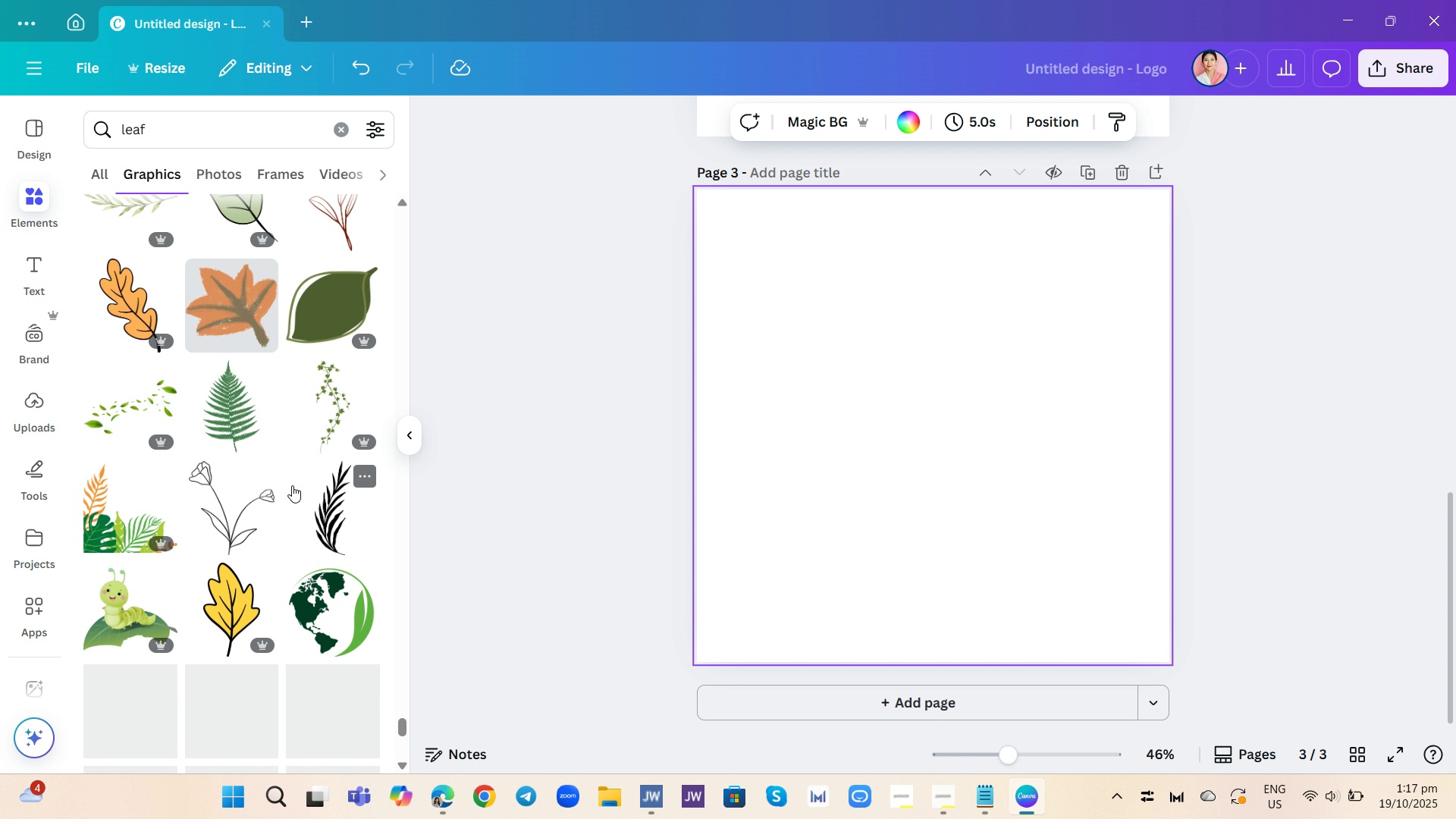 
scroll: coordinate [297, 510], scroll_direction: down, amount: 19.0
 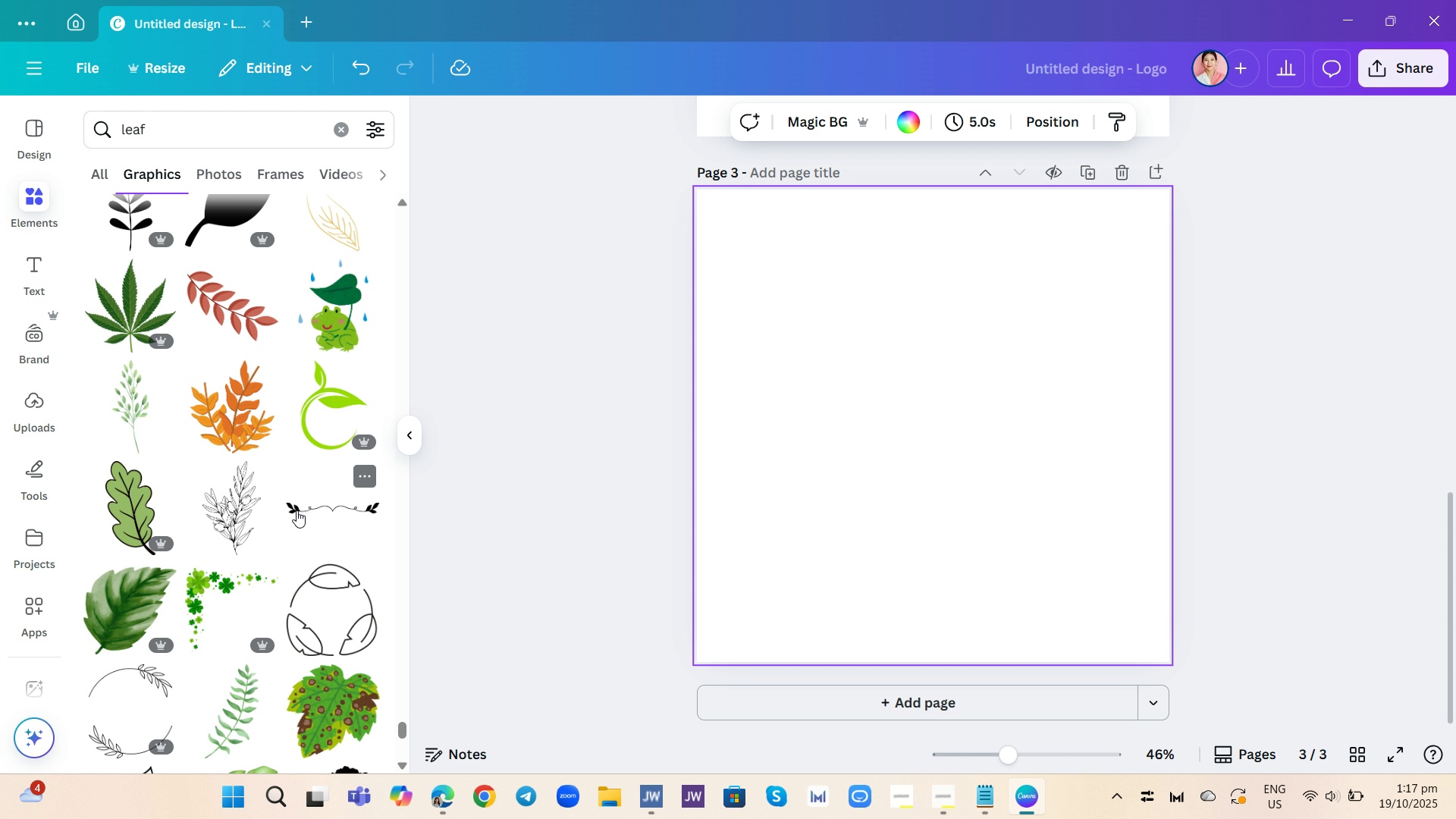 
scroll: coordinate [303, 509], scroll_direction: down, amount: 10.0
 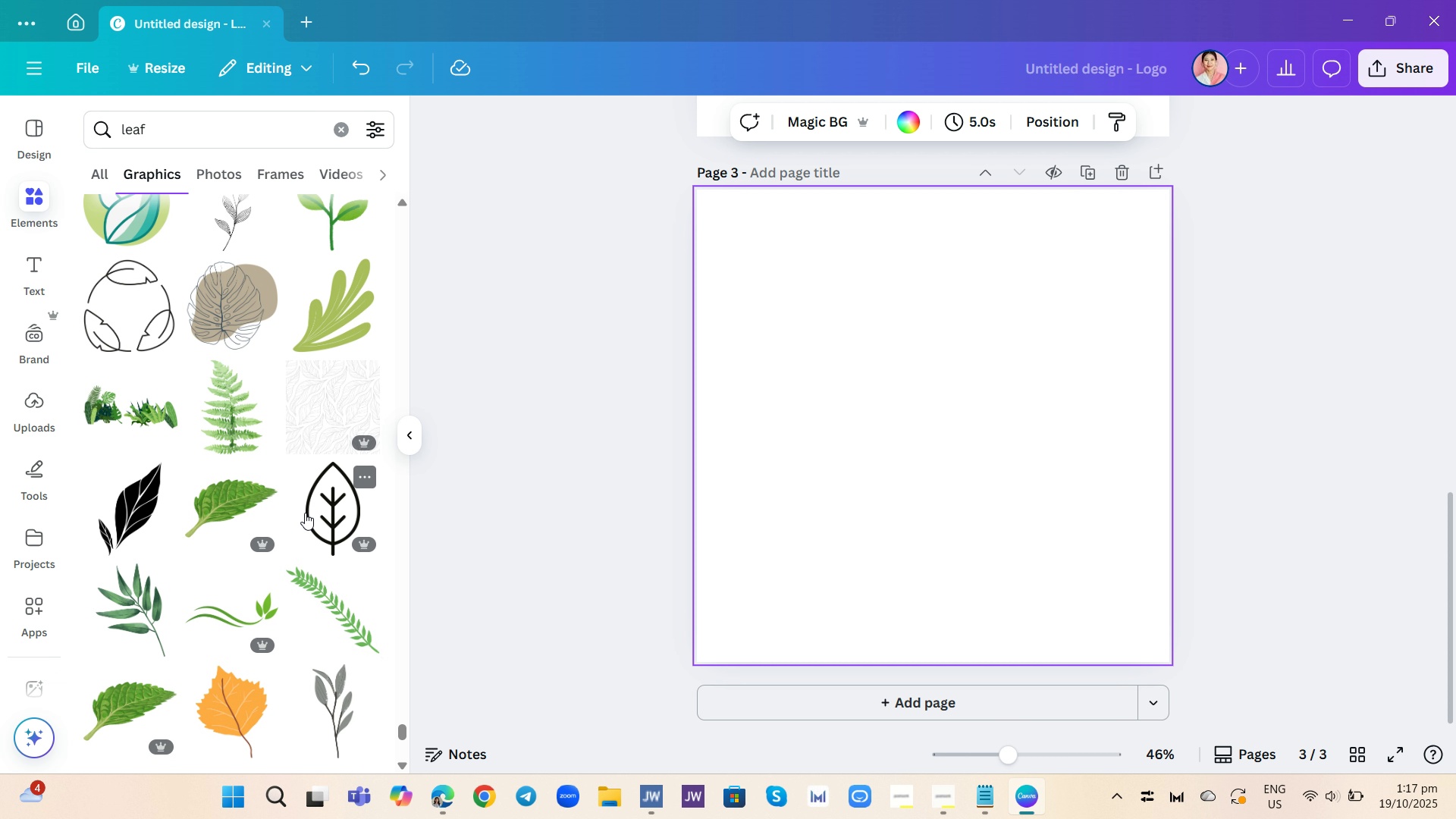 
wait(5.42)
 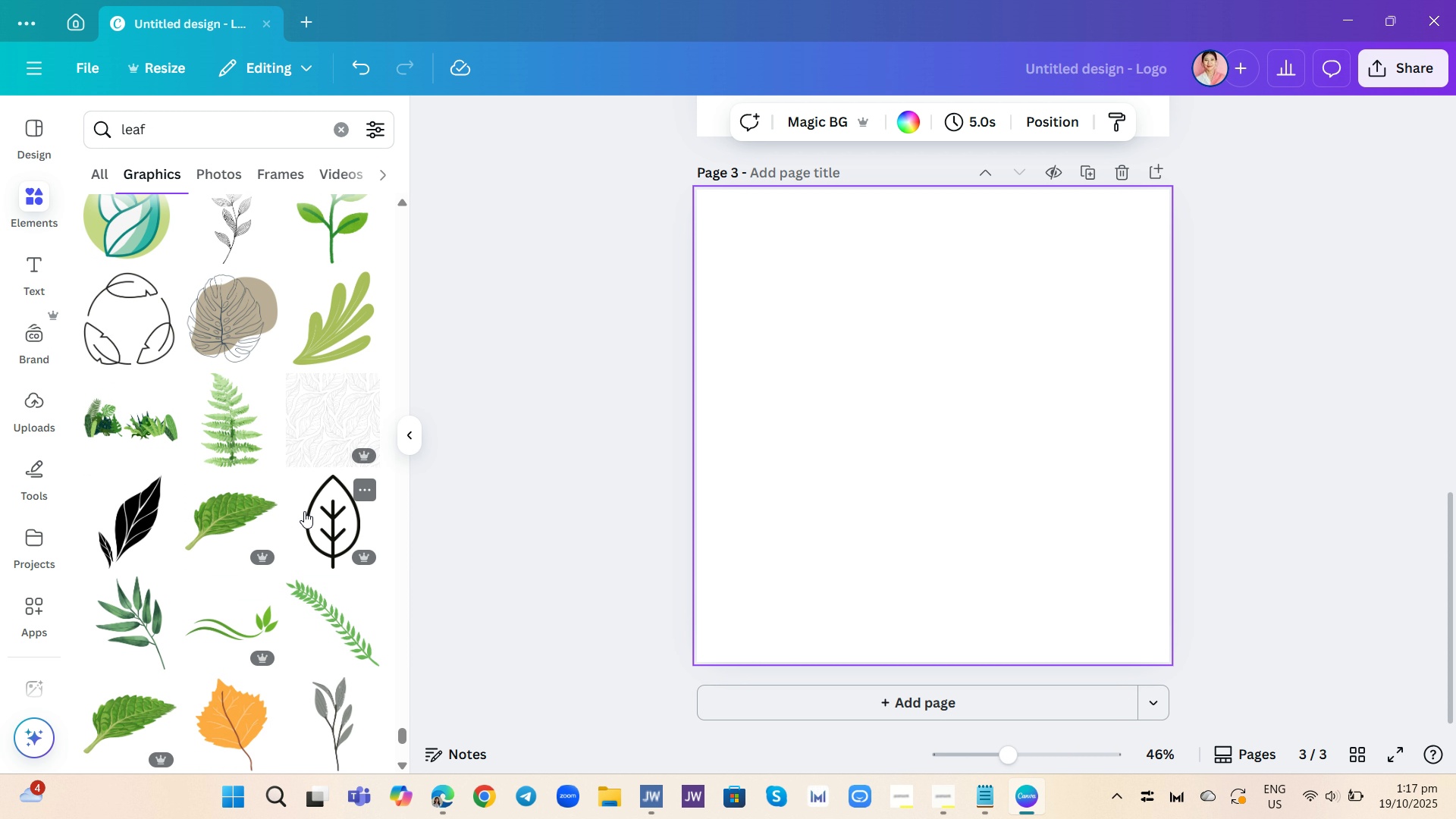 
scroll: coordinate [305, 513], scroll_direction: down, amount: 1.0
 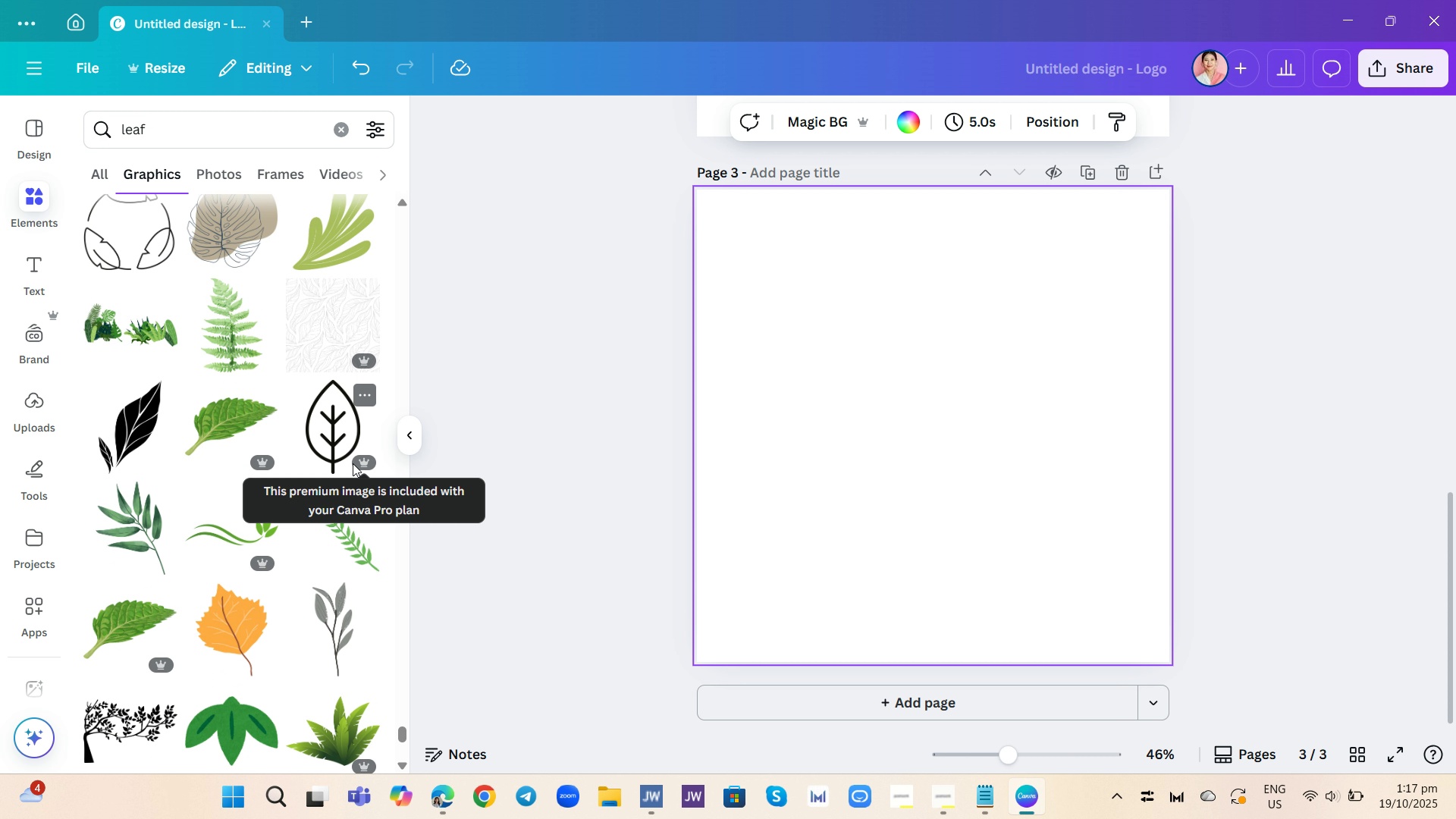 
left_click([331, 447])
 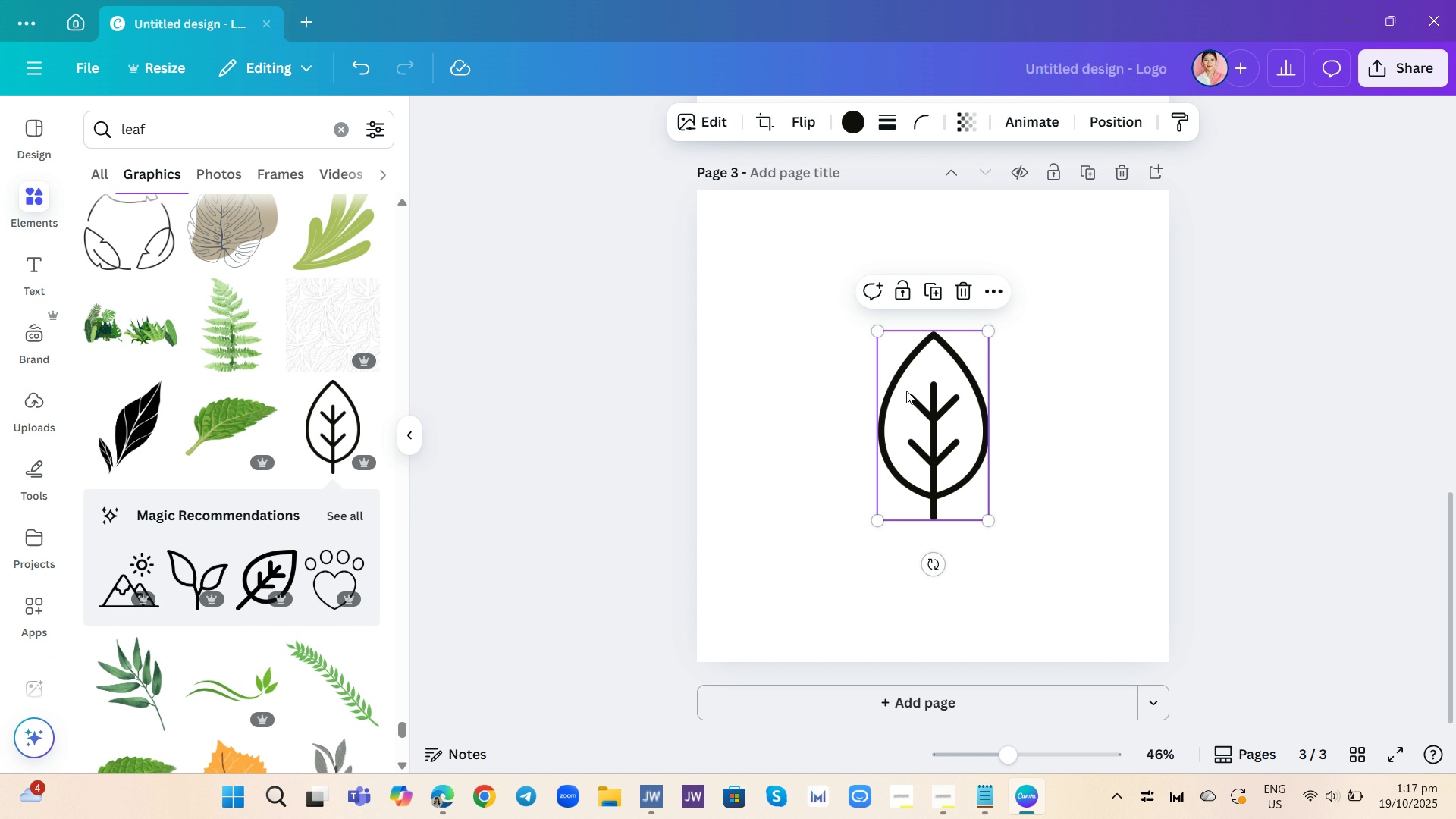 
left_click_drag(start_coordinate=[930, 406], to_coordinate=[926, 379])
 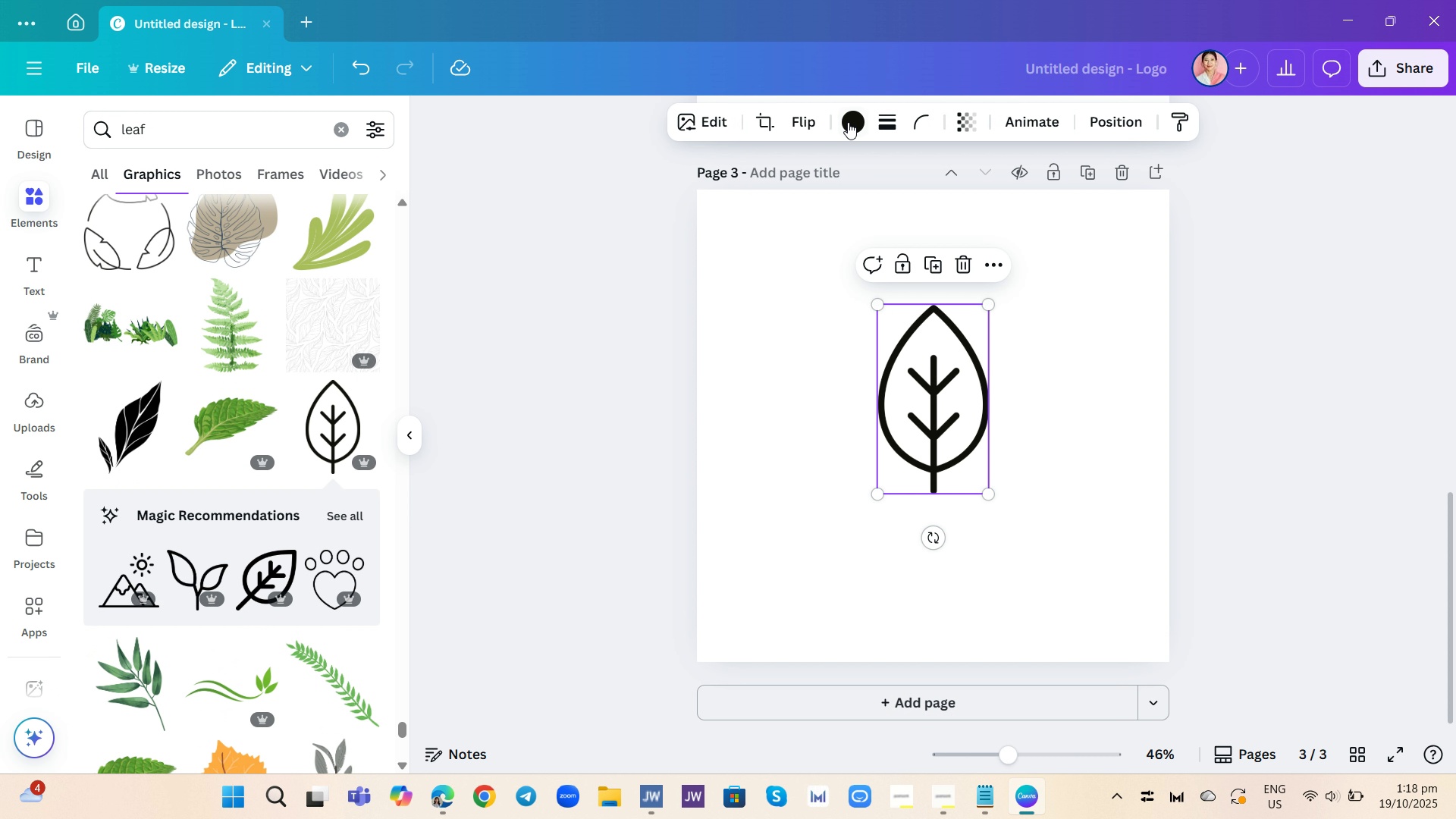 
left_click([849, 122])
 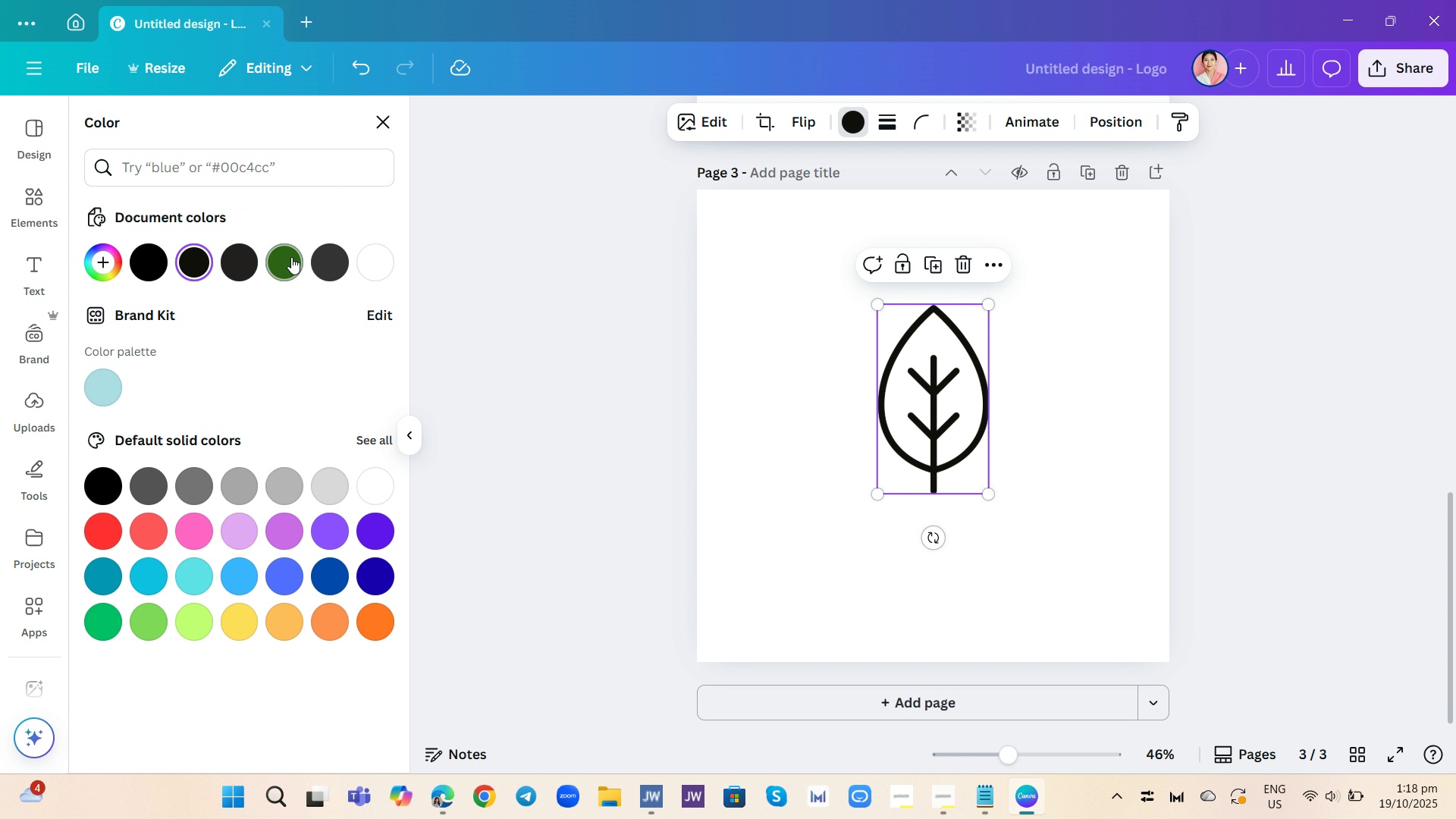 
left_click([290, 257])
 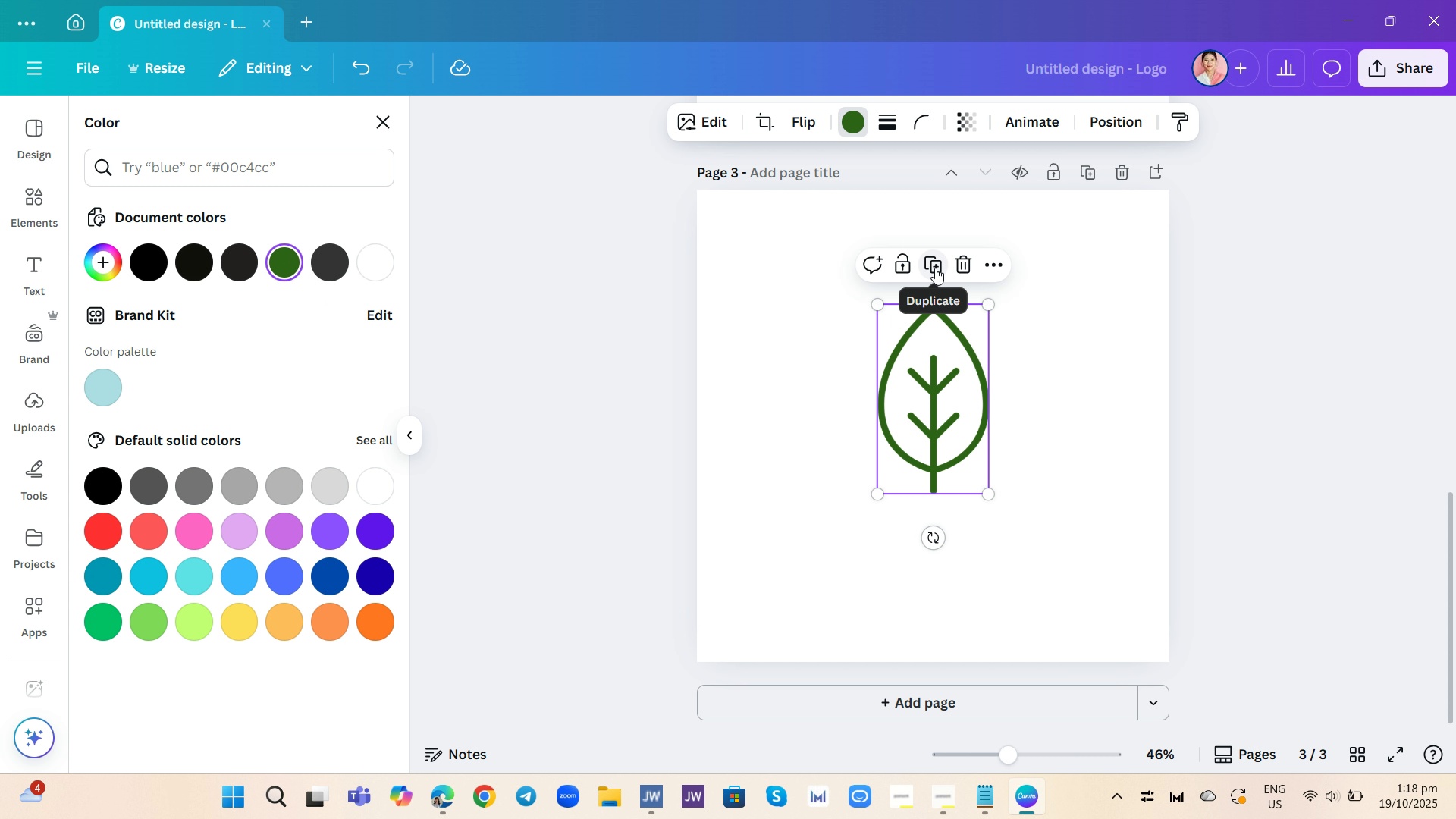 
left_click([935, 268])
 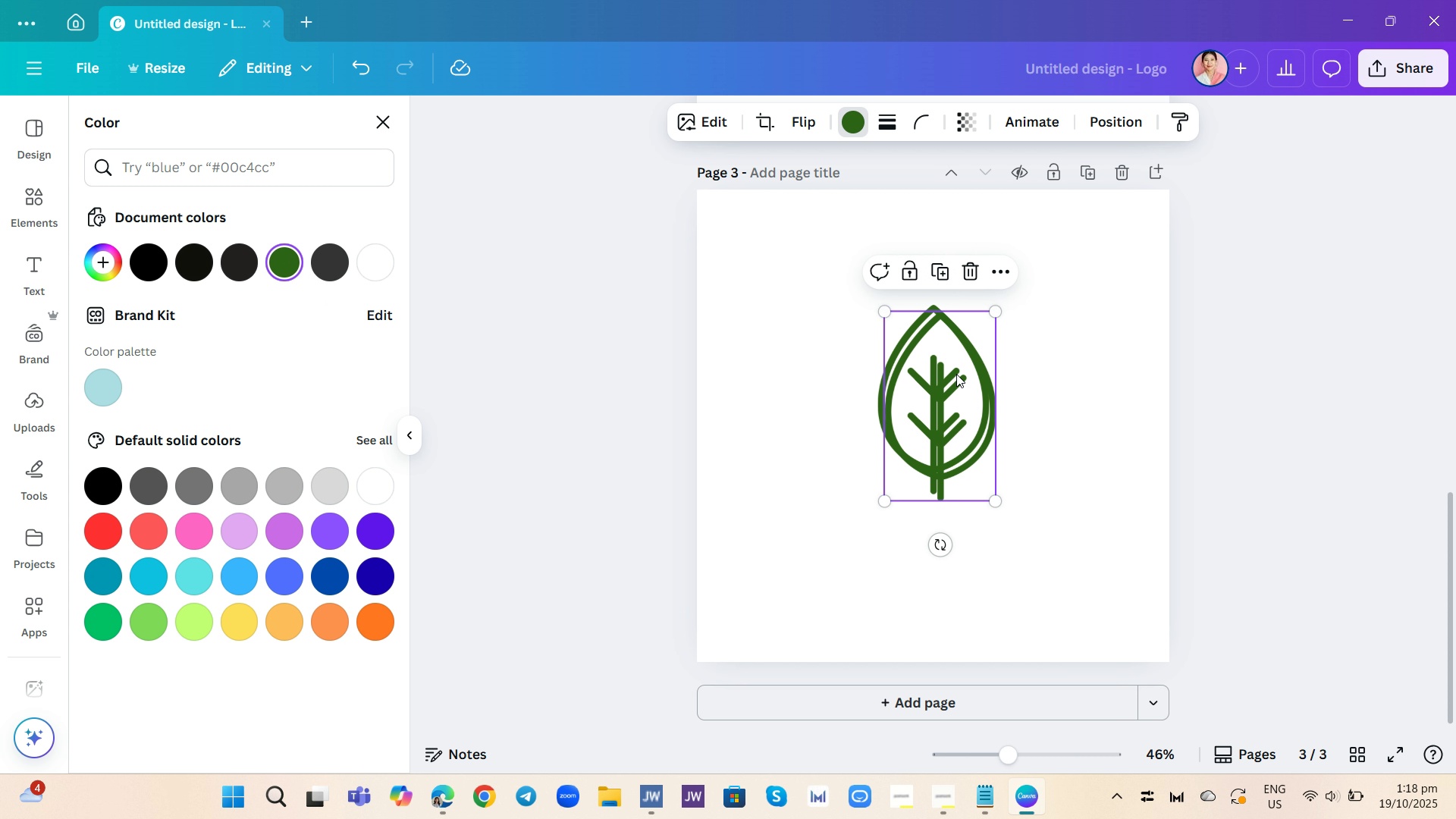 
left_click_drag(start_coordinate=[952, 382], to_coordinate=[947, 376])
 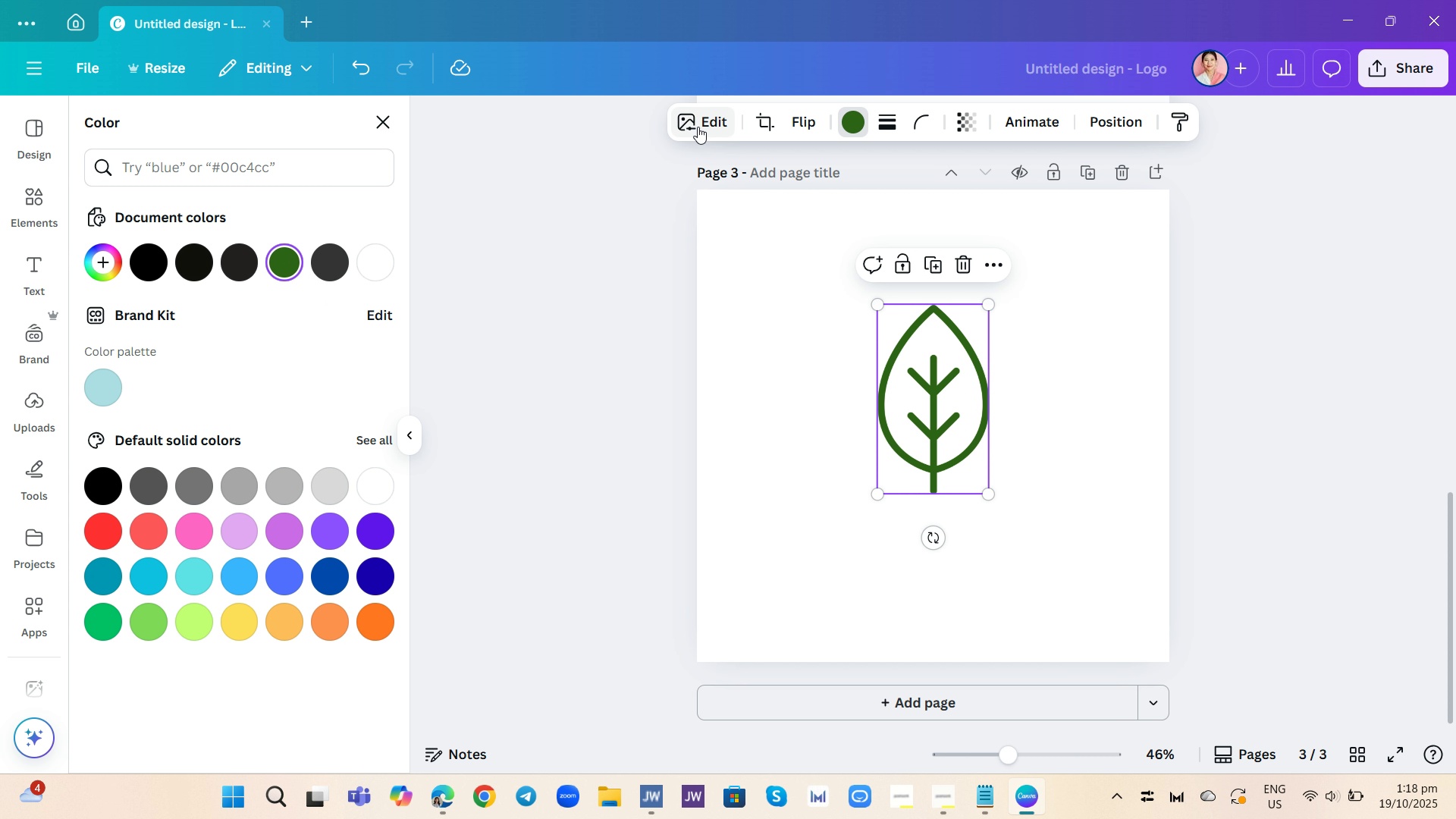 
left_click([711, 119])
 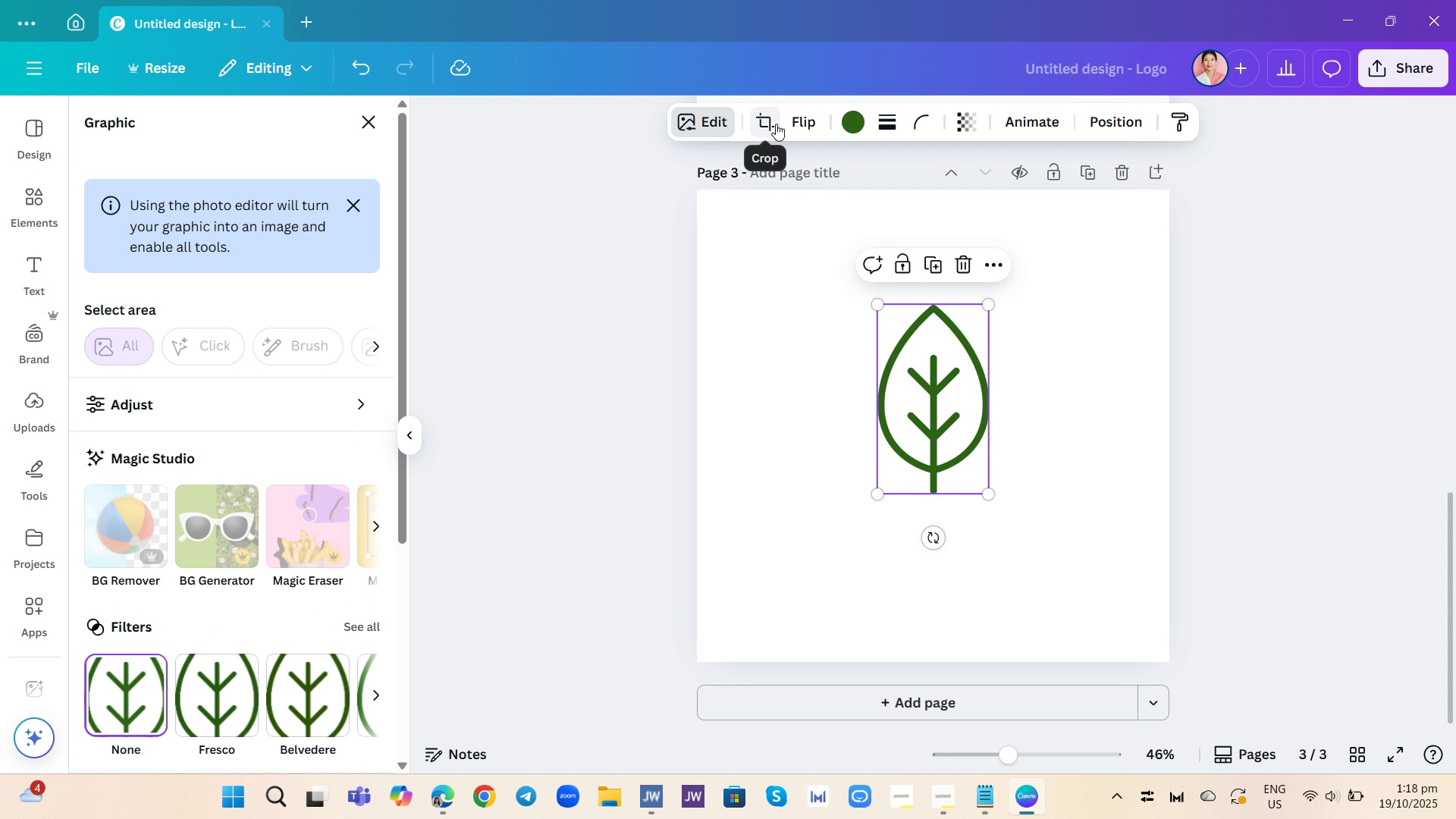 
left_click([776, 124])
 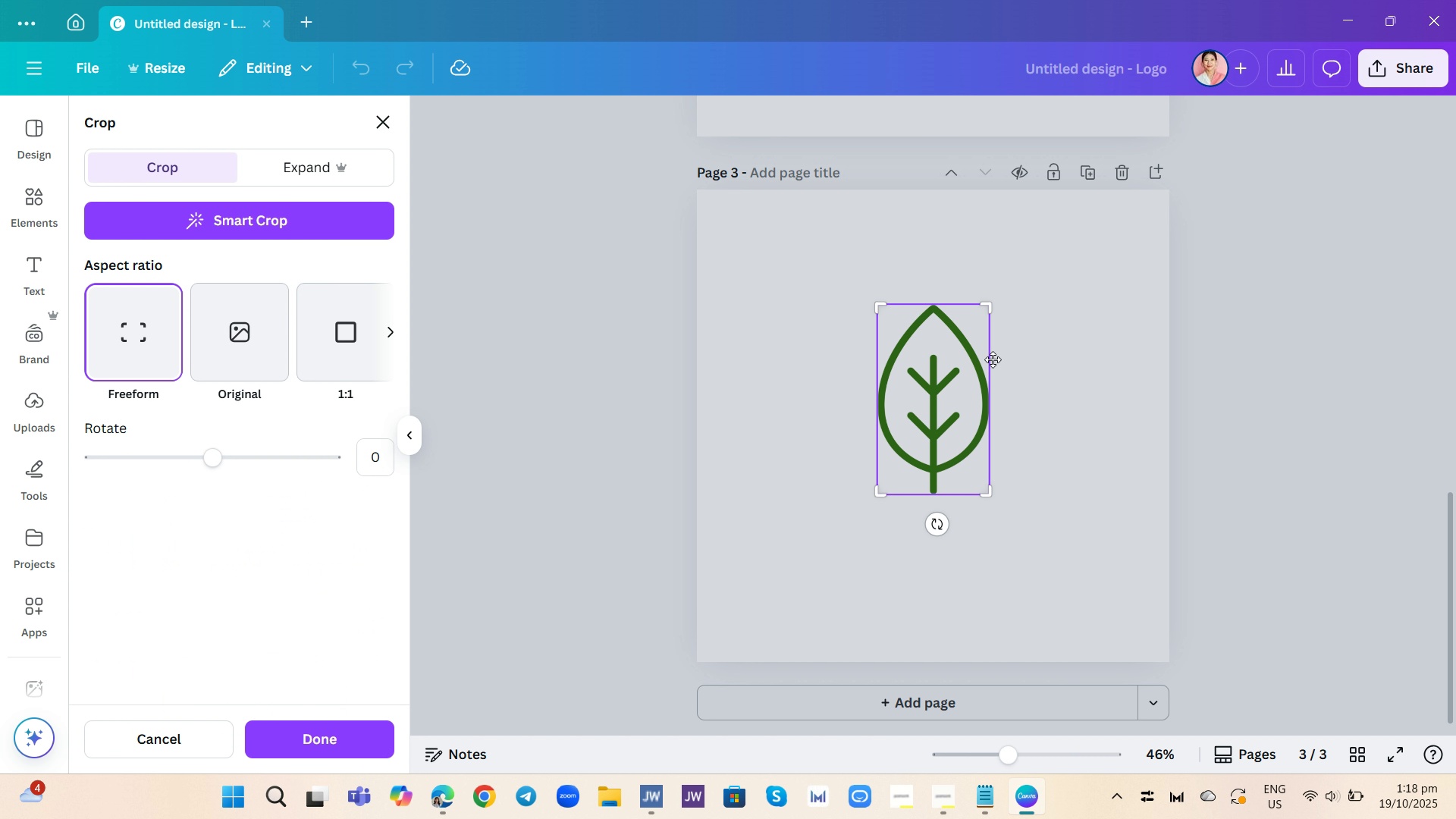 
left_click_drag(start_coordinate=[993, 357], to_coordinate=[962, 349])
 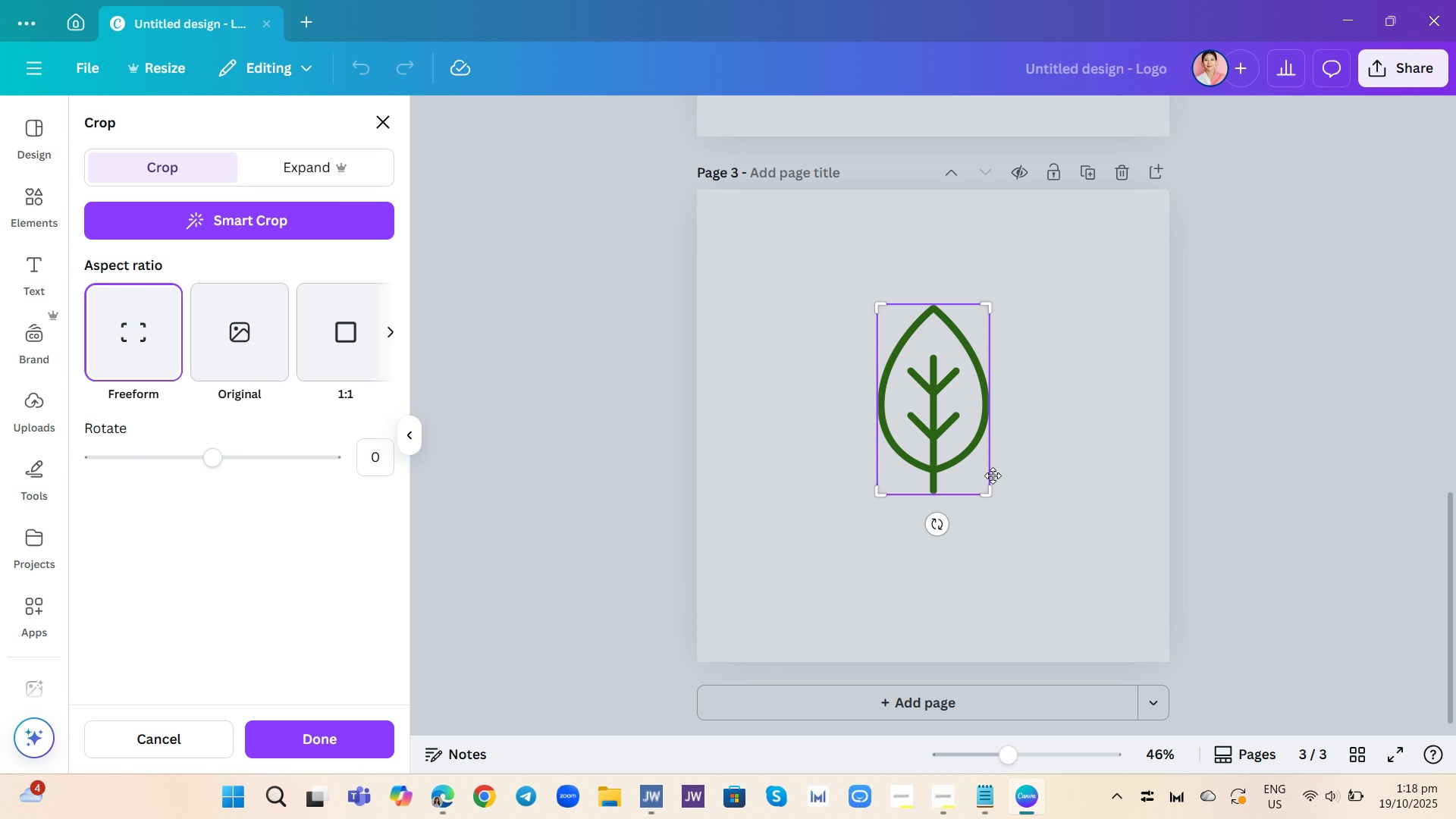 
left_click_drag(start_coordinate=[990, 488], to_coordinate=[990, 508])
 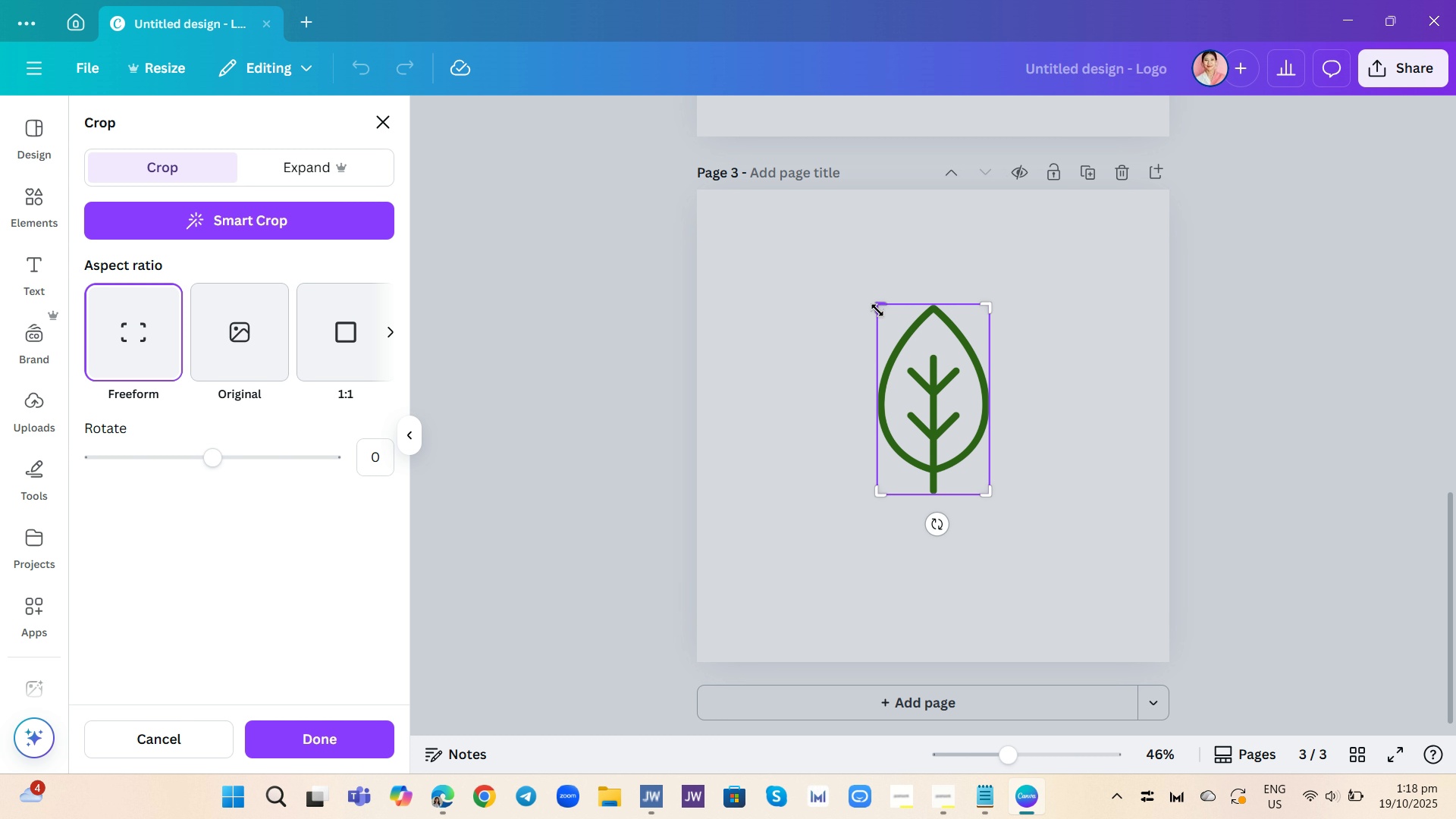 
left_click_drag(start_coordinate=[877, 310], to_coordinate=[934, 300])
 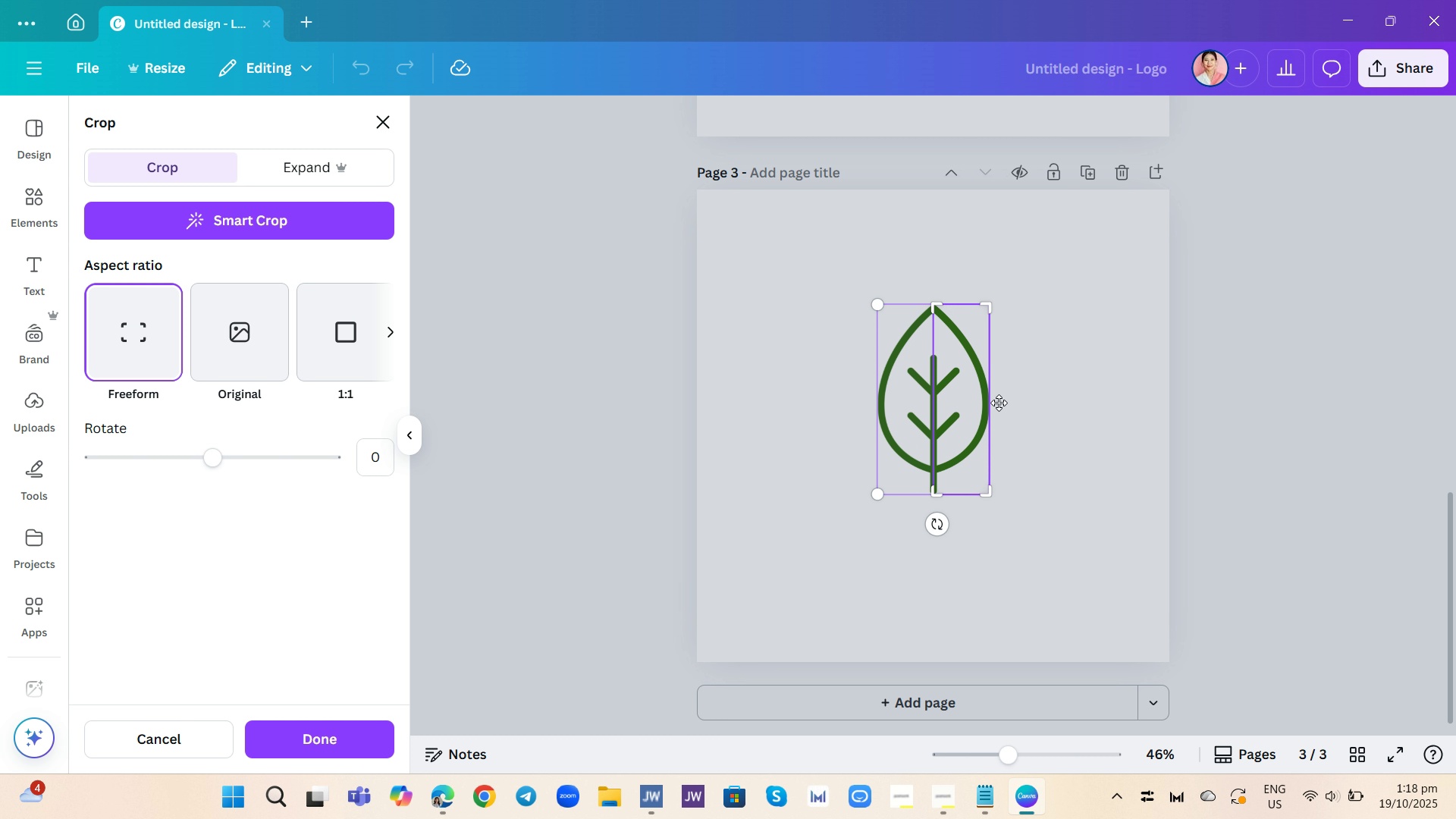 
wait(5.93)
 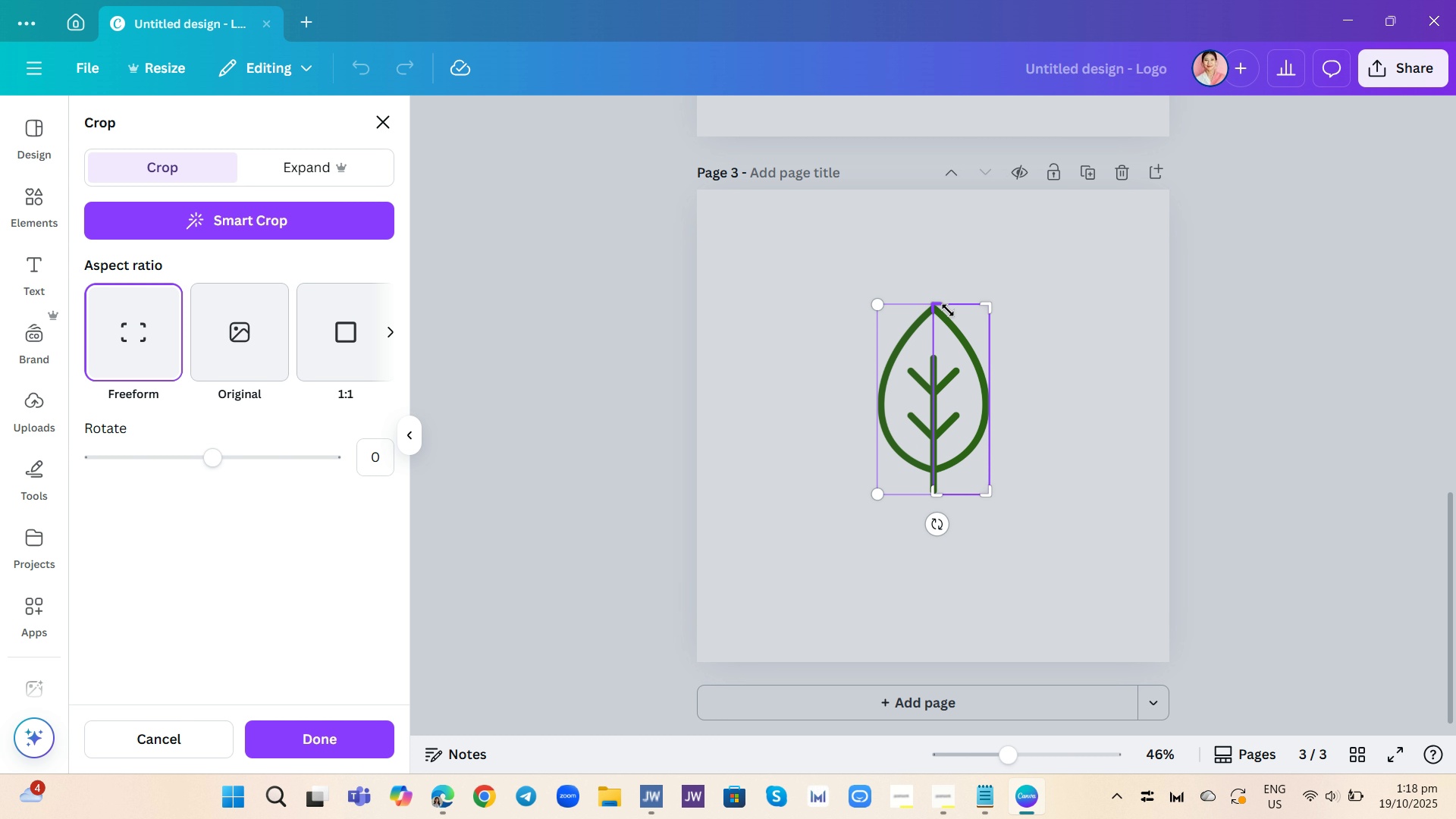 
left_click([968, 382])
 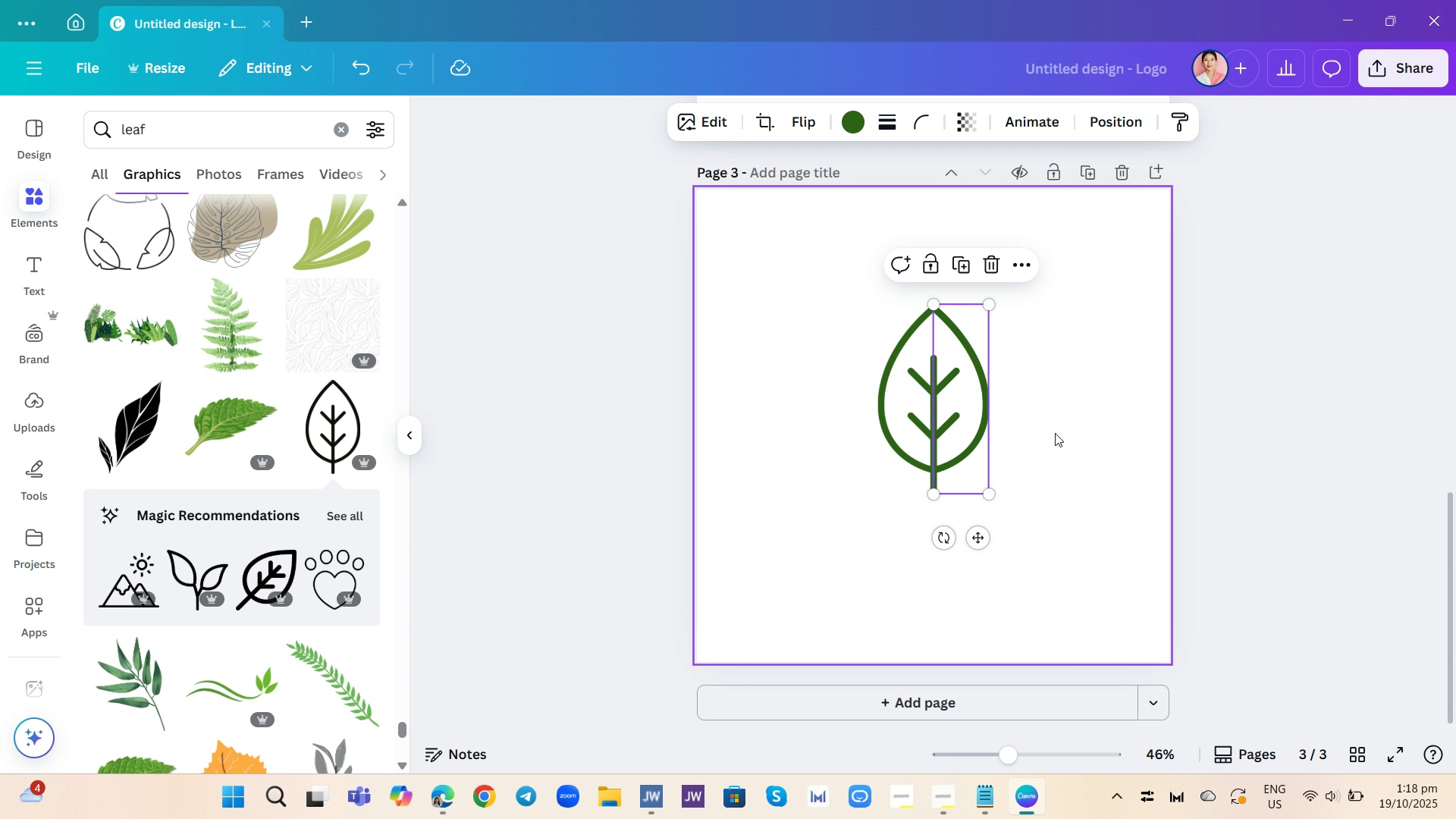 
left_click([1055, 433])
 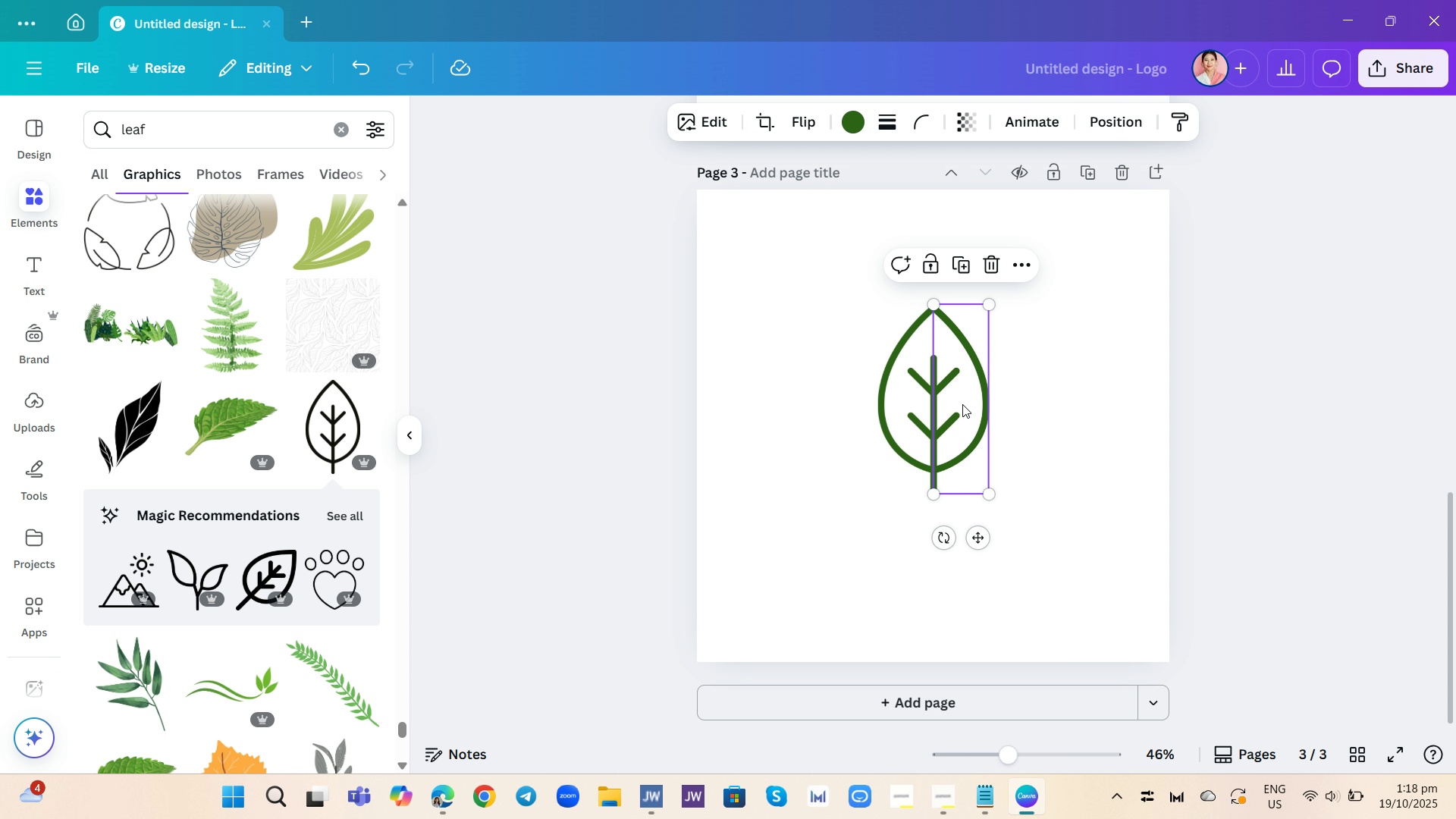 
left_click([962, 404])
 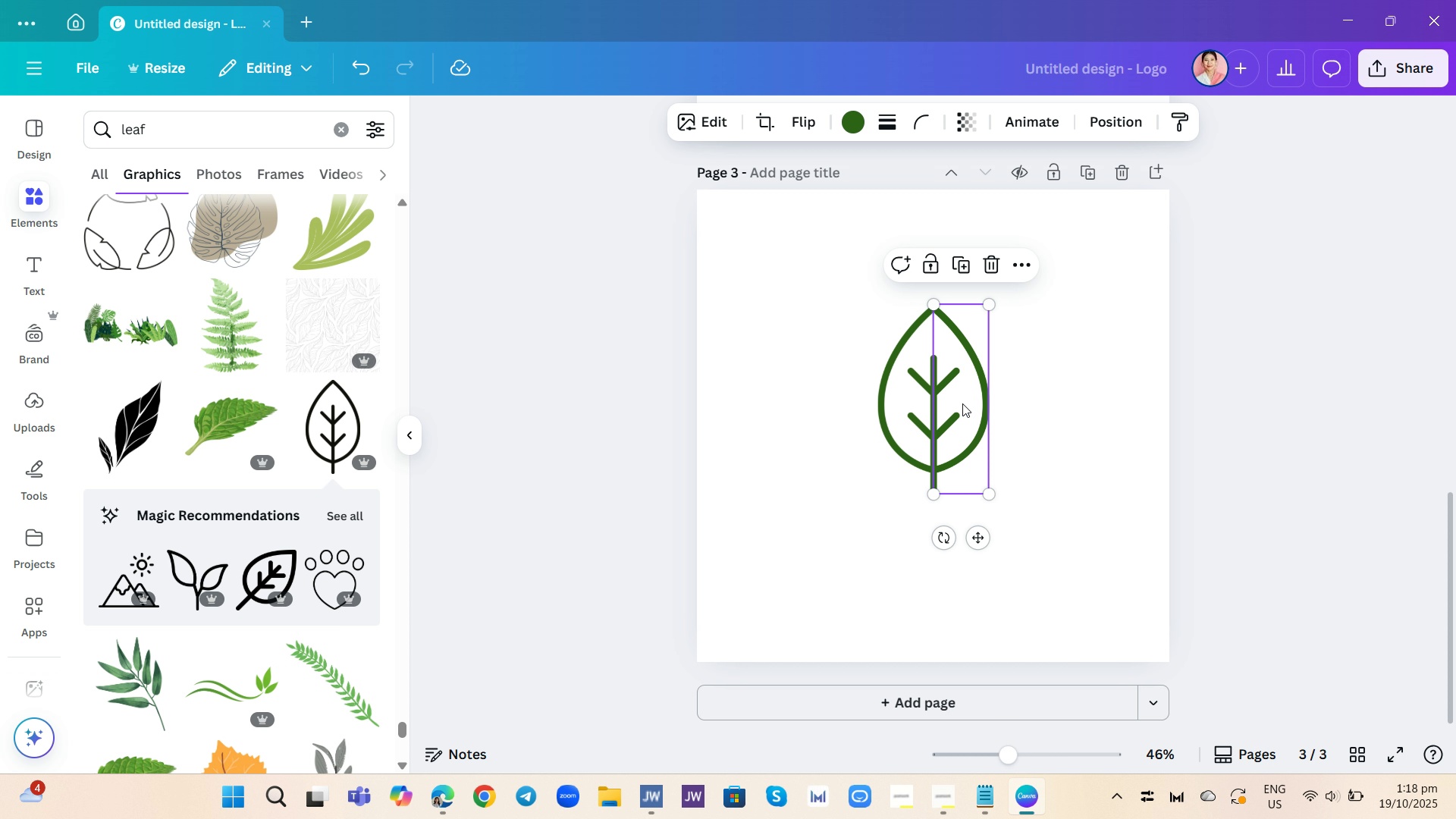 
wait(18.08)
 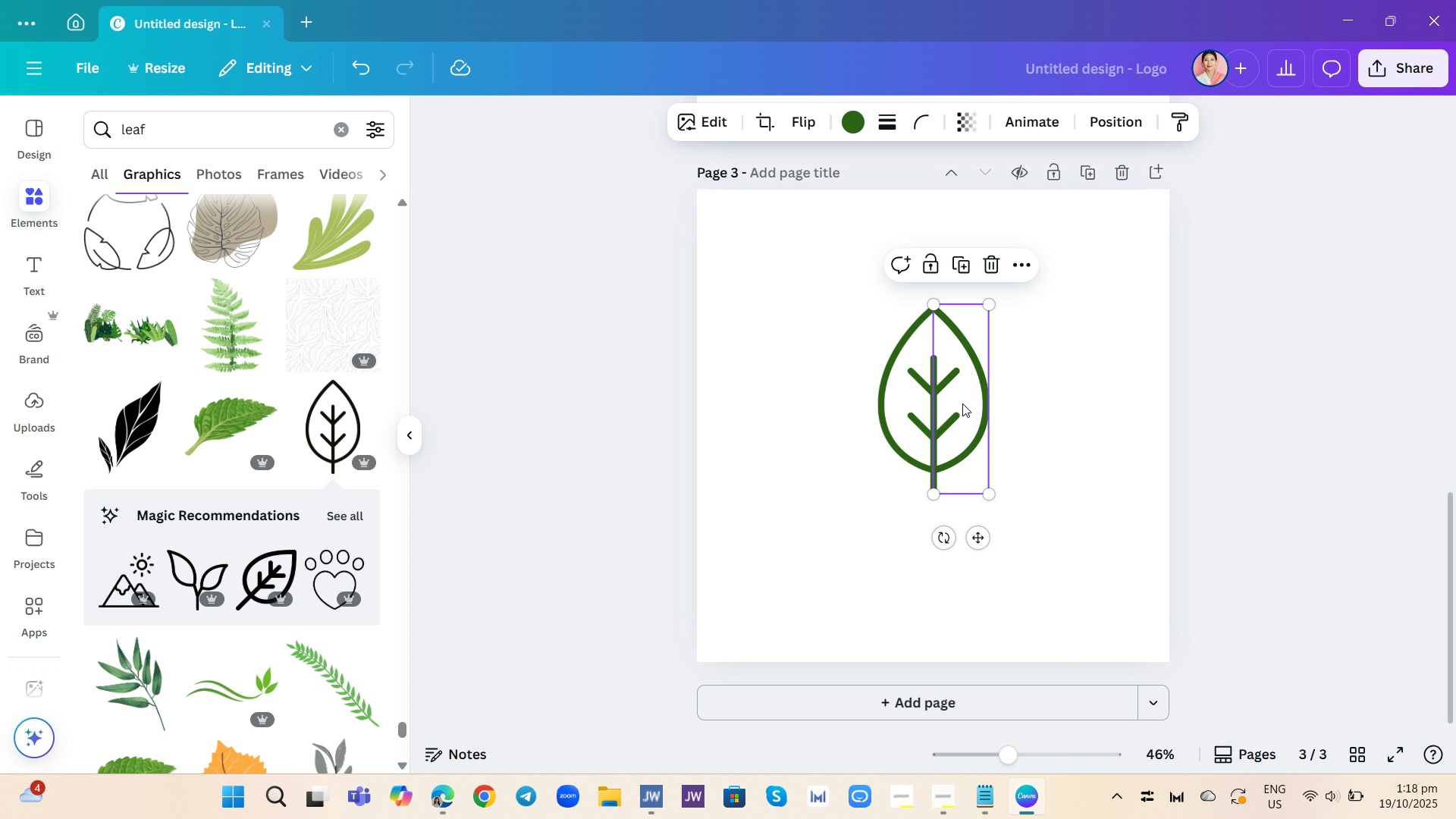 
left_click([930, 373])
 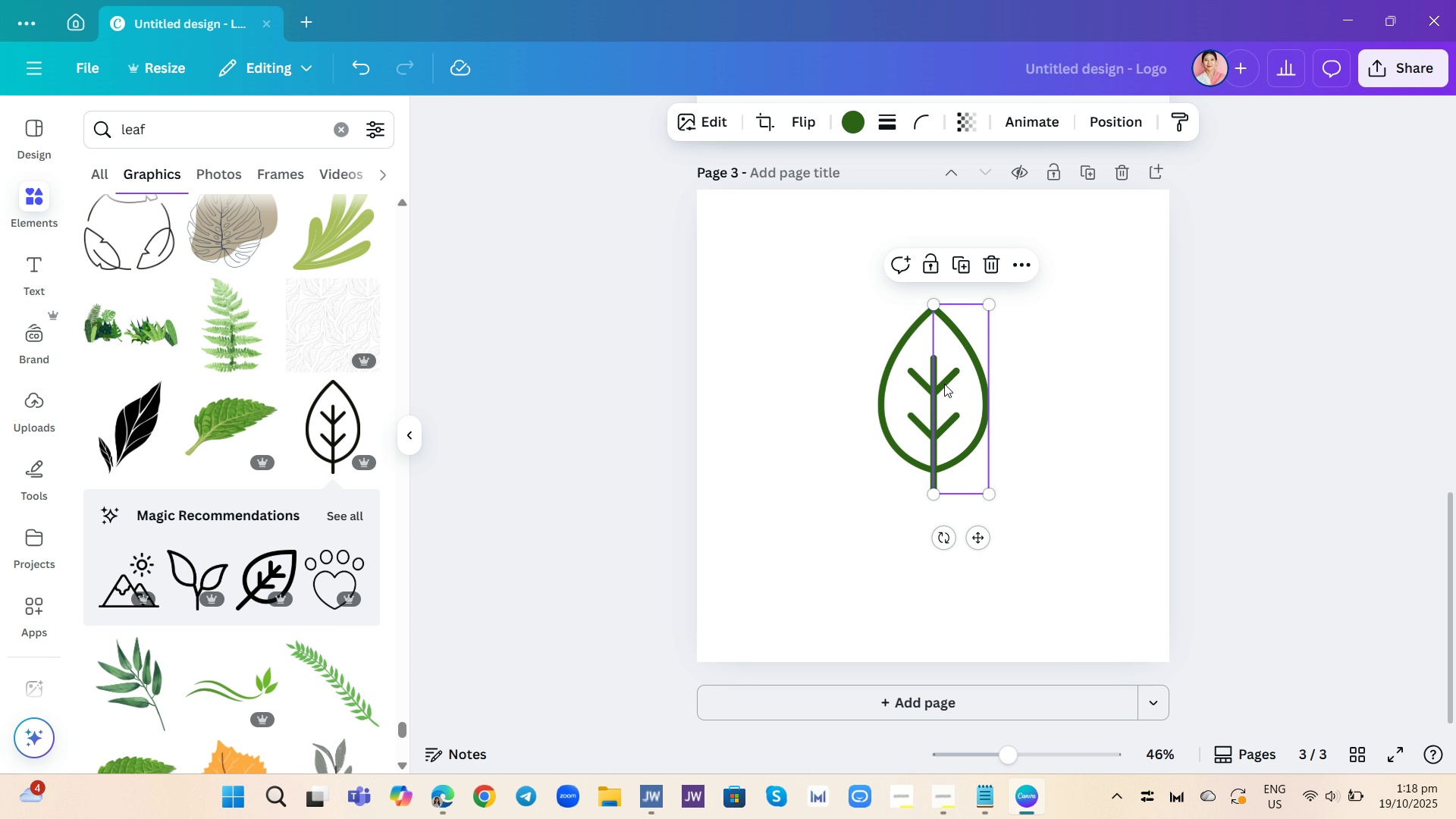 
left_click_drag(start_coordinate=[944, 384], to_coordinate=[1001, 379])
 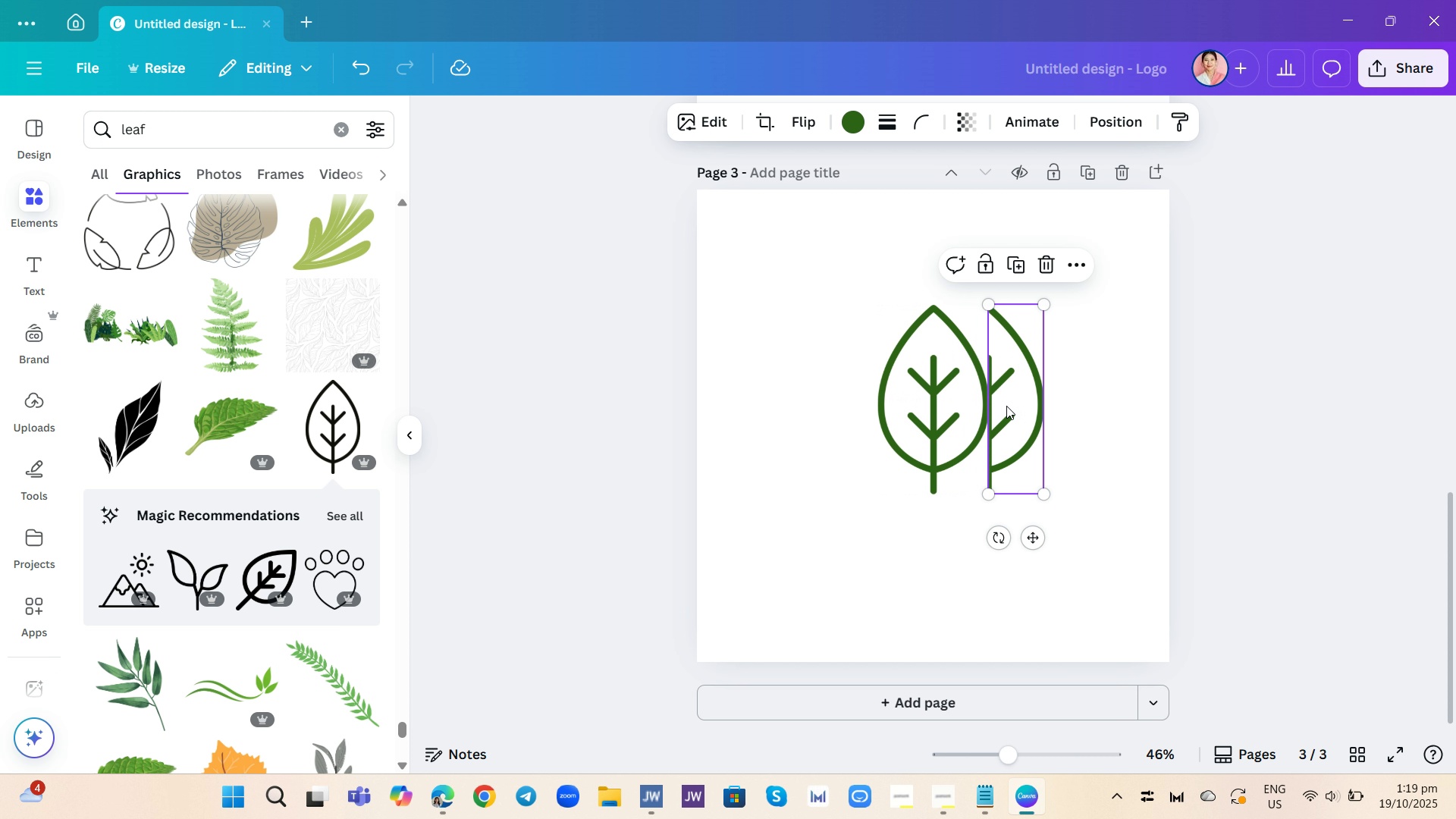 
left_click_drag(start_coordinate=[1013, 406], to_coordinate=[961, 406])
 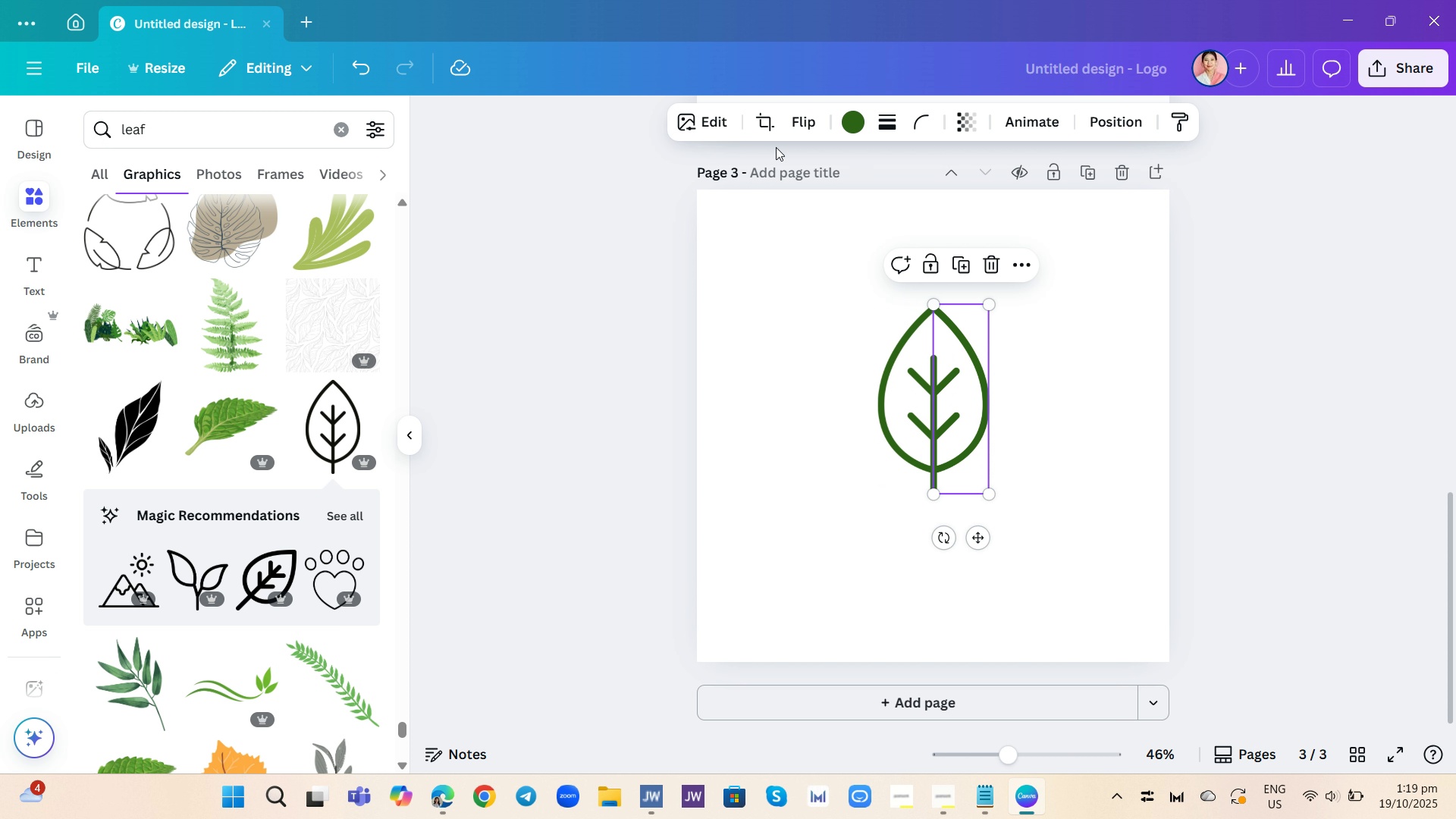 
left_click([766, 120])
 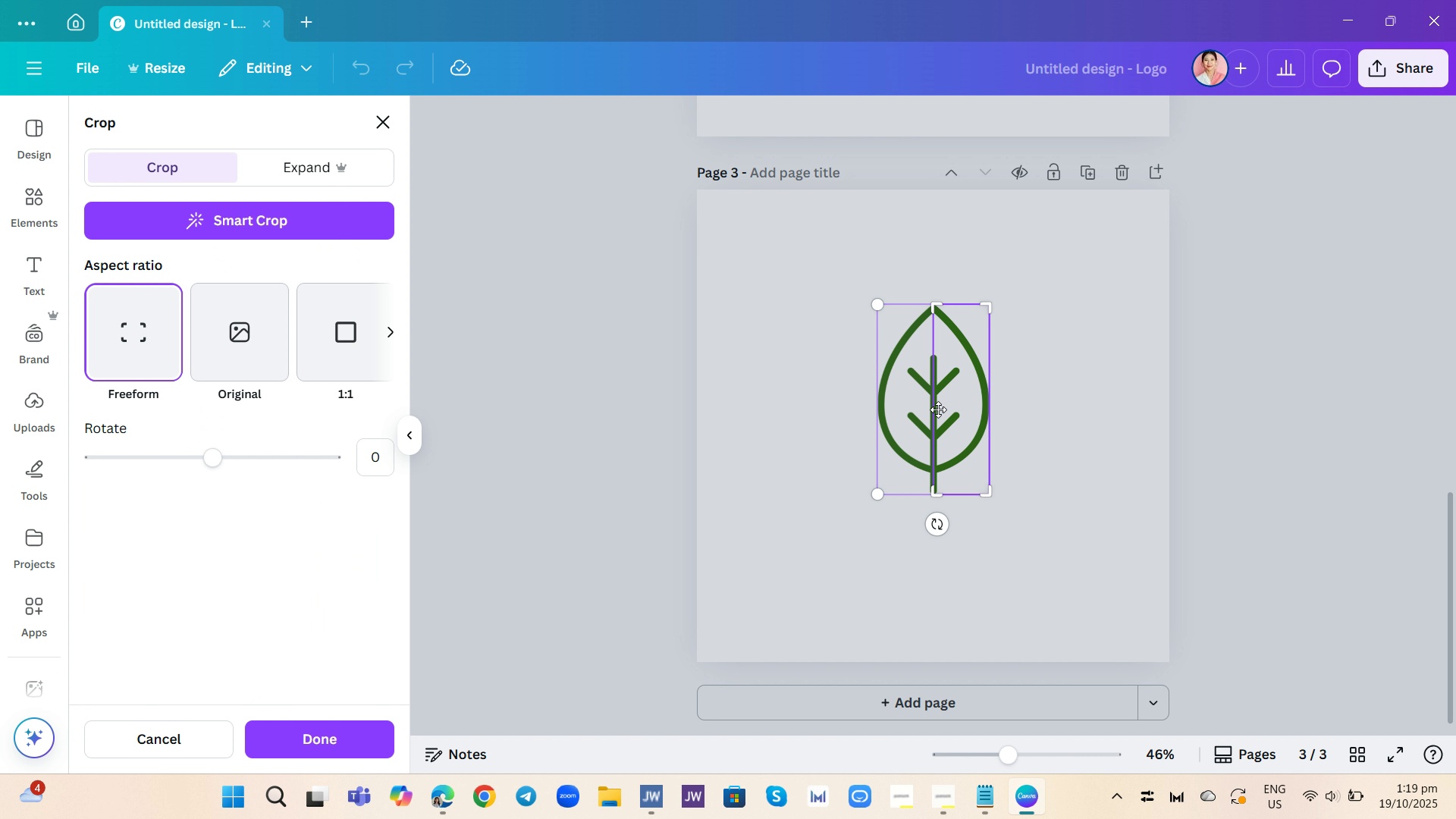 
left_click_drag(start_coordinate=[933, 405], to_coordinate=[942, 404])
 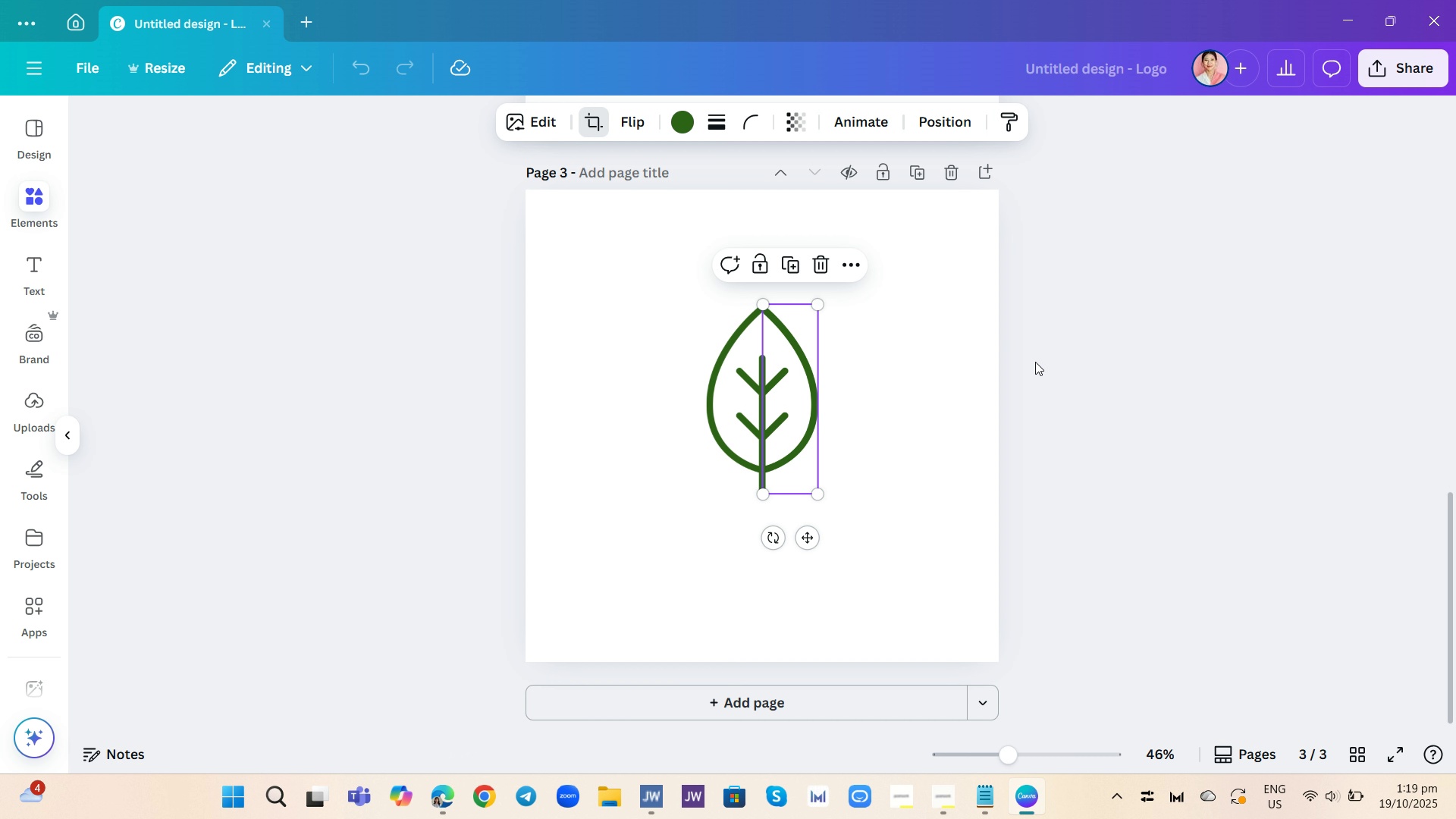 
left_click([1035, 362])
 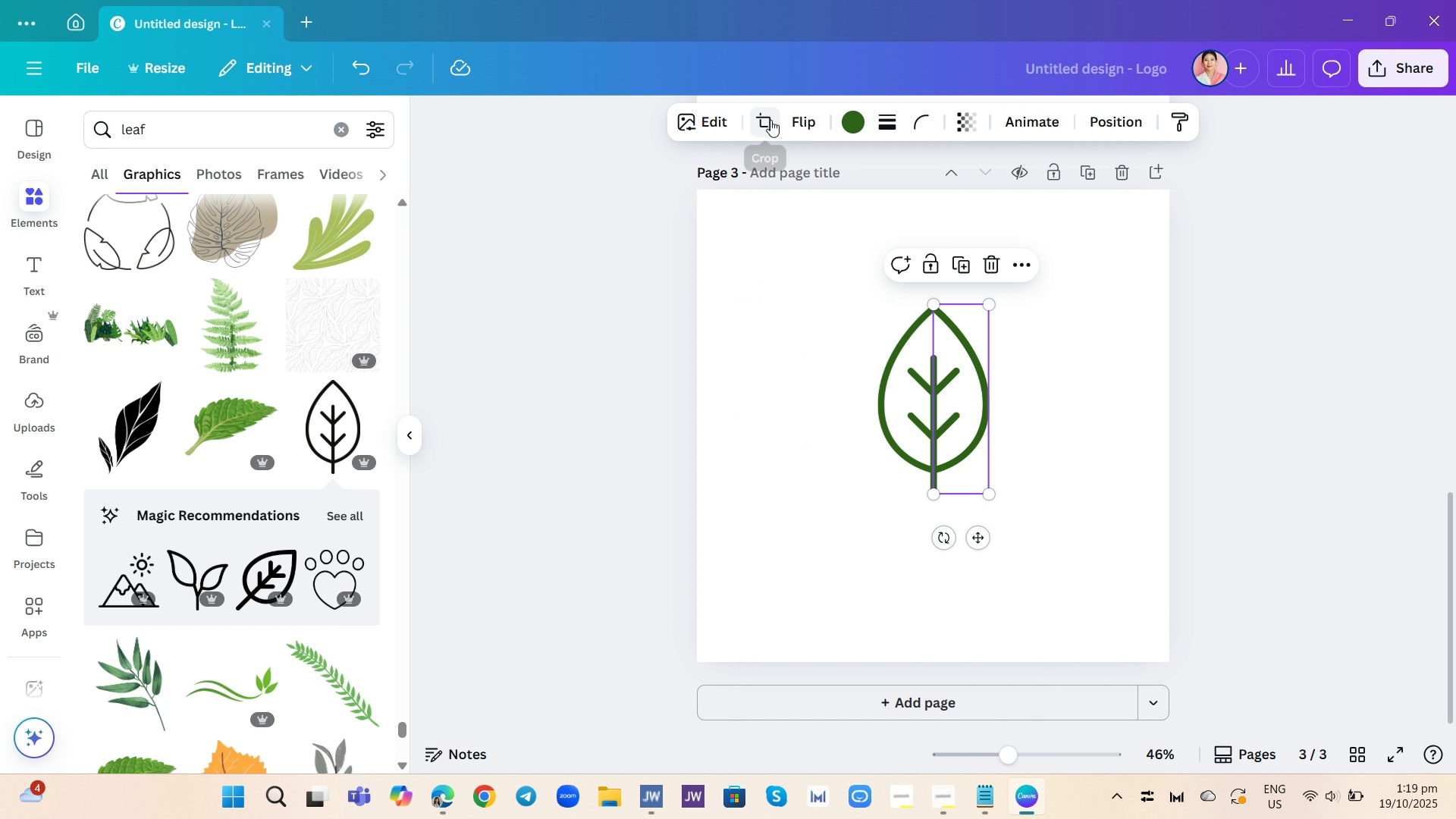 
left_click([770, 119])
 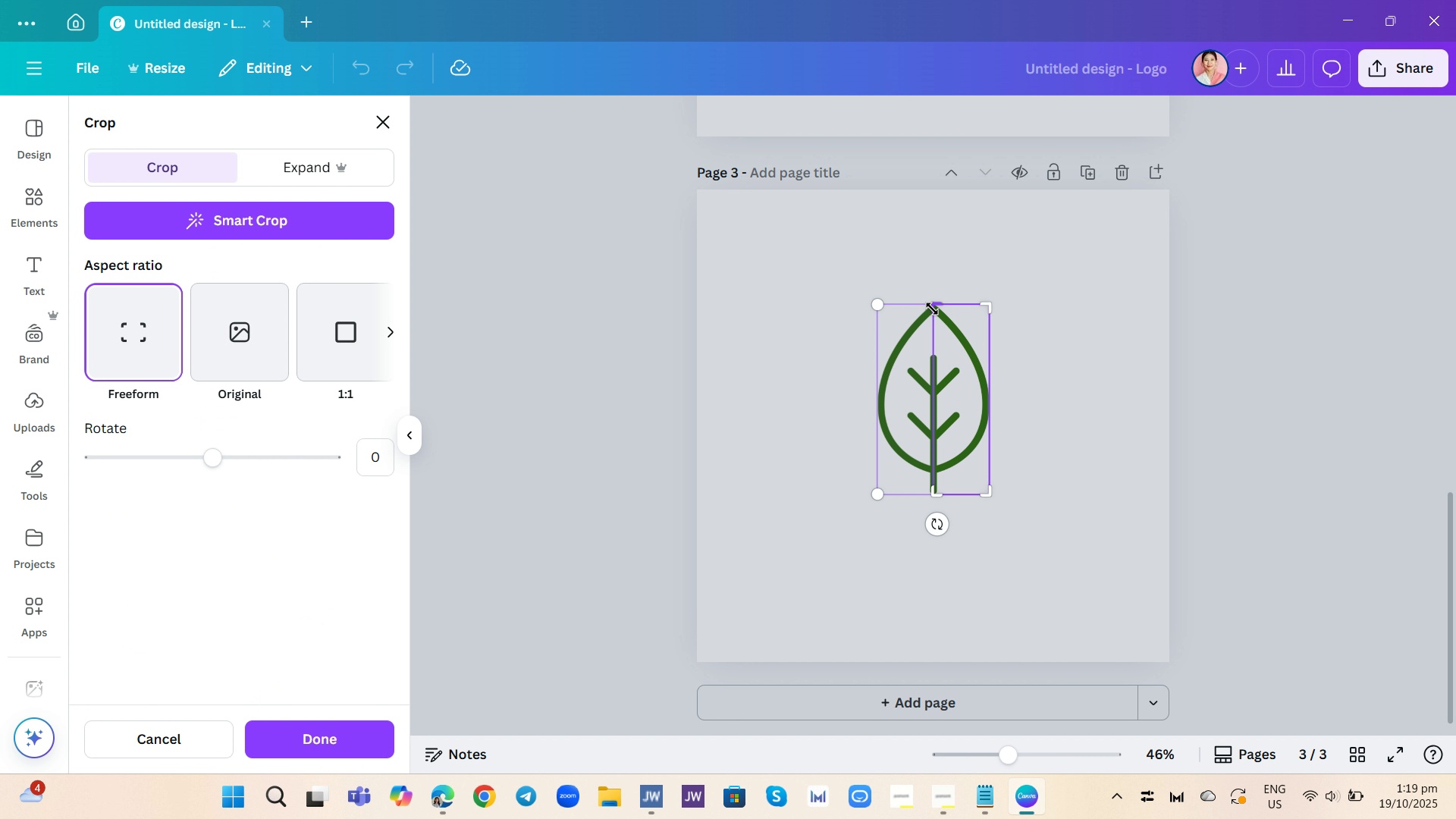 
left_click_drag(start_coordinate=[932, 309], to_coordinate=[938, 278])
 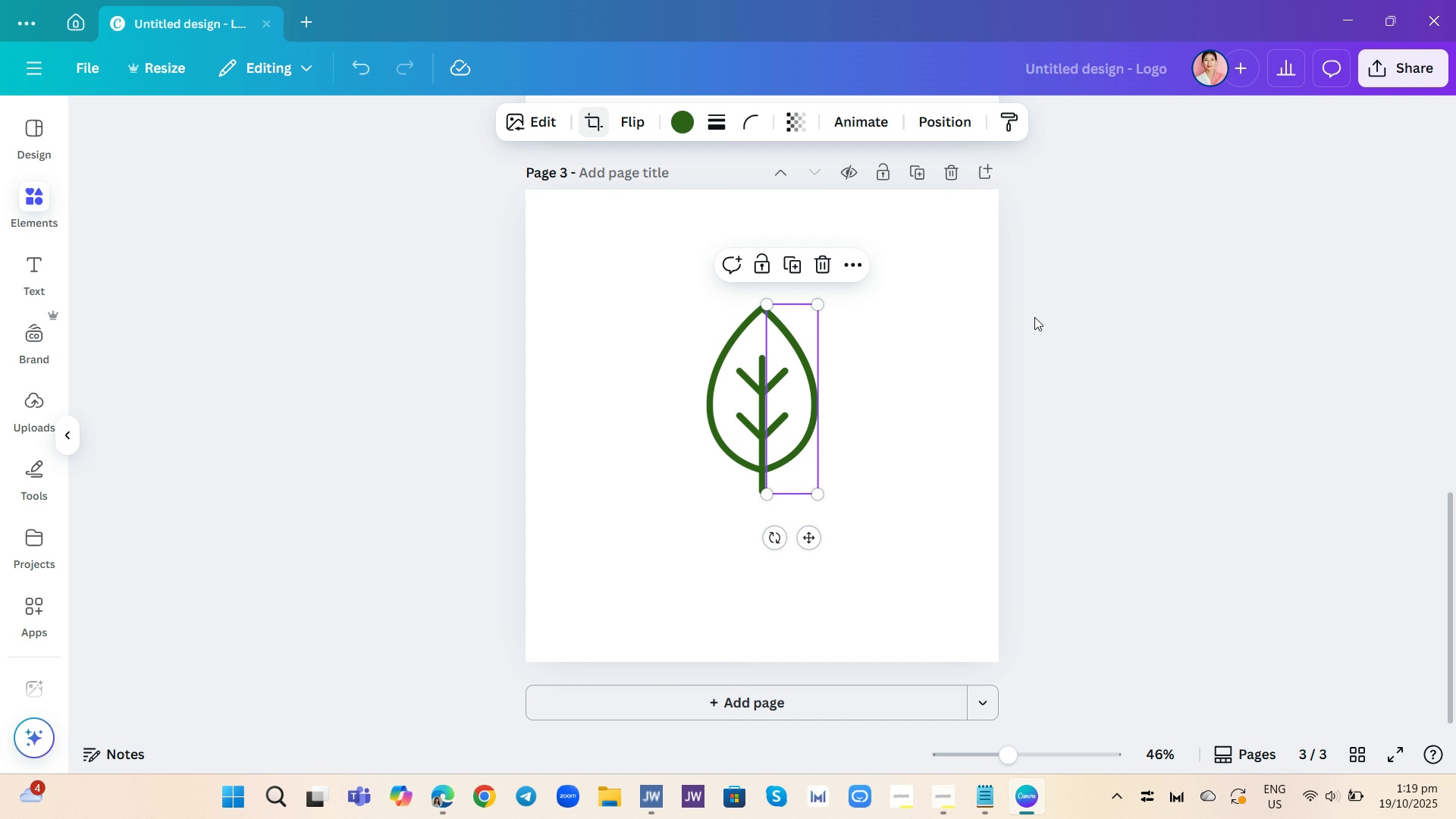 
left_click([1034, 317])
 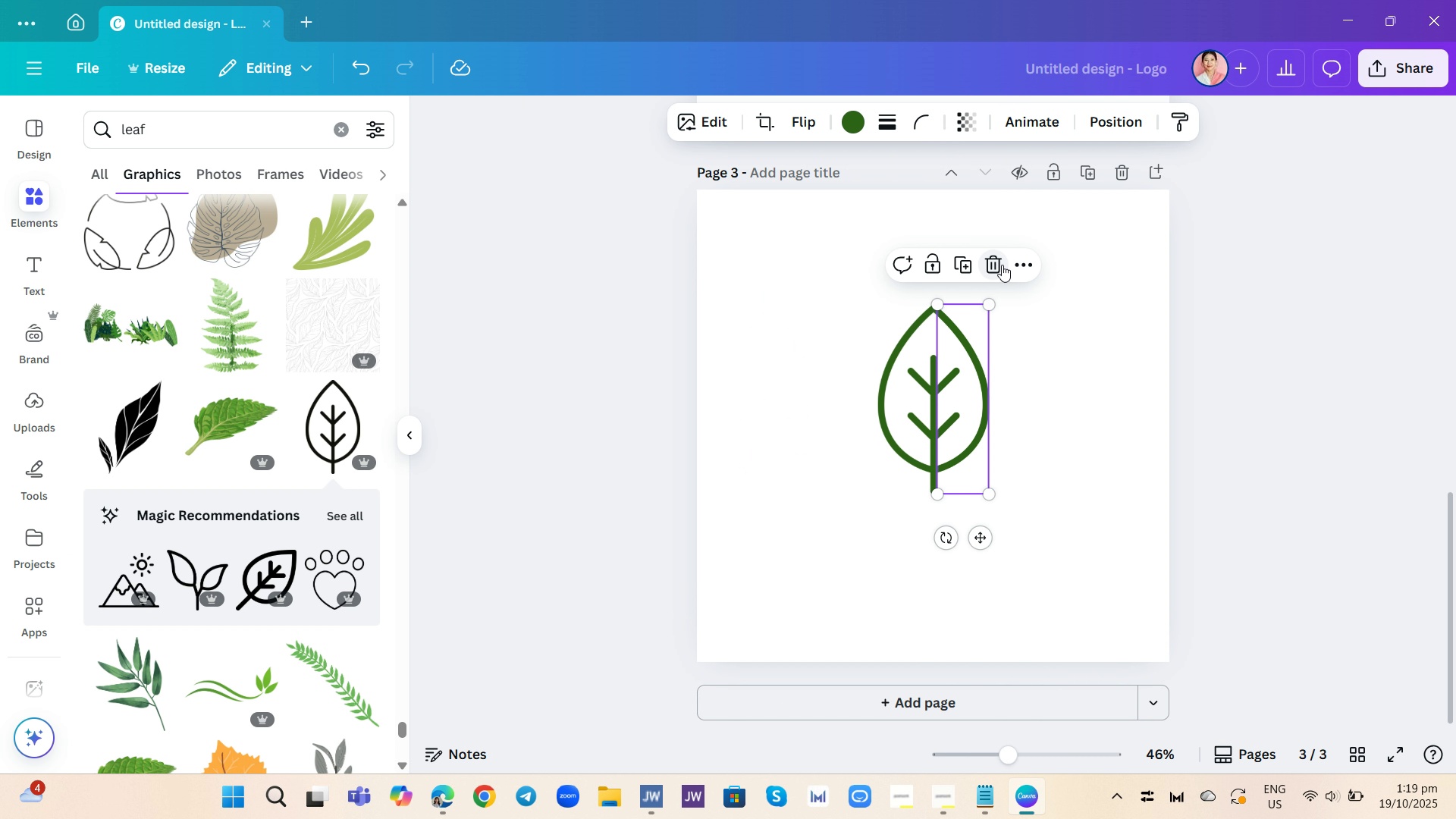 
left_click([1003, 265])
 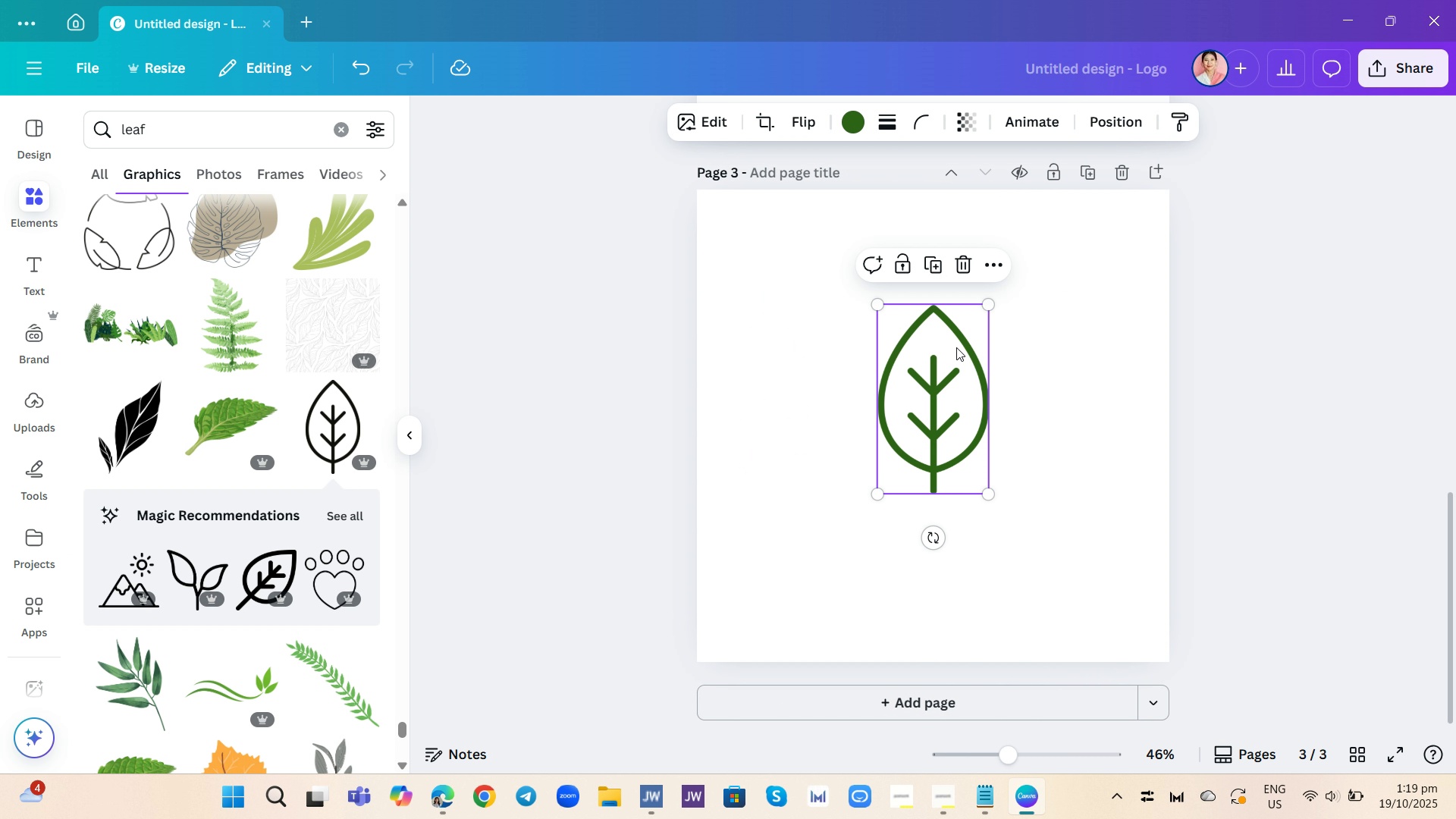 
left_click([956, 347])
 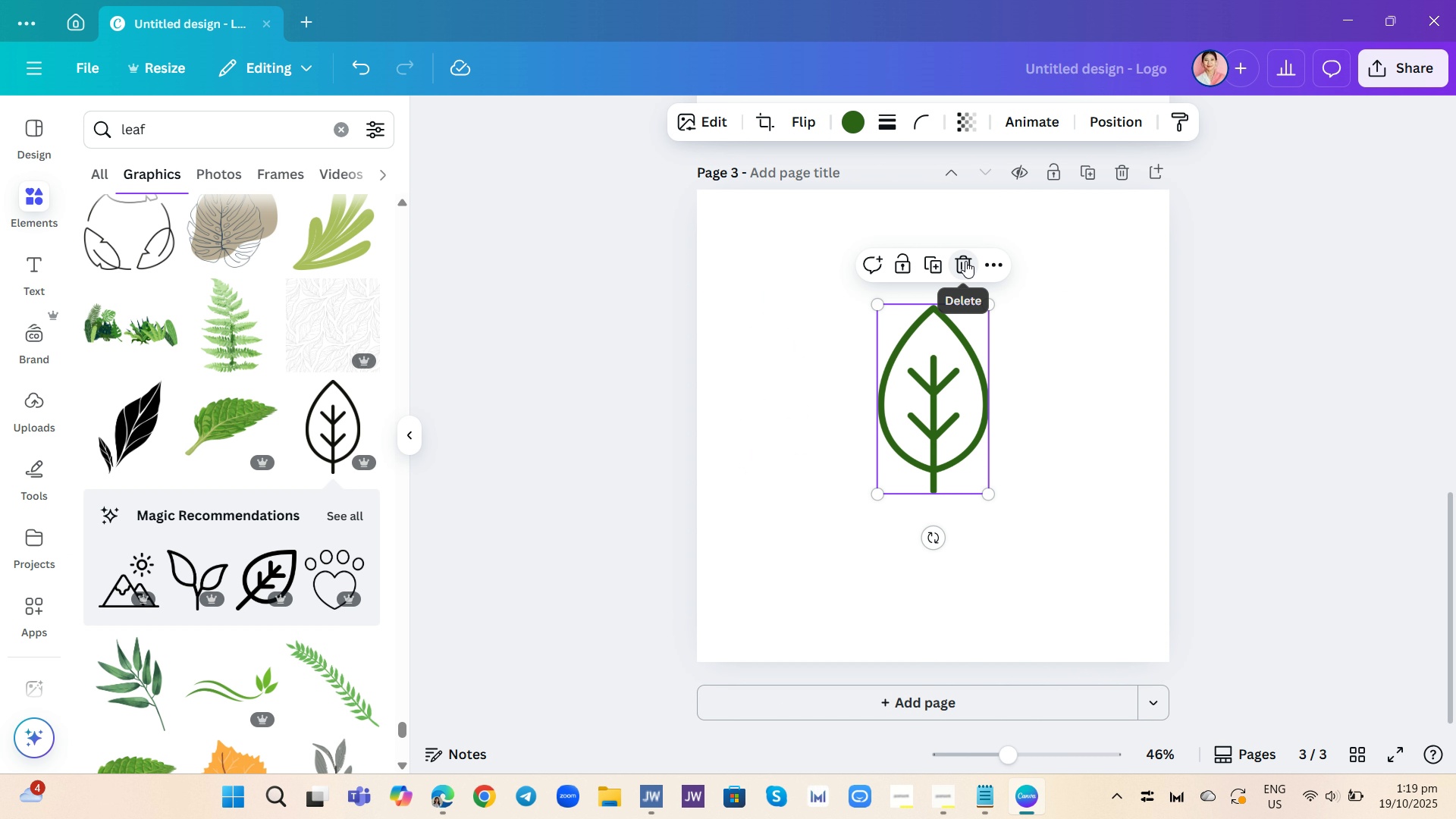 
left_click([965, 261])
 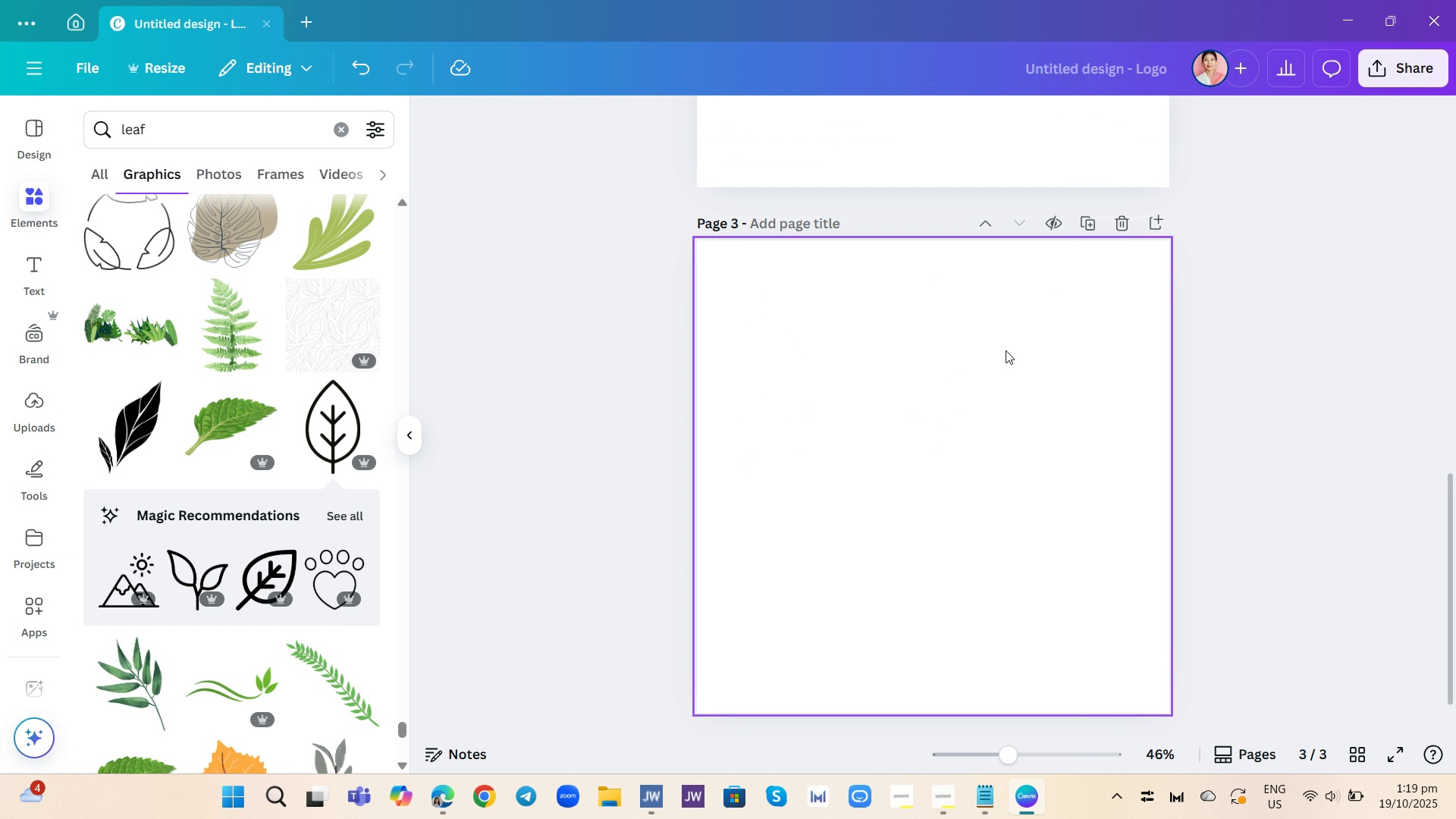 
scroll: coordinate [1006, 350], scroll_direction: up, amount: 4.0
 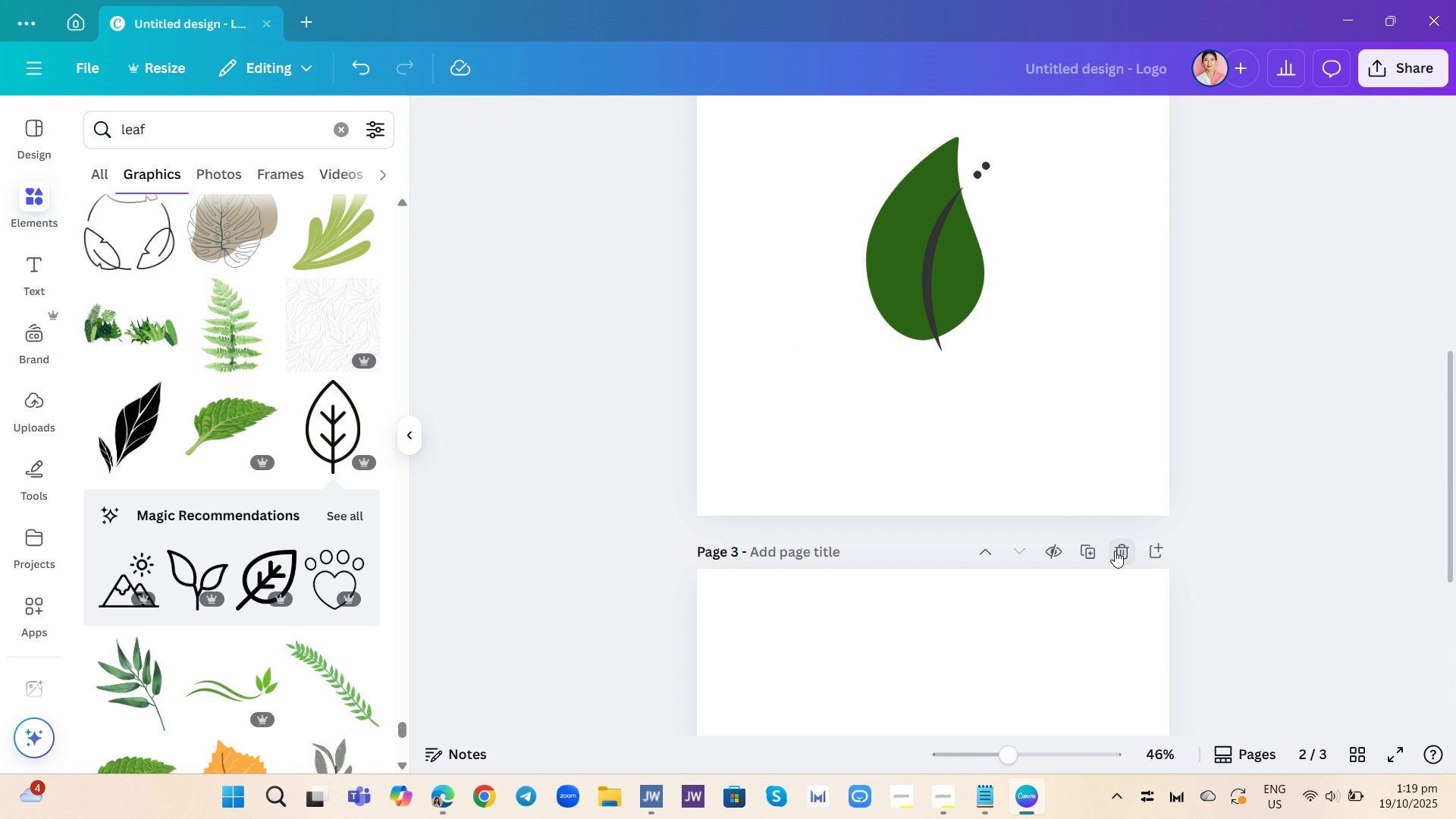 
left_click([1116, 550])
 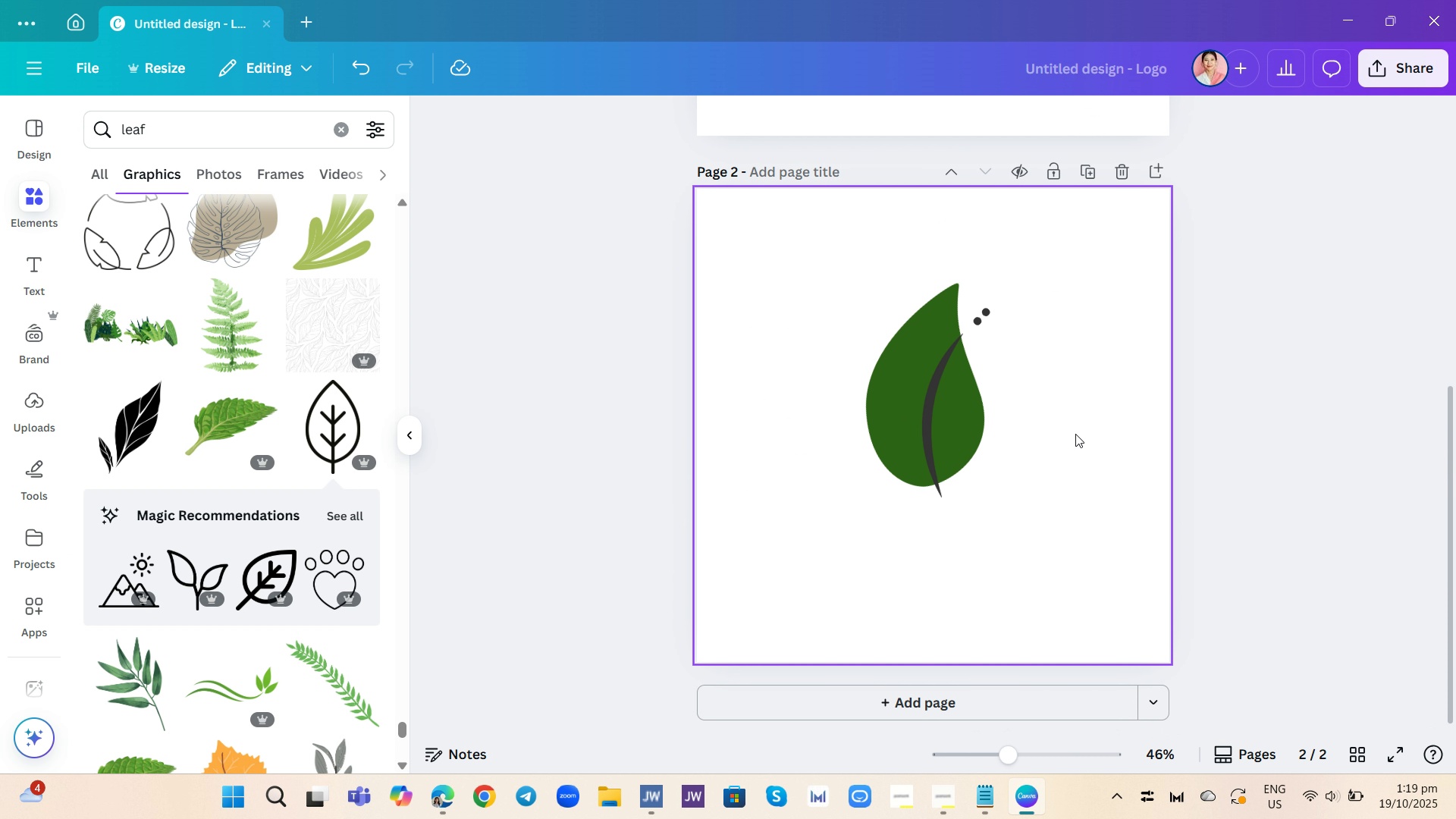 
scroll: coordinate [1076, 432], scroll_direction: up, amount: 5.0
 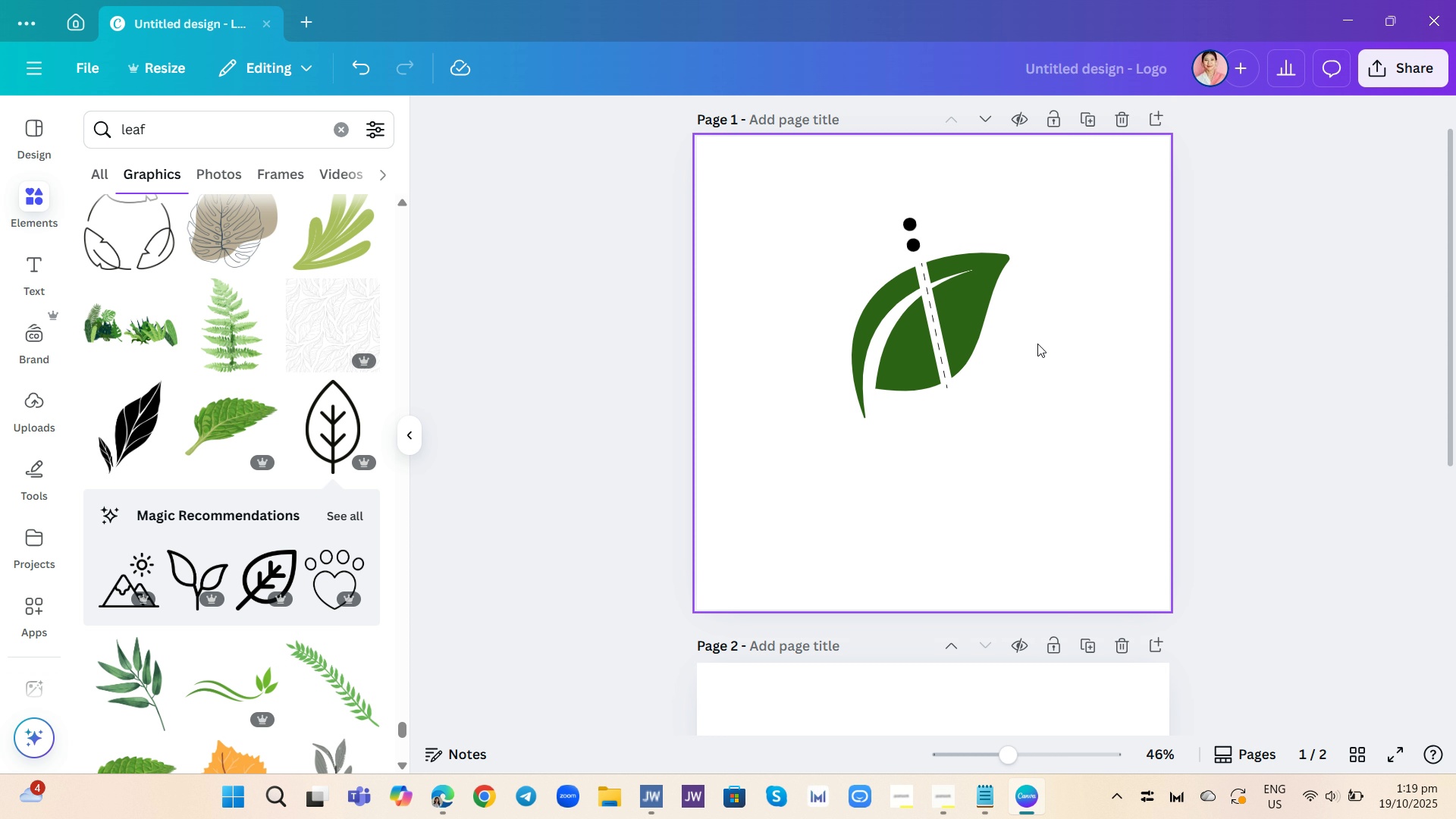 
left_click([914, 237])
 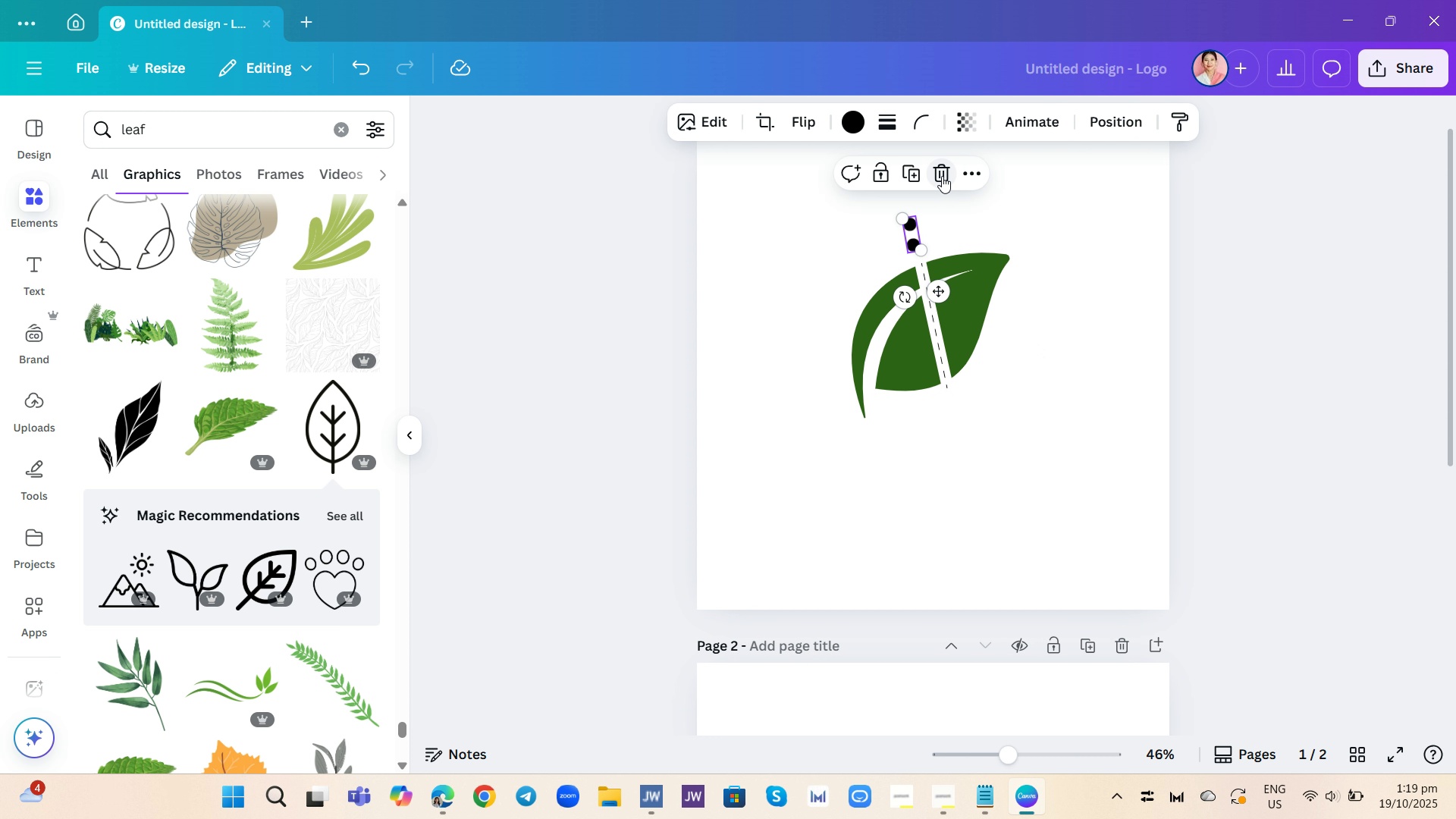 
left_click([942, 176])
 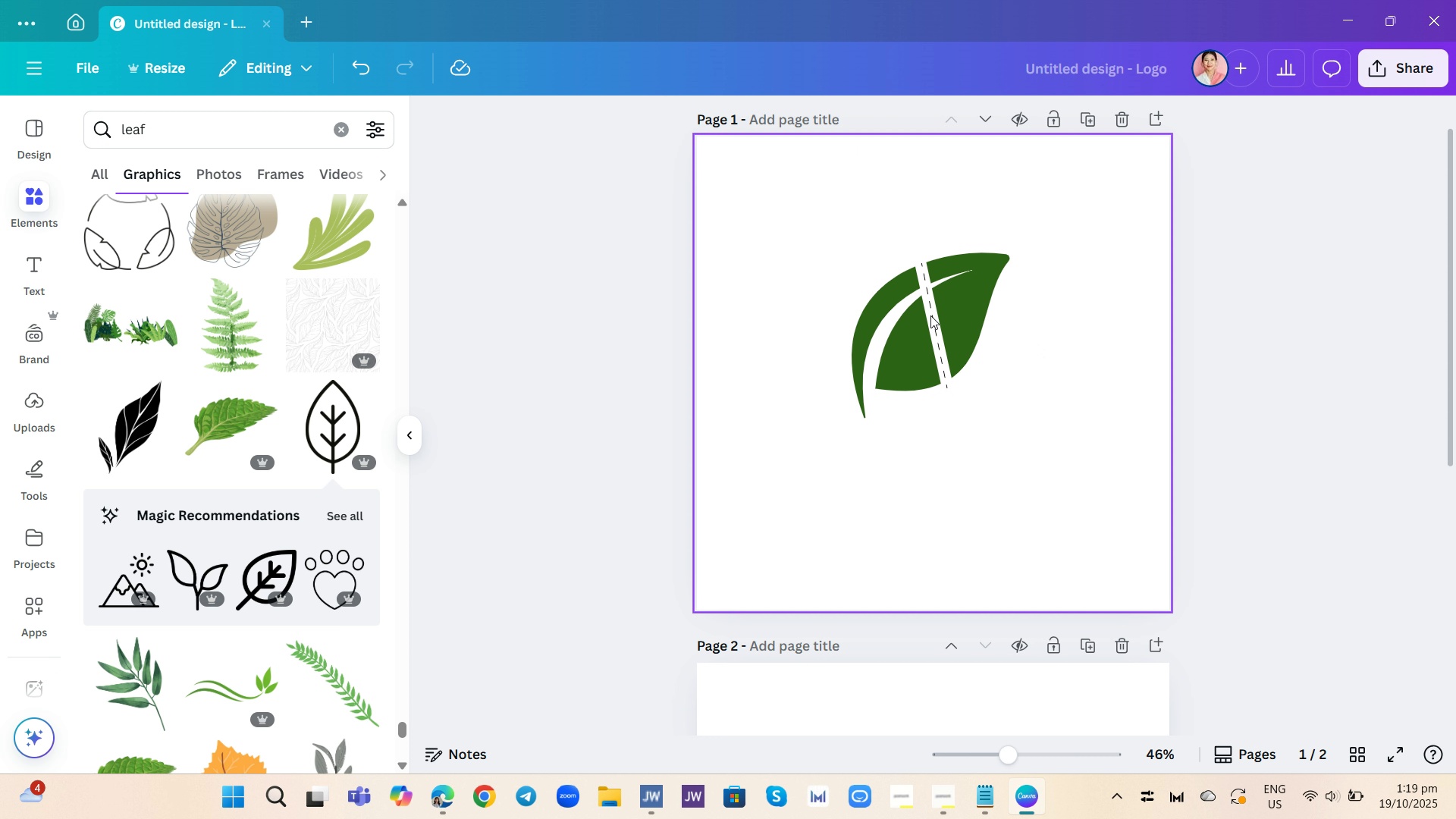 
left_click([930, 315])
 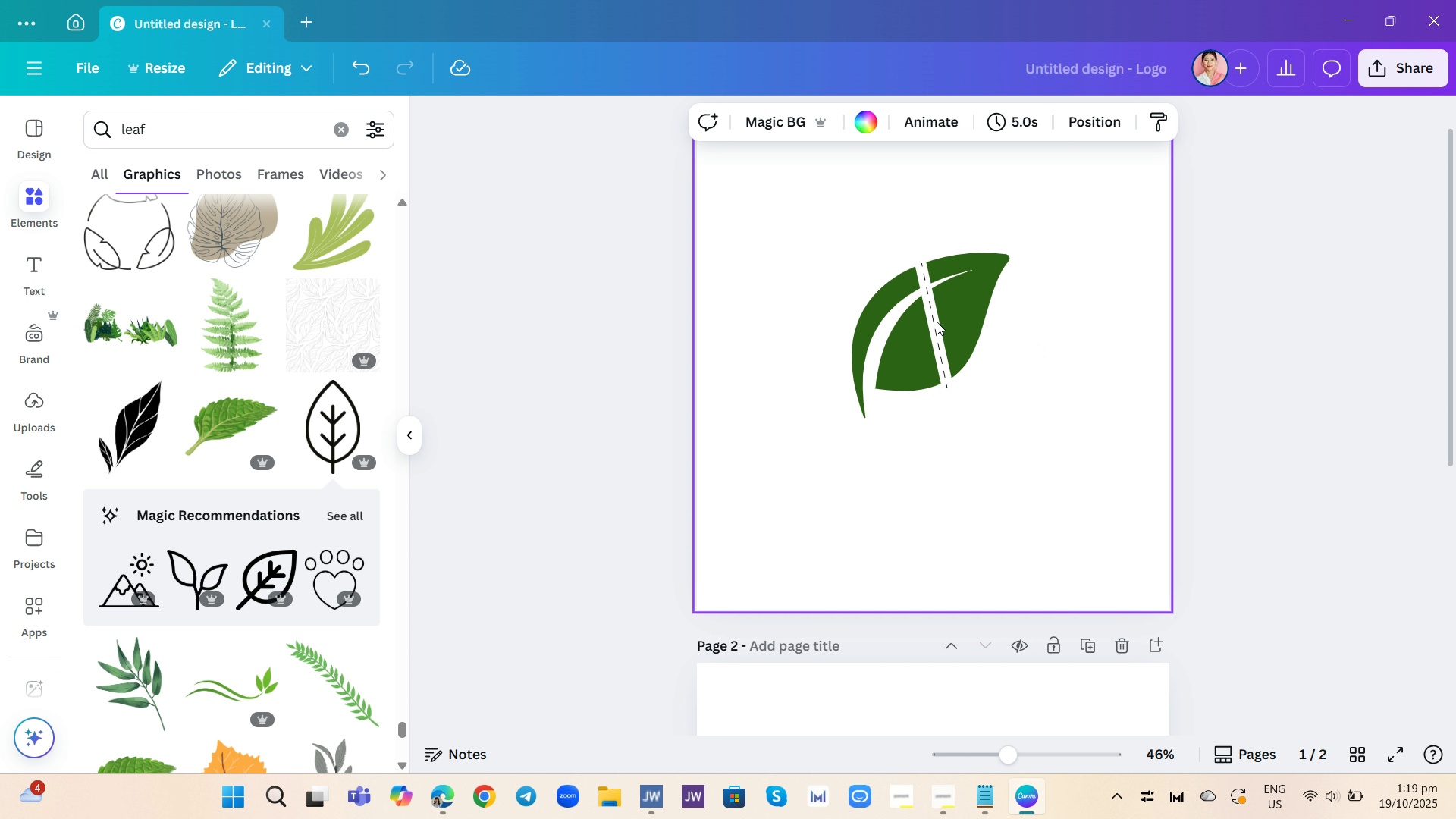 
left_click([936, 322])
 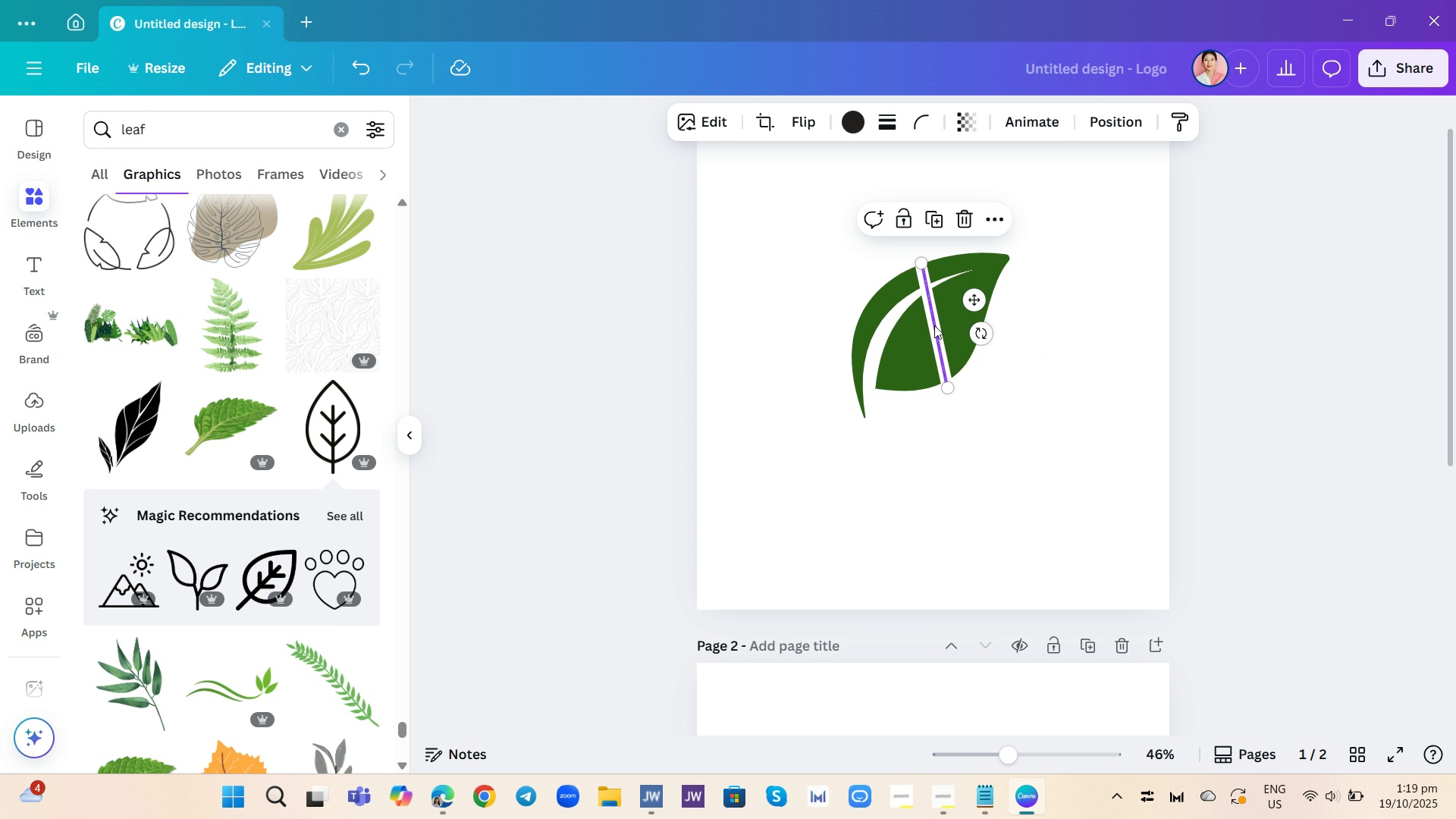 
left_click([934, 325])
 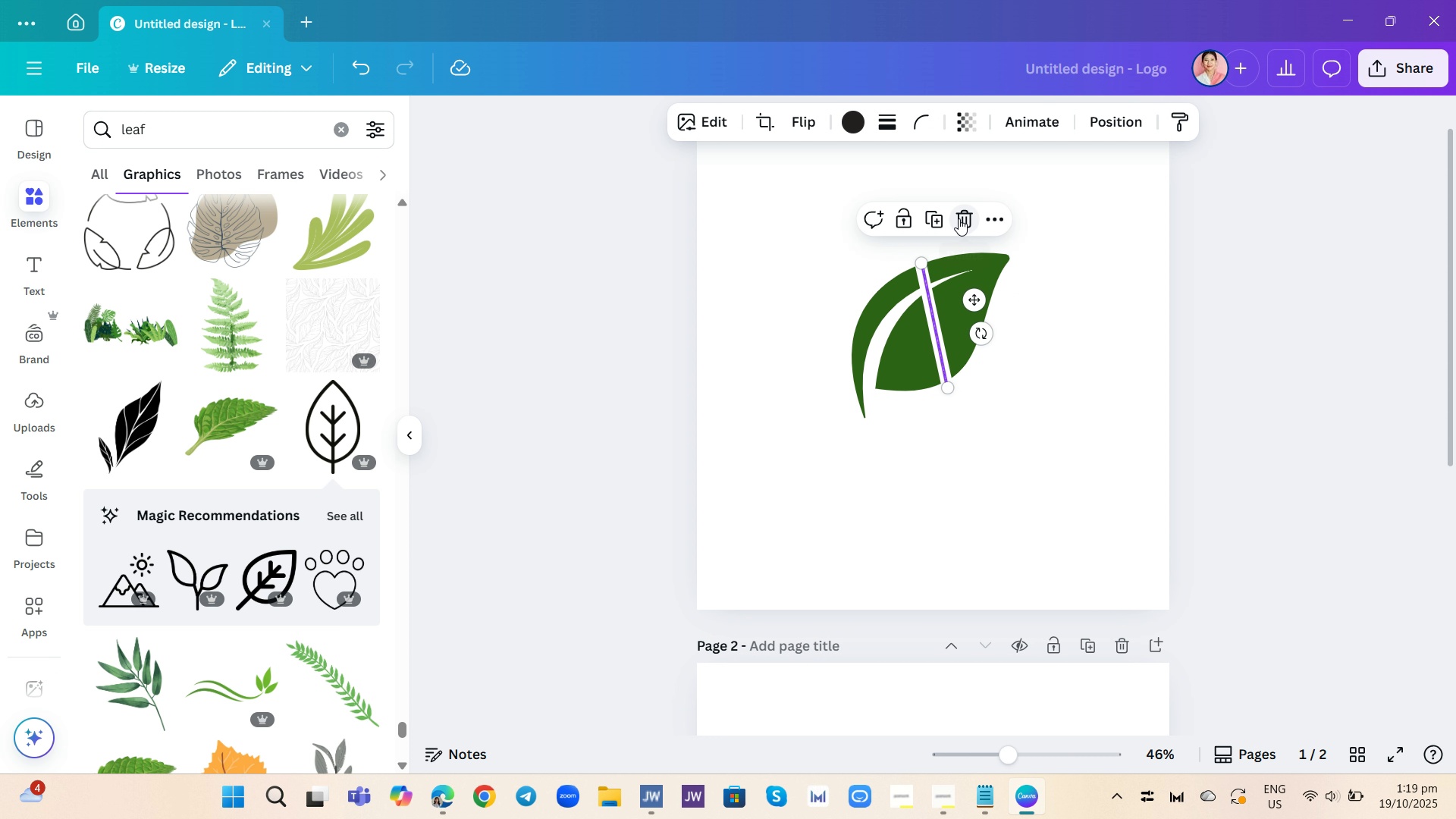 
left_click([959, 218])
 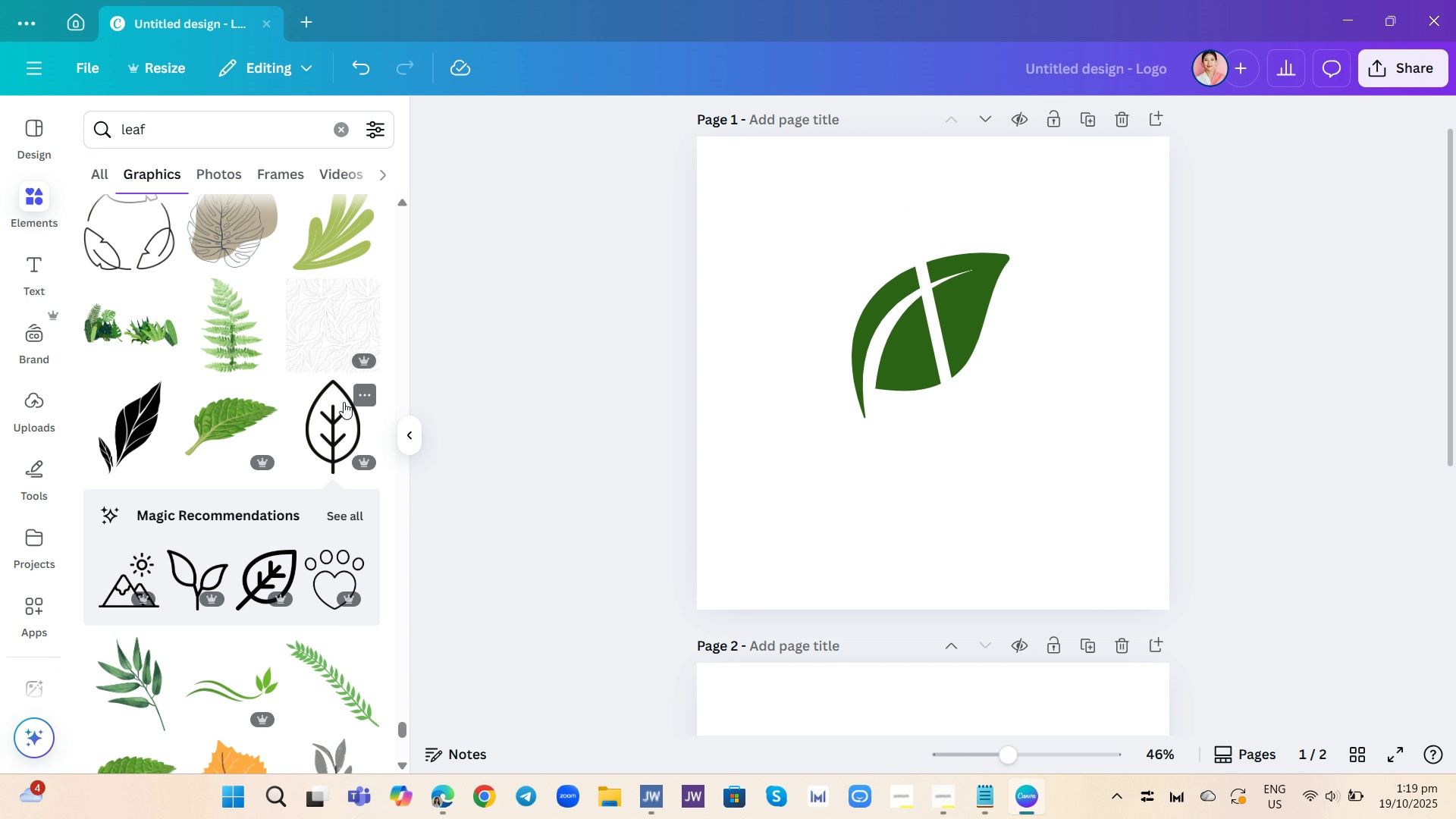 
scroll: coordinate [353, 393], scroll_direction: up, amount: 4.0
 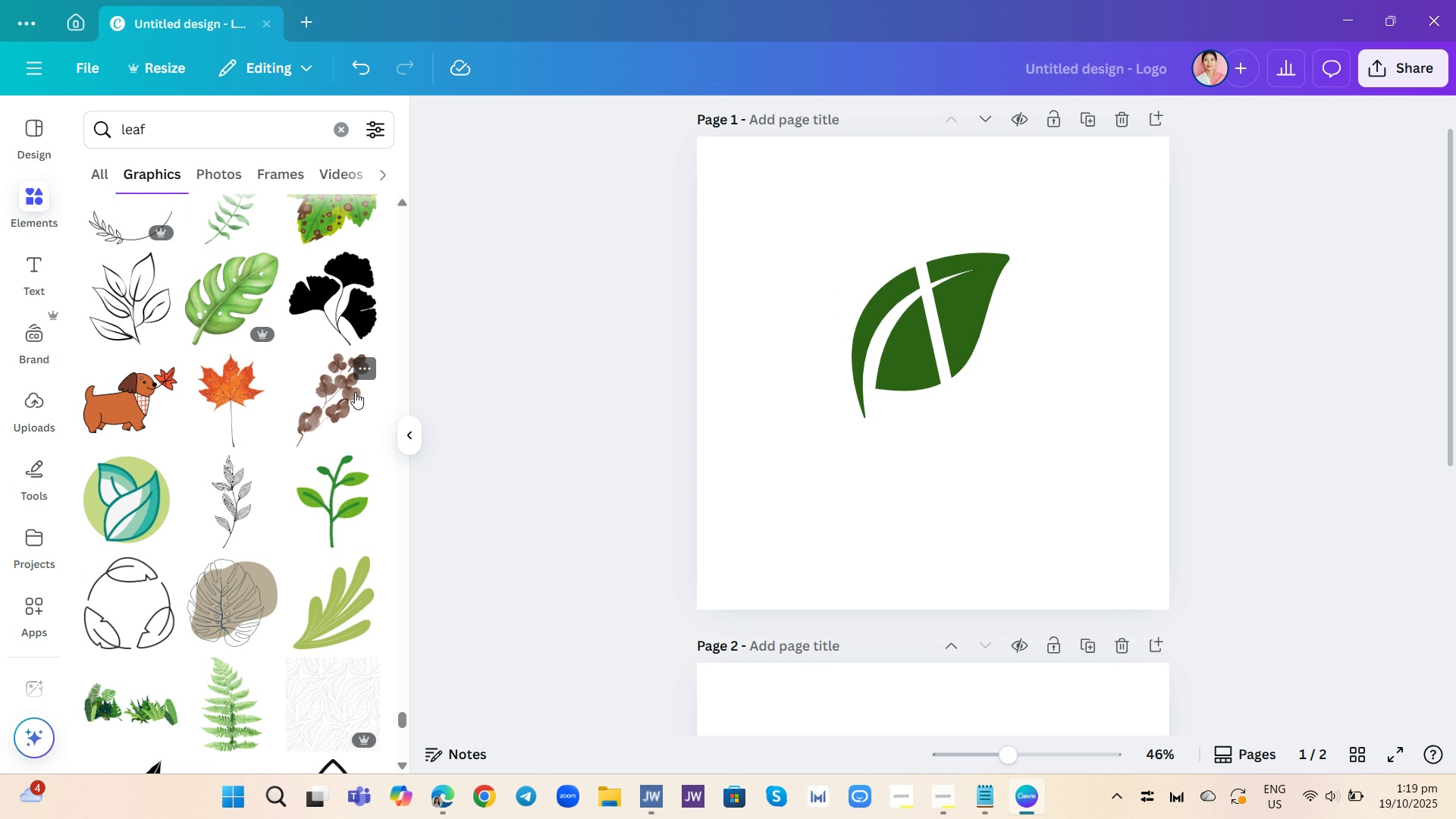 
scroll: coordinate [355, 392], scroll_direction: down, amount: 9.0
 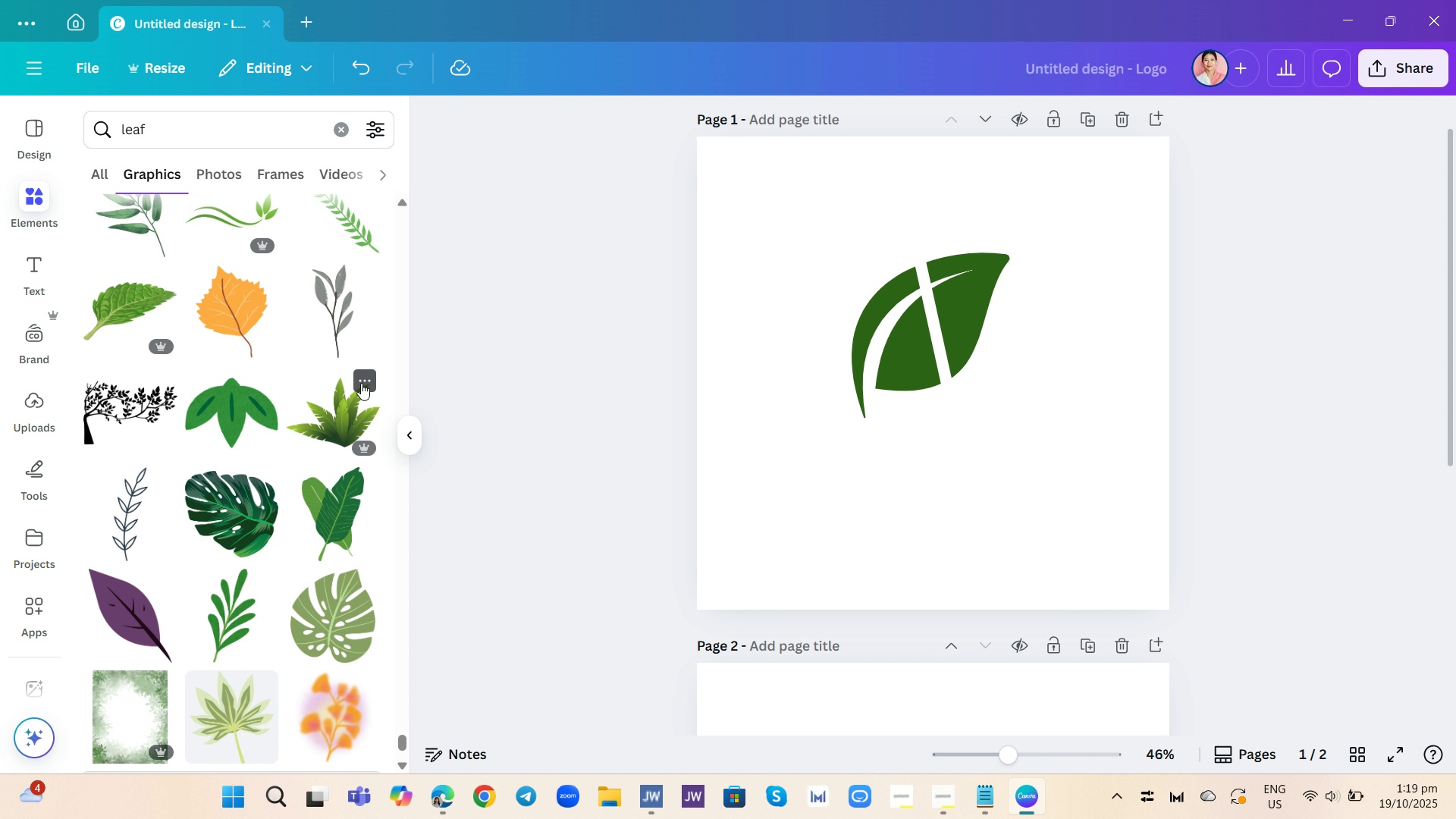 
mouse_move([349, 359])
 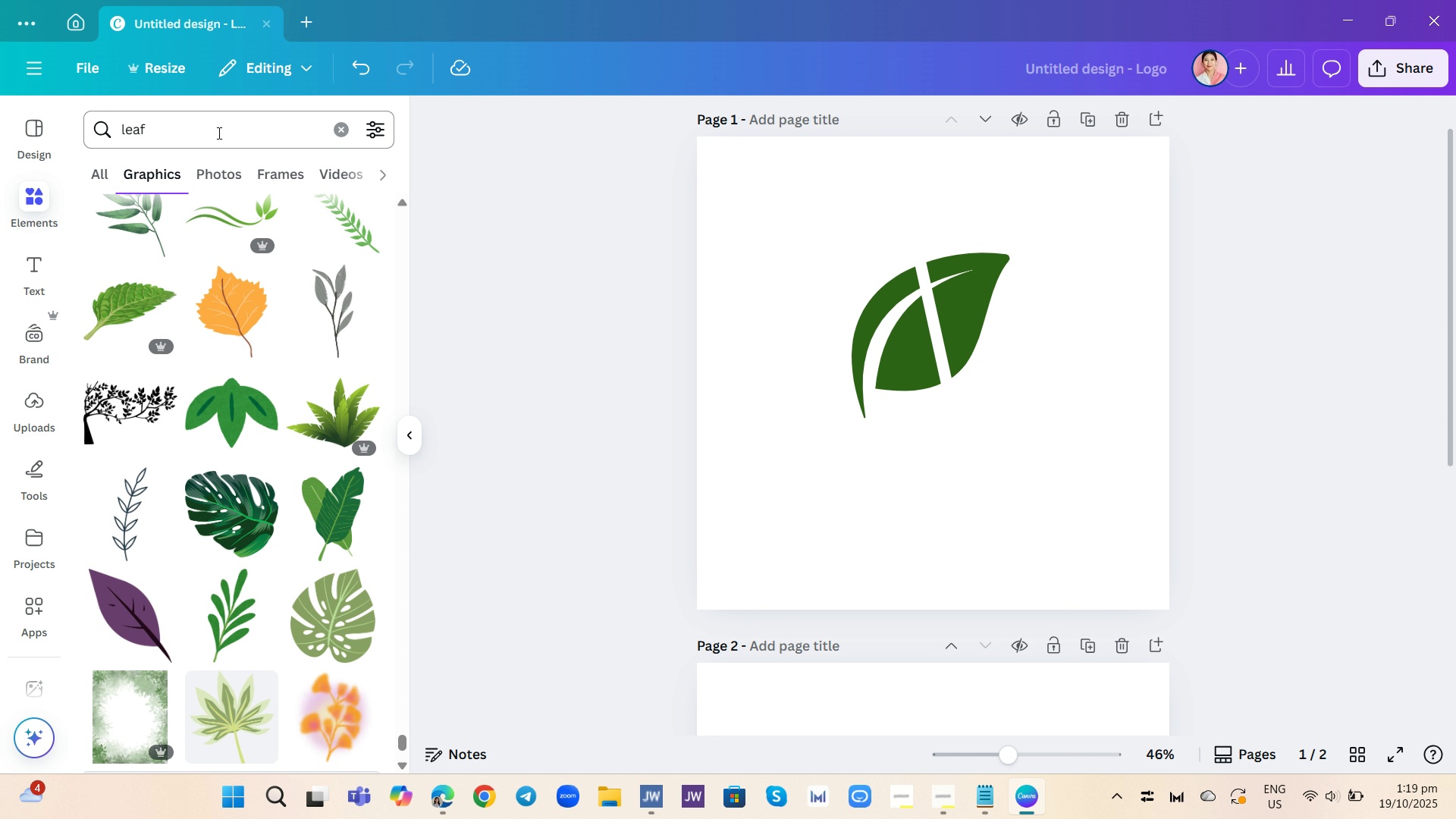 
left_click([218, 133])
 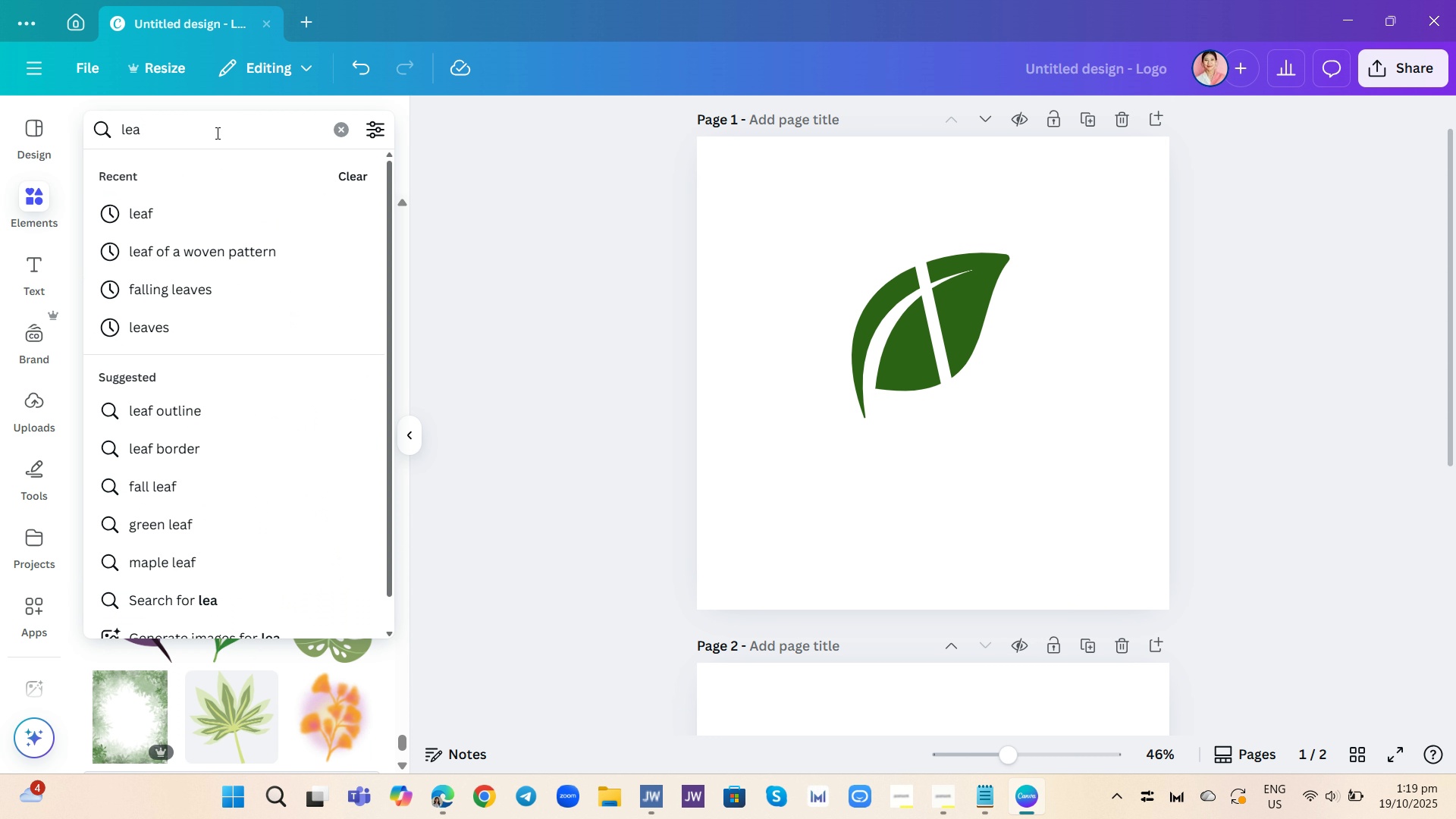 
hold_key(key=Backspace, duration=0.82)
 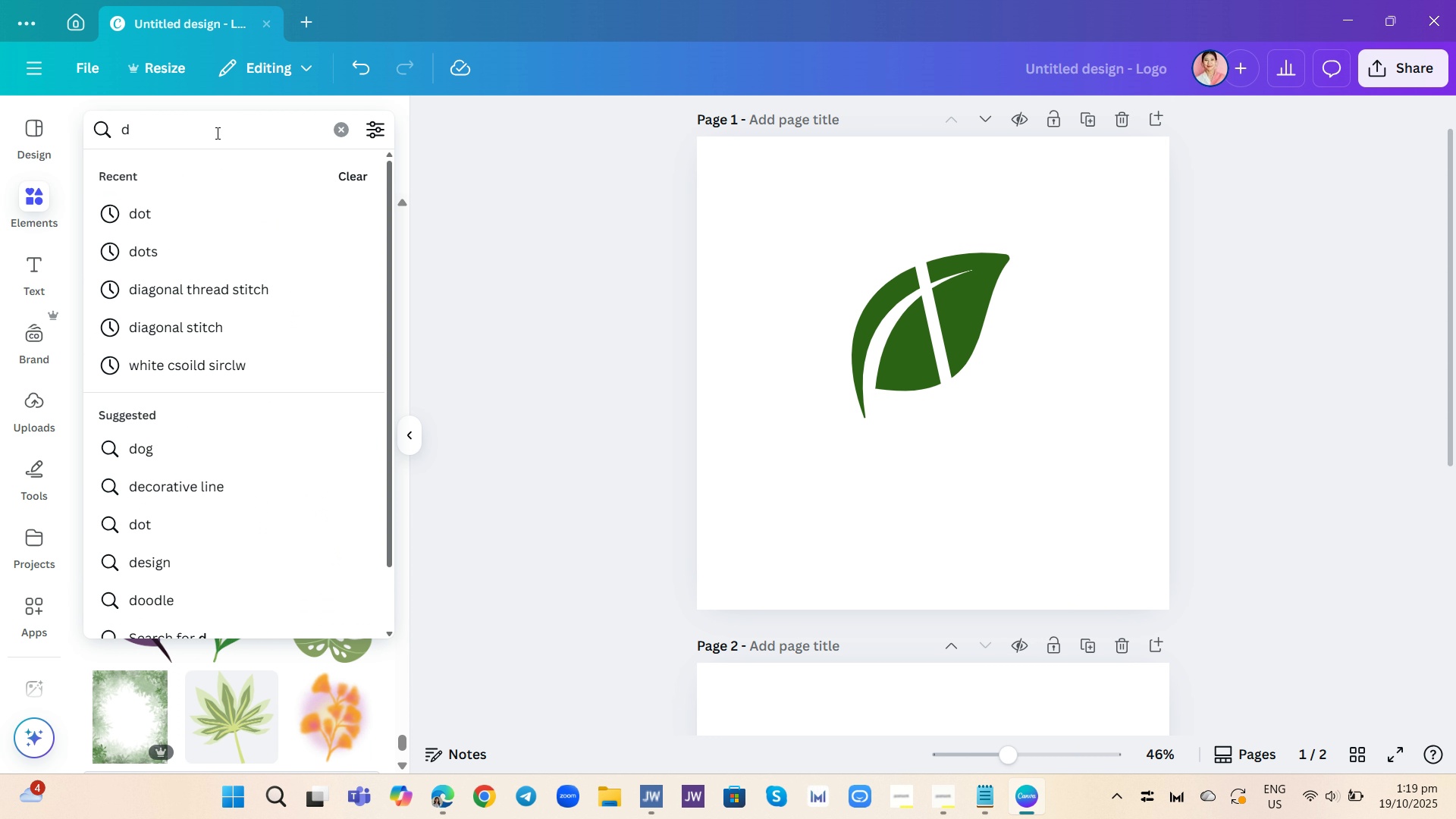 
type(diagonal)
 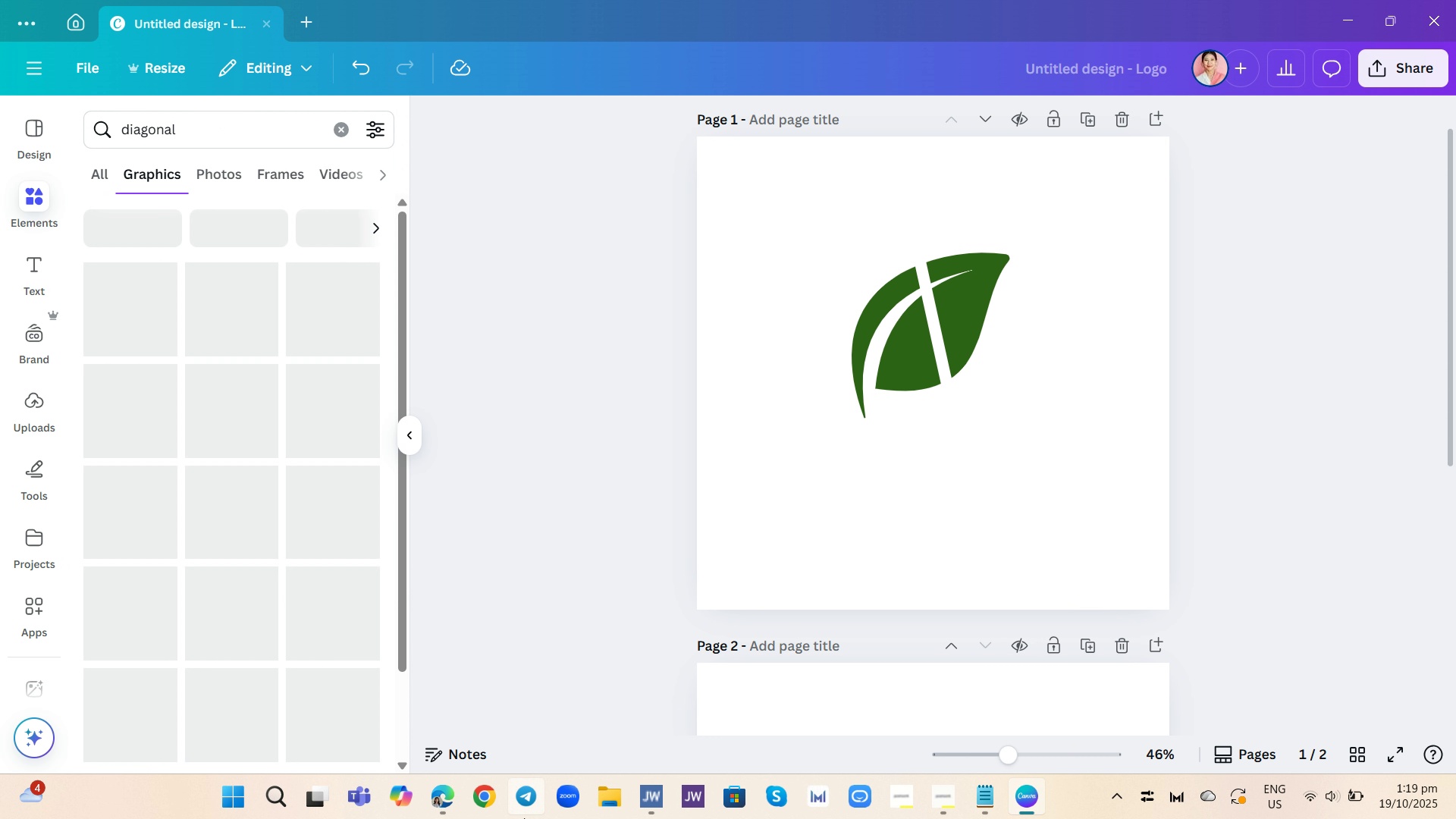 
key(Enter)
 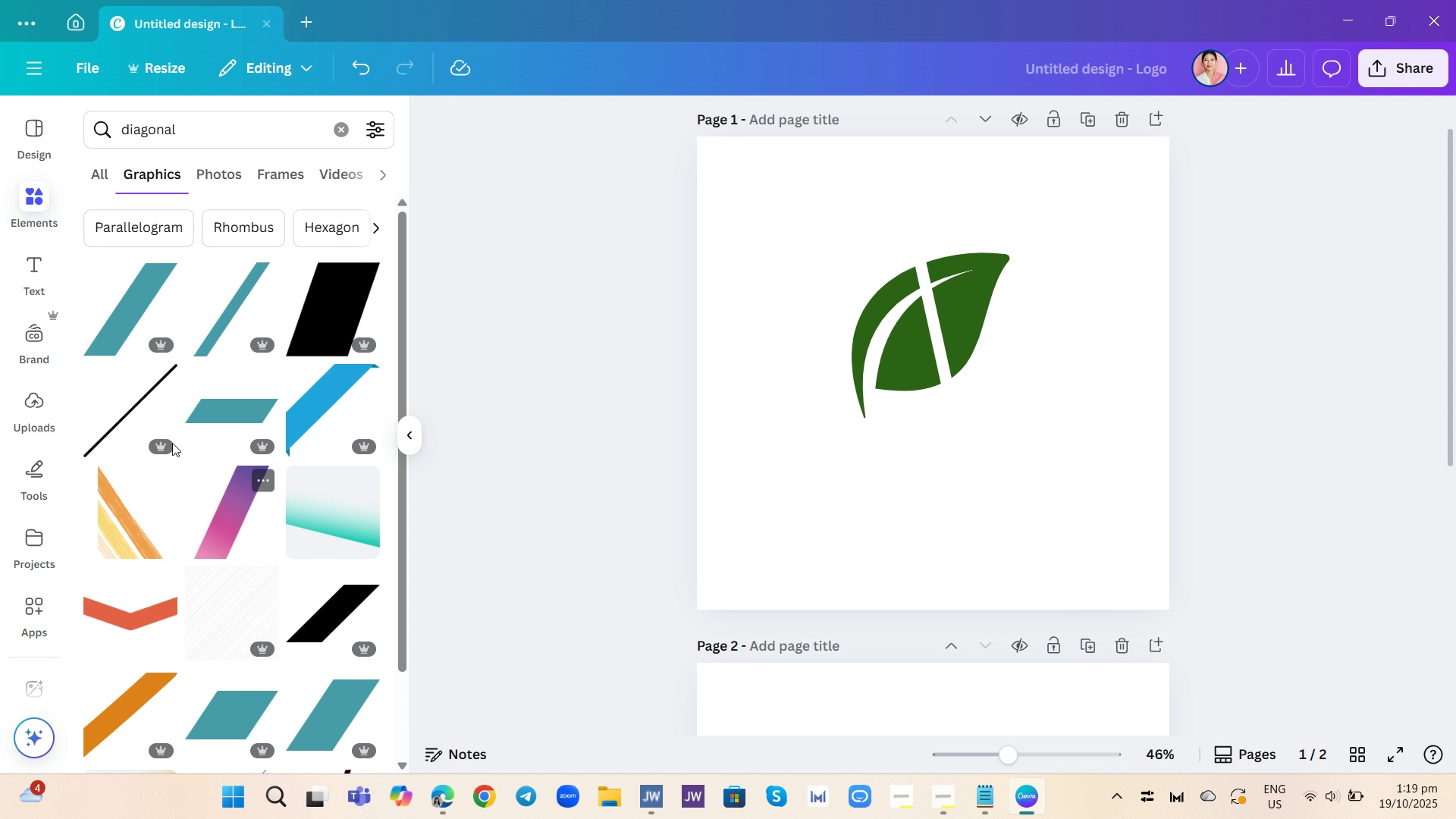 
left_click([127, 410])
 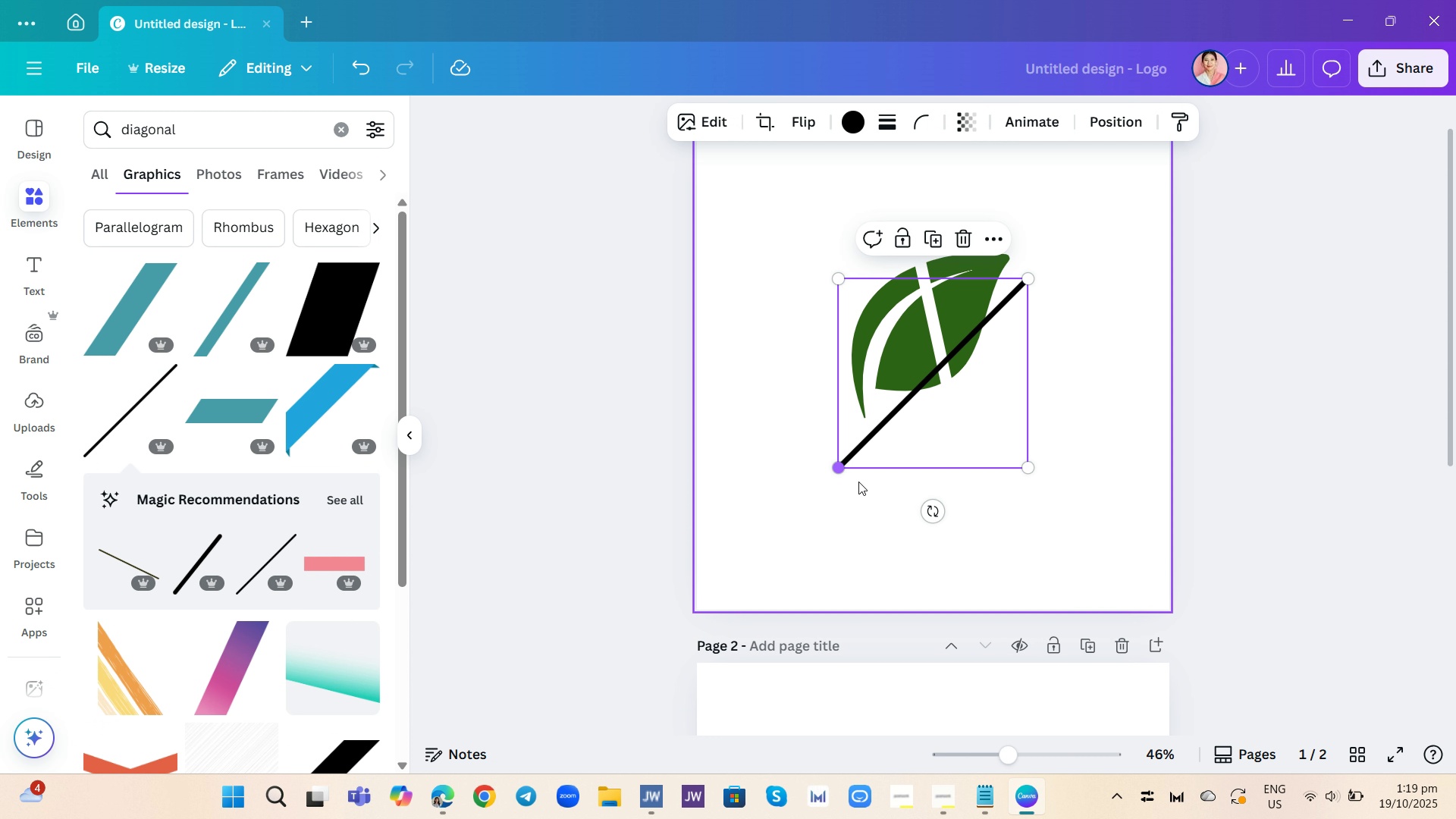 
left_click_drag(start_coordinate=[936, 510], to_coordinate=[1001, 411])
 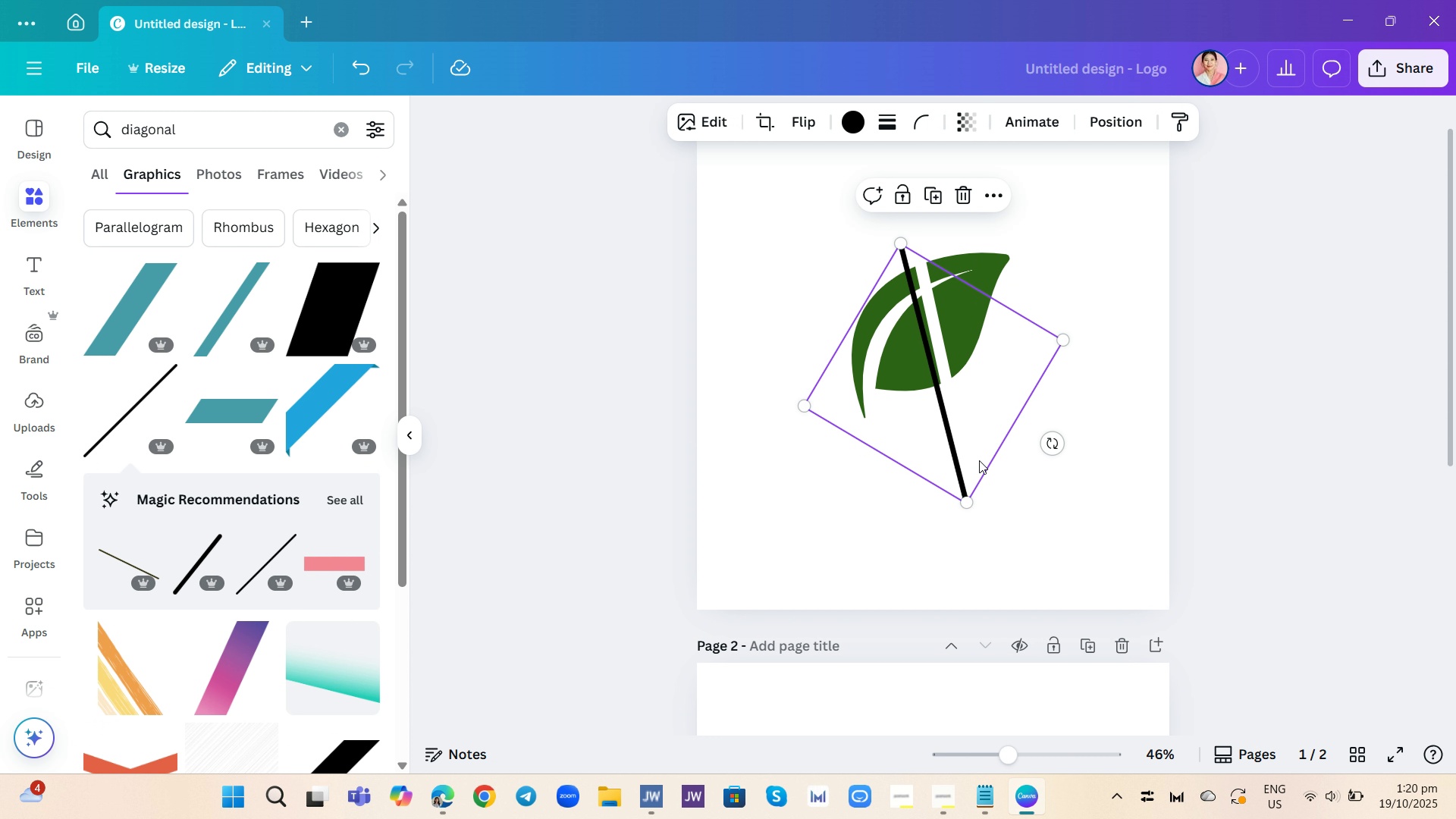 
left_click_drag(start_coordinate=[979, 460], to_coordinate=[978, 409])
 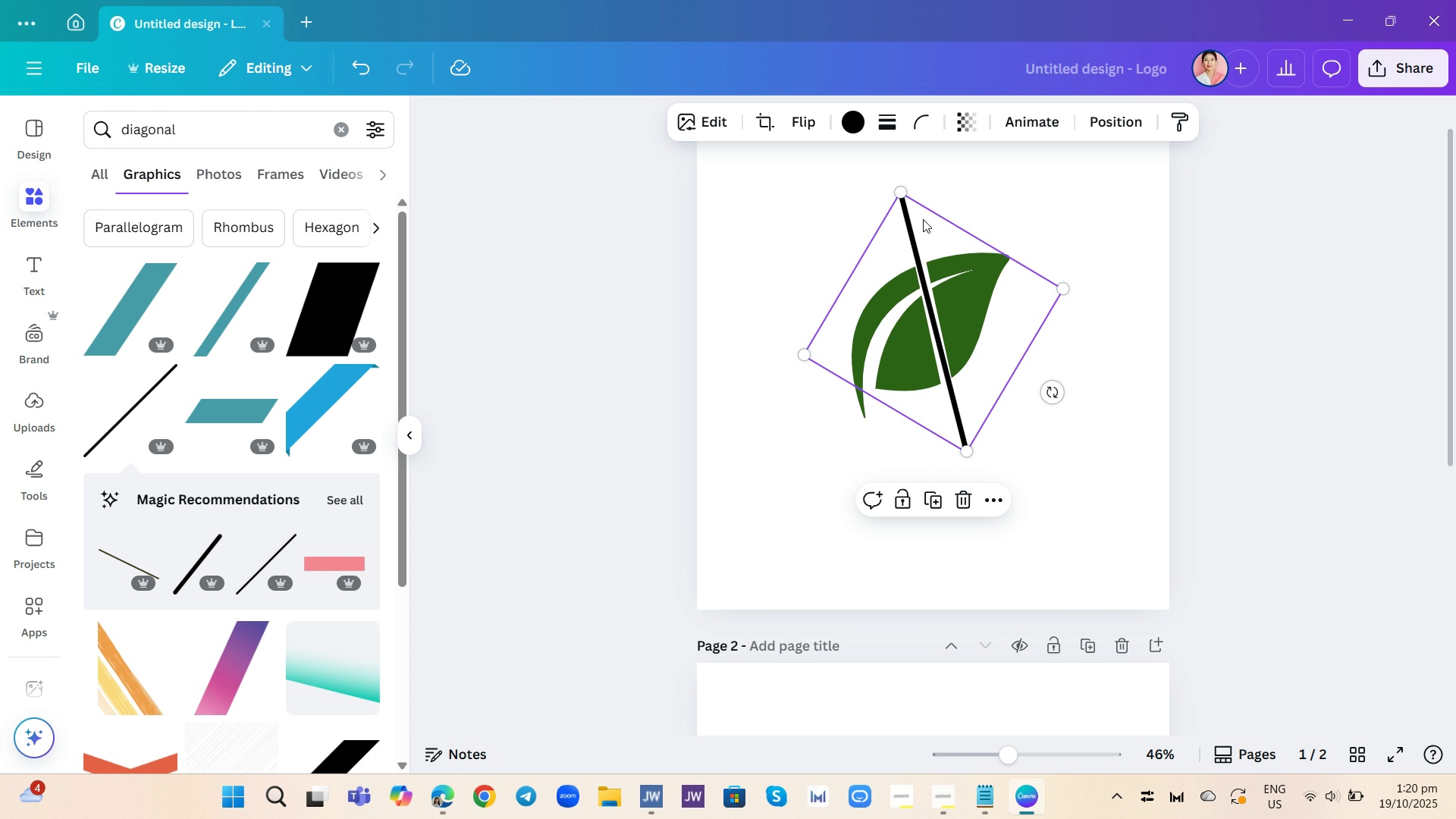 
left_click_drag(start_coordinate=[900, 186], to_coordinate=[914, 237])
 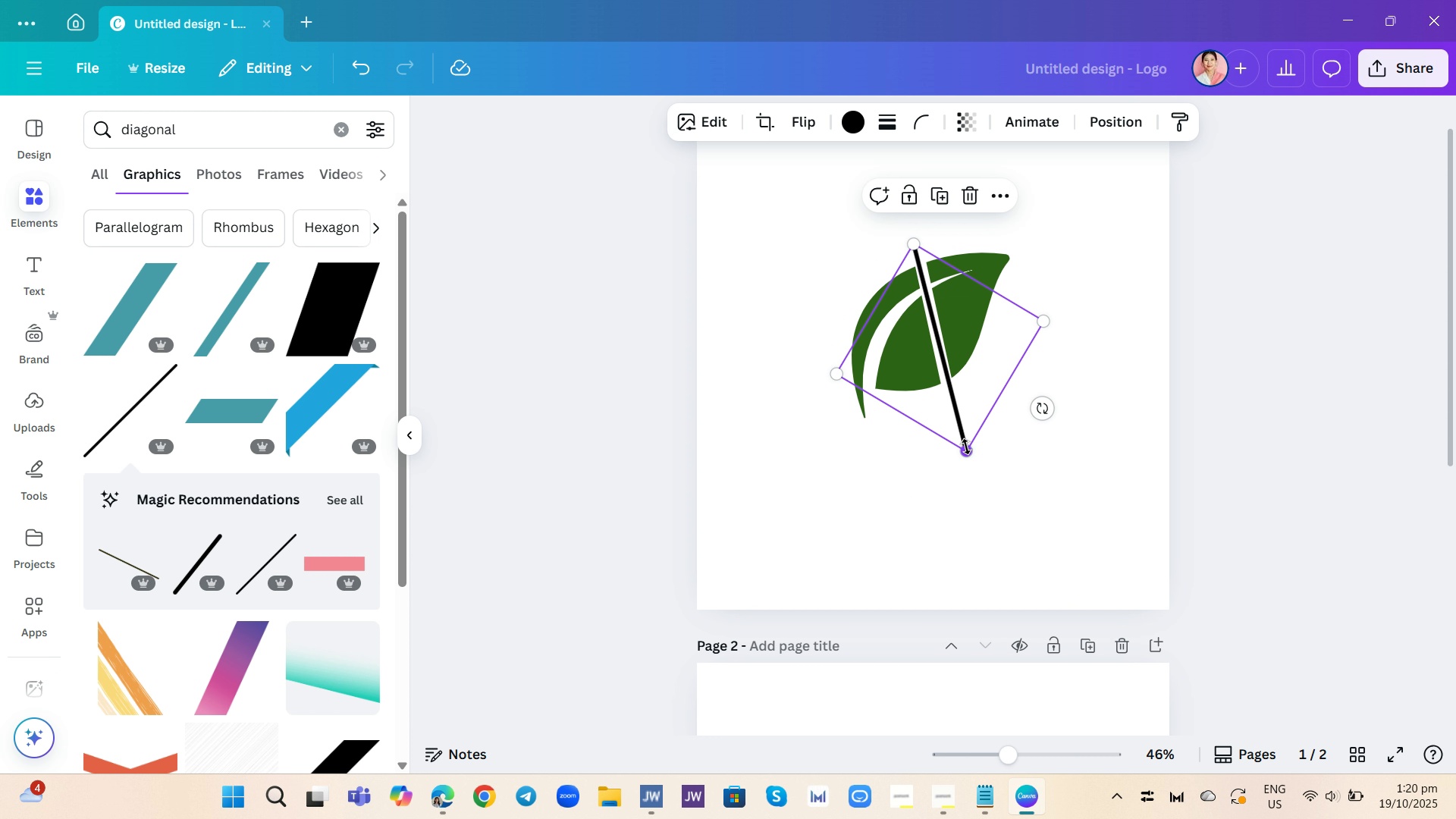 
left_click_drag(start_coordinate=[967, 447], to_coordinate=[956, 391])
 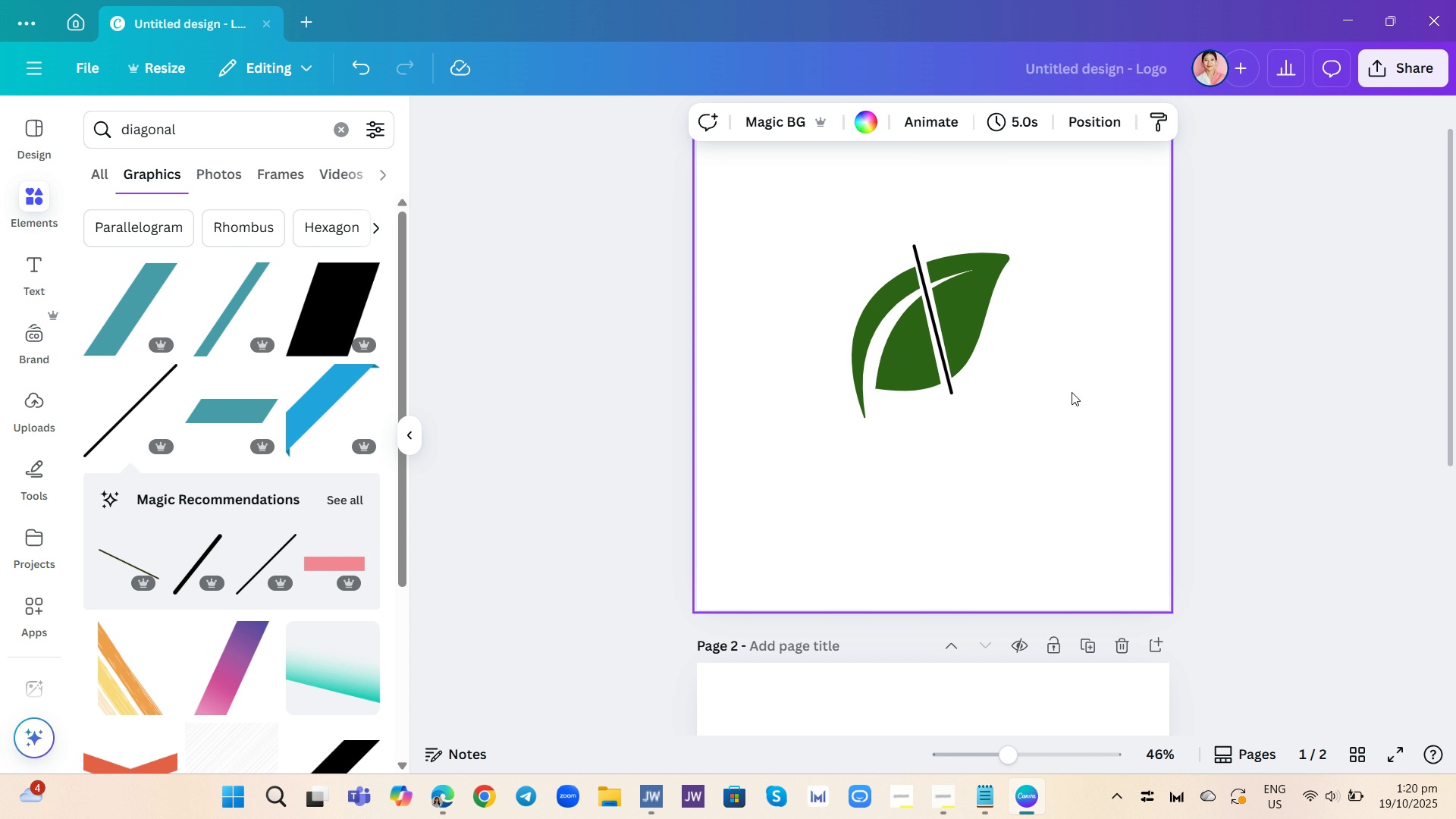 
left_click([1078, 397])
 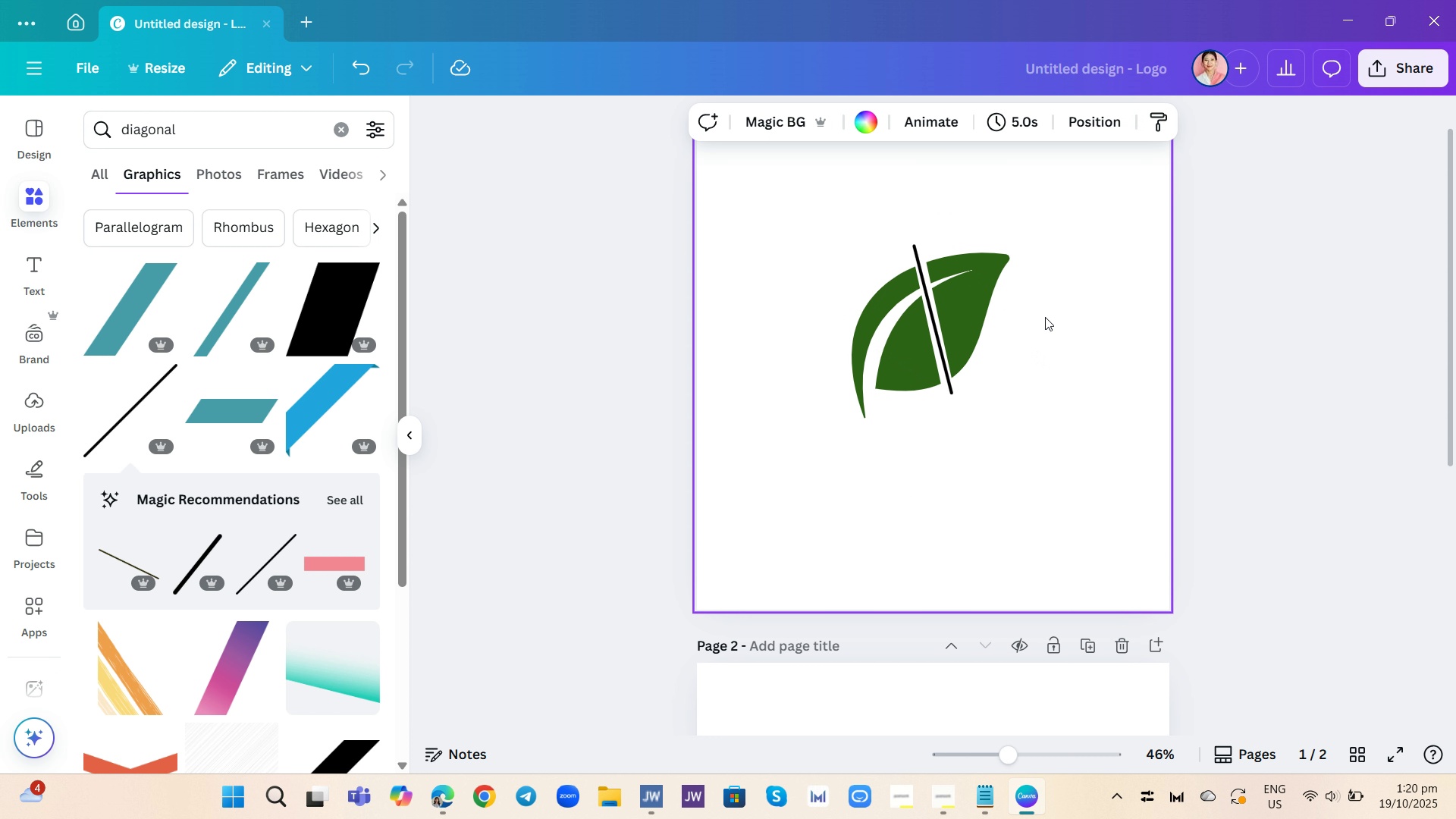 
left_click([1047, 318])
 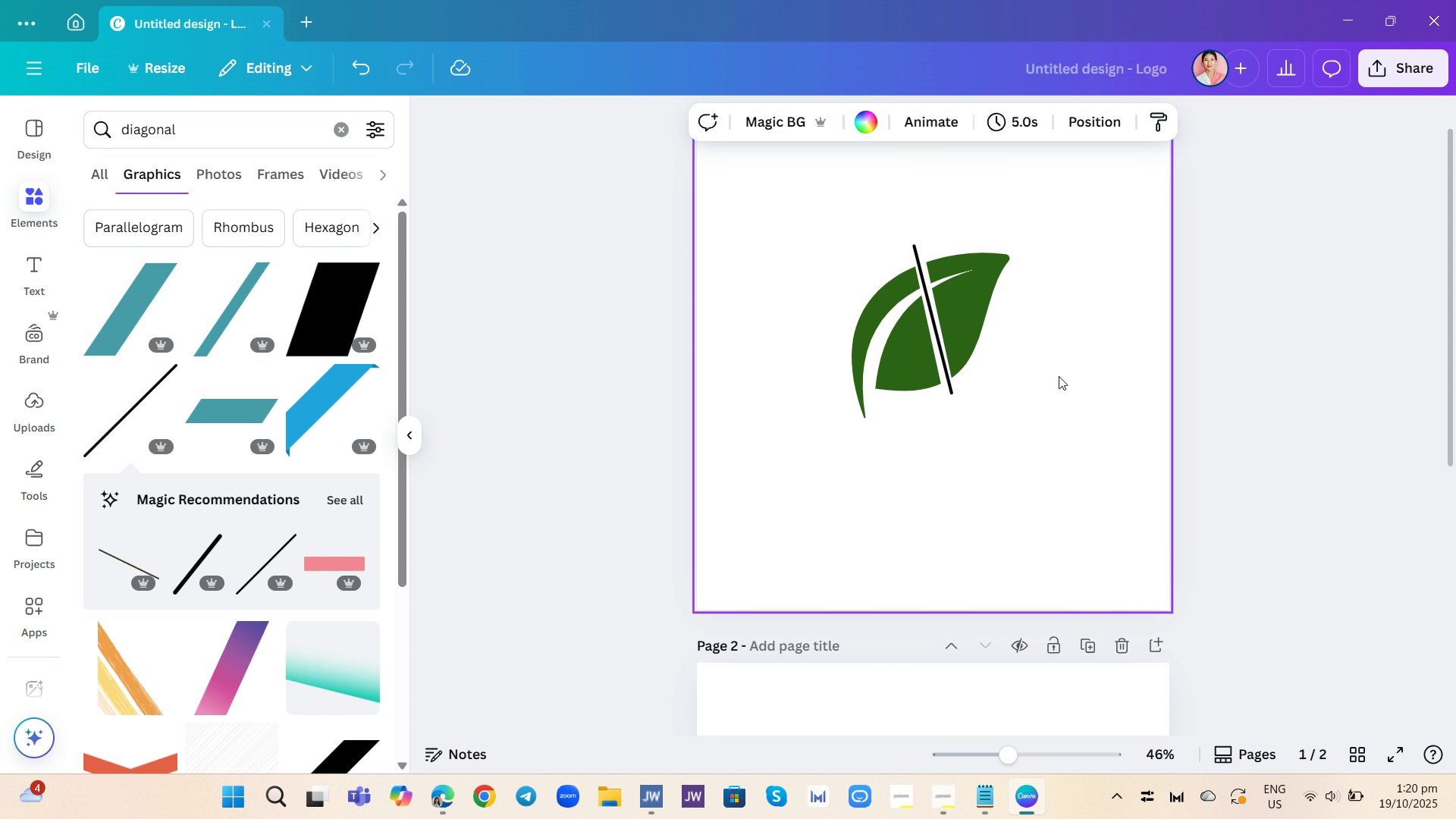 
scroll: coordinate [1060, 376], scroll_direction: down, amount: 5.0
 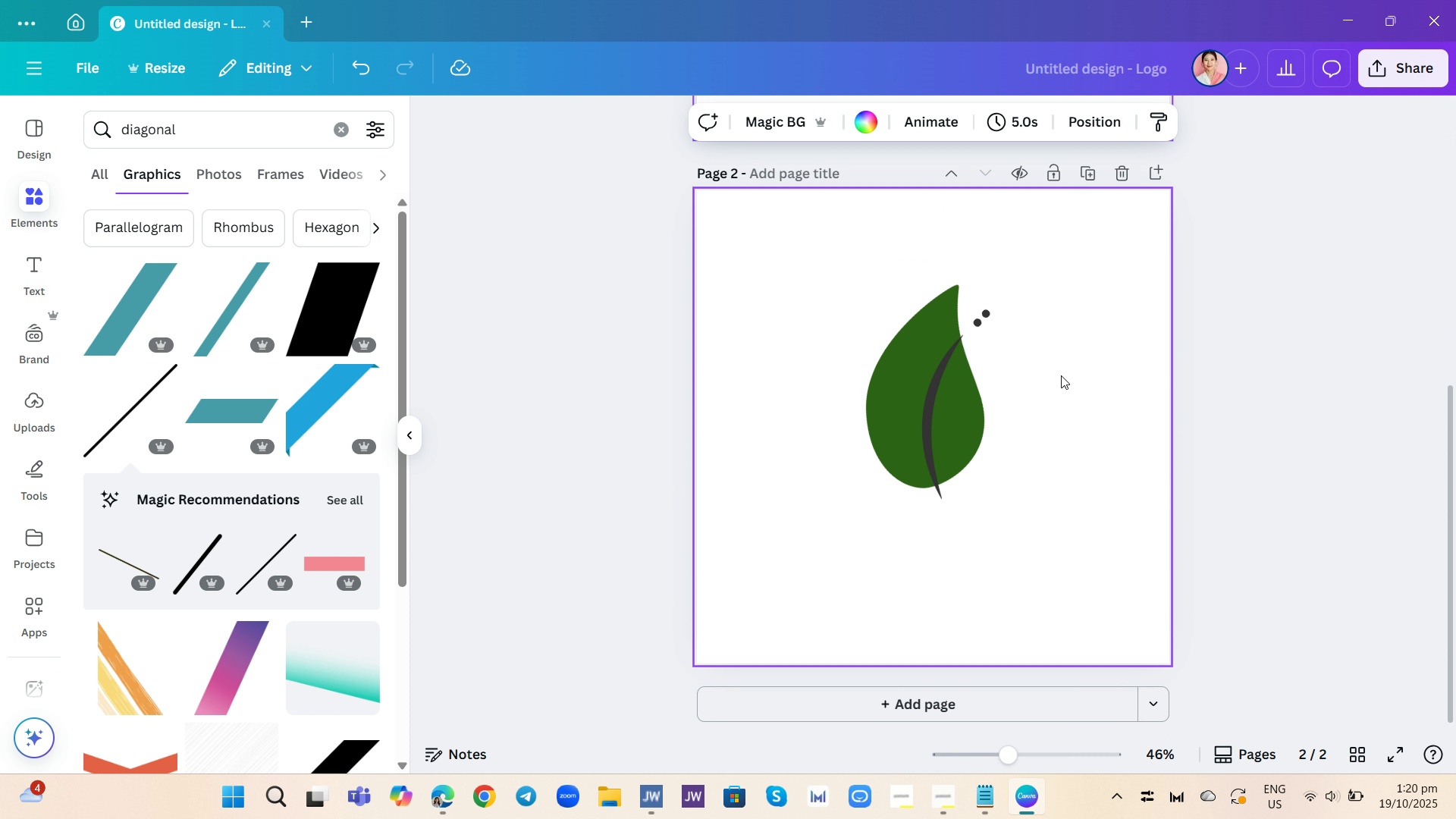 
scroll: coordinate [1061, 375], scroll_direction: up, amount: 5.0
 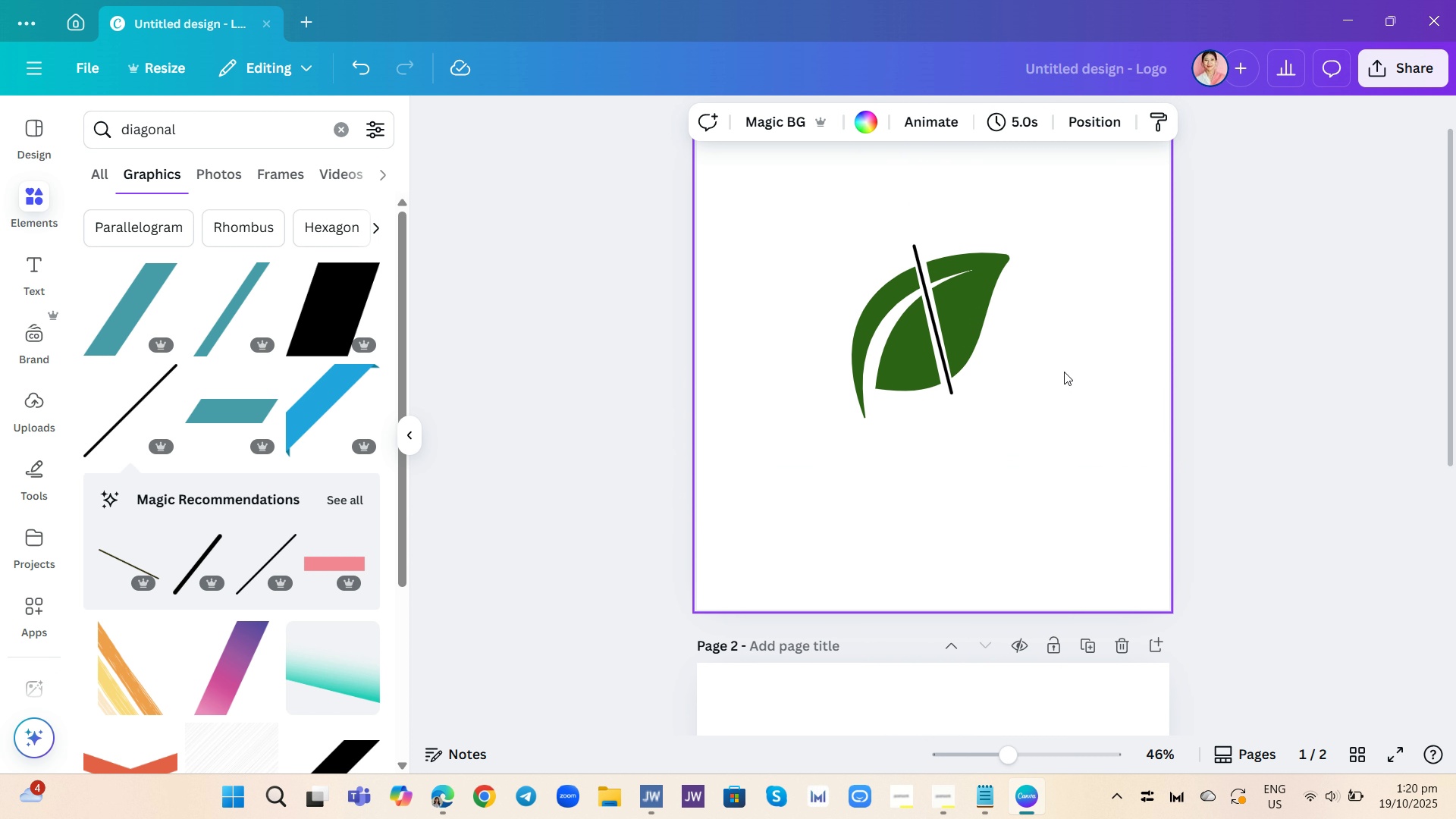 
scroll: coordinate [1065, 370], scroll_direction: down, amount: 4.0
 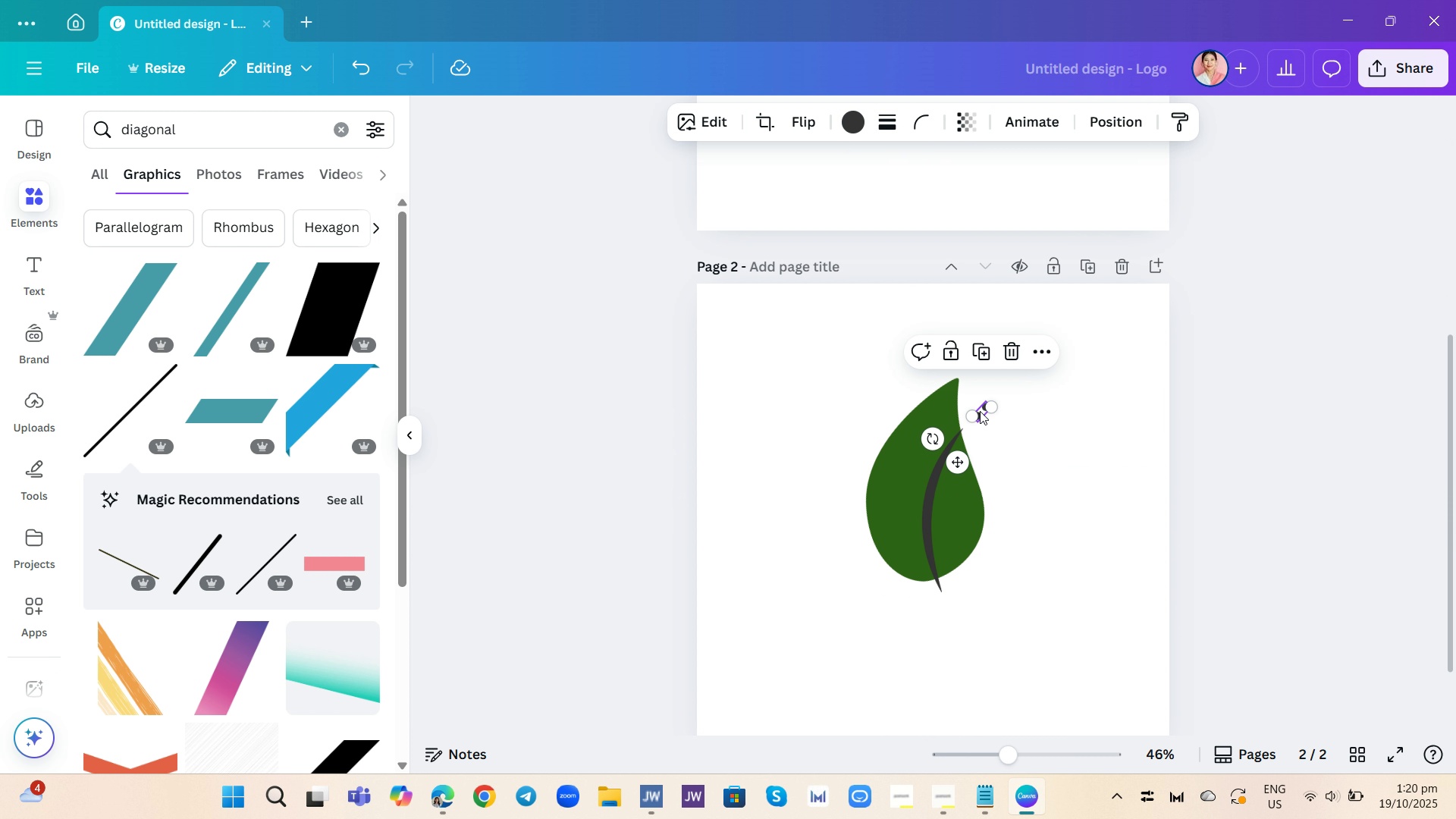 
left_click([980, 411])
 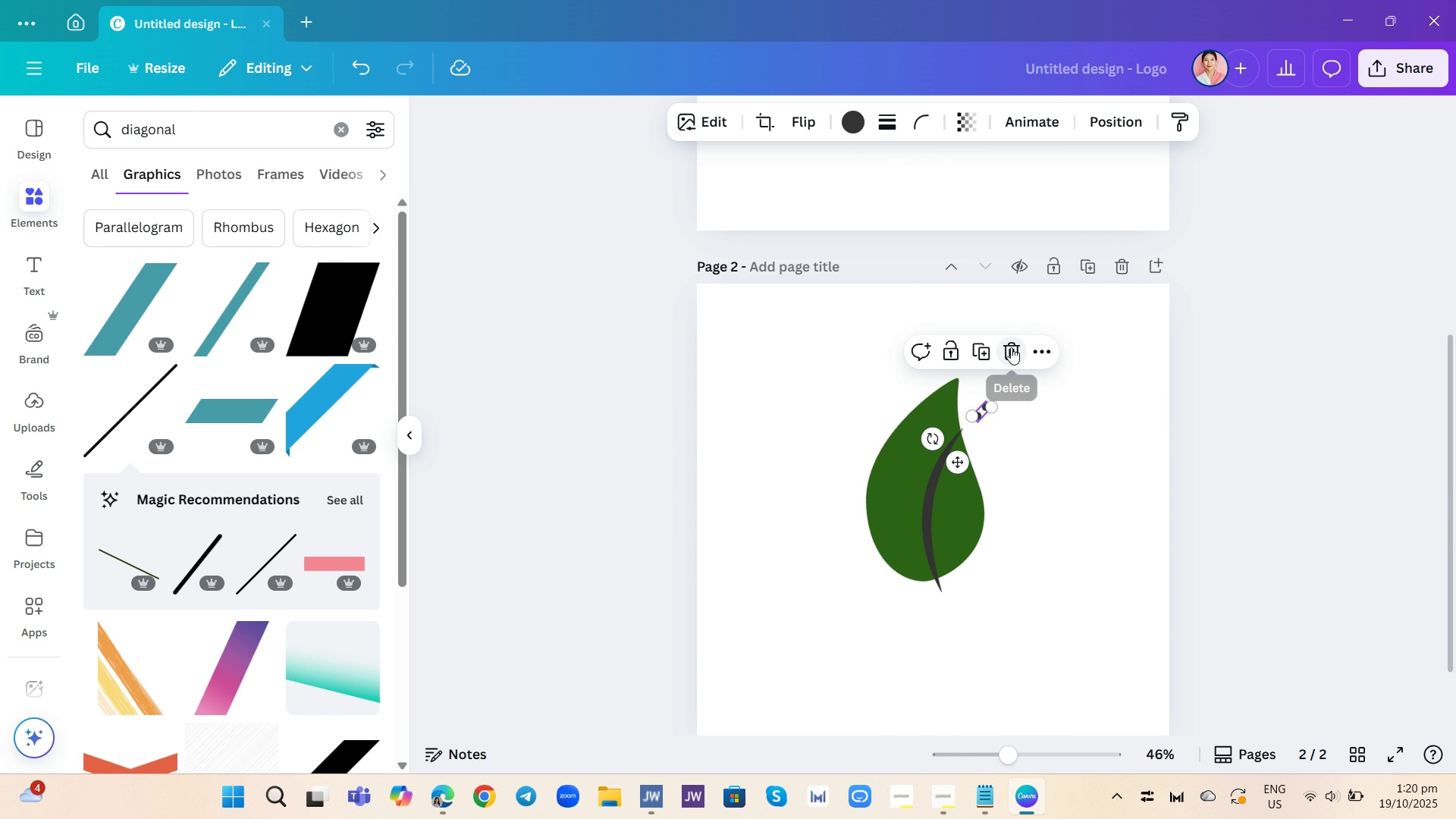 
left_click_drag(start_coordinate=[1011, 347], to_coordinate=[1009, 353])
 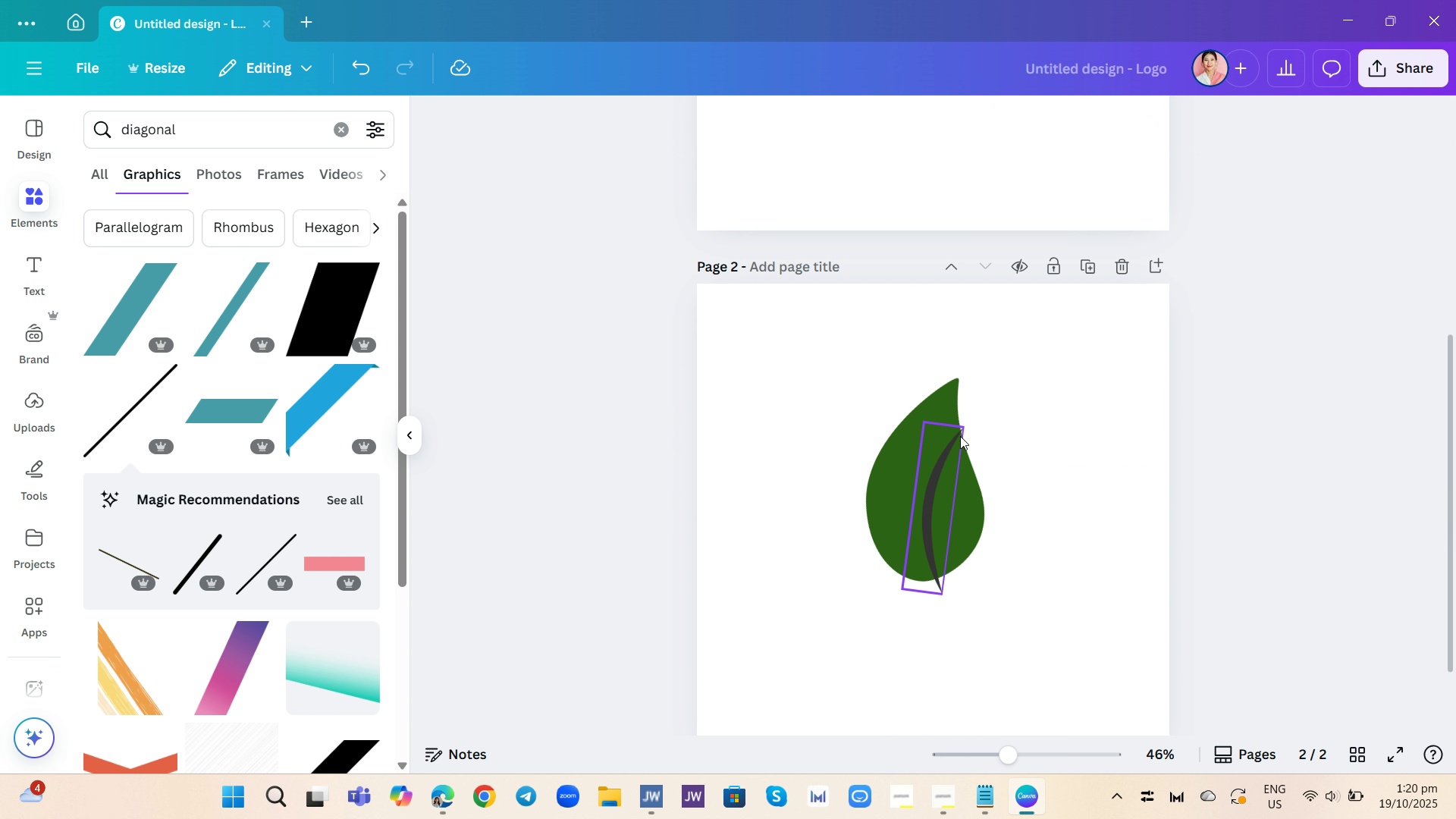 
left_click([960, 436])
 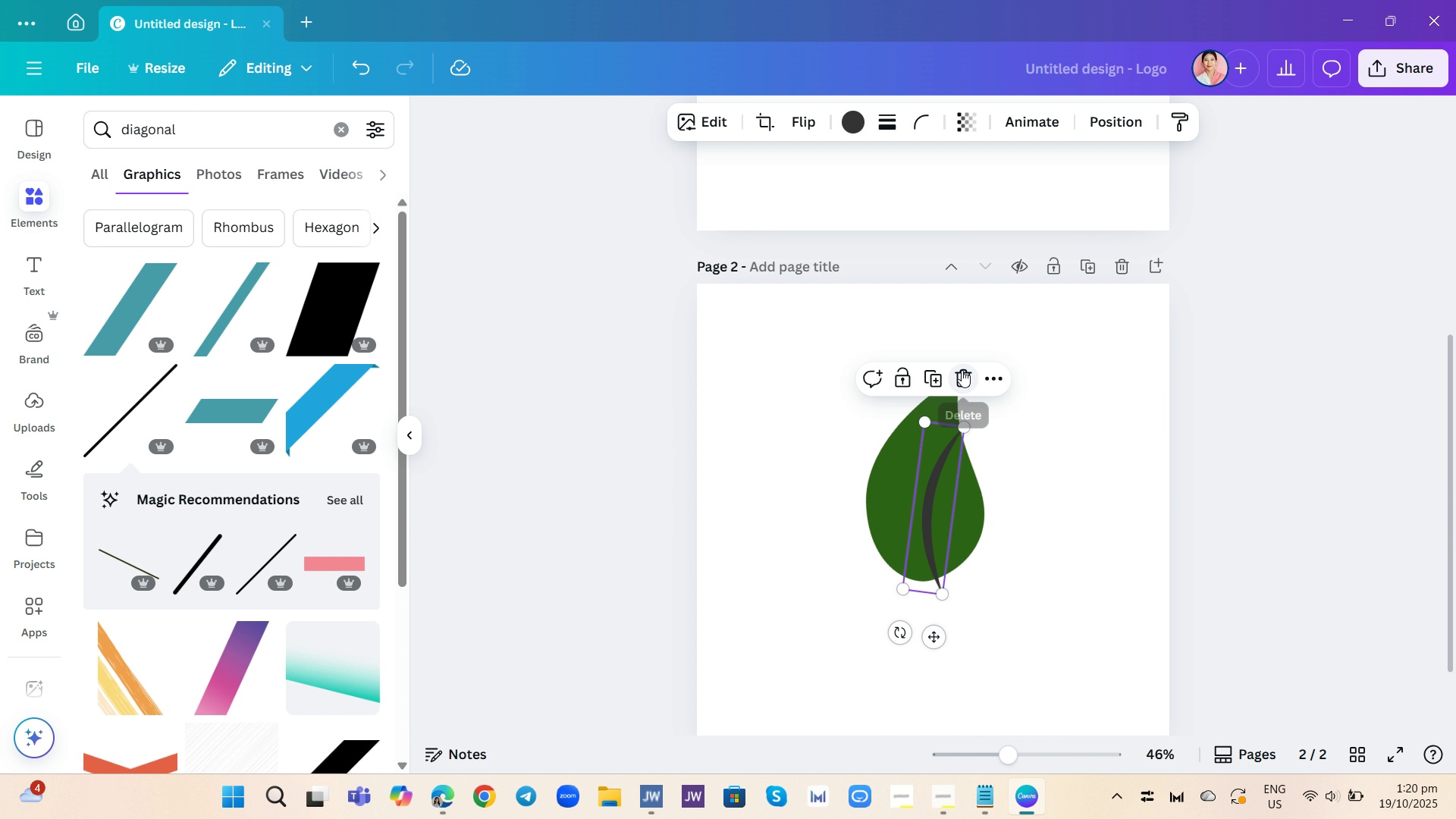 
left_click([962, 370])
 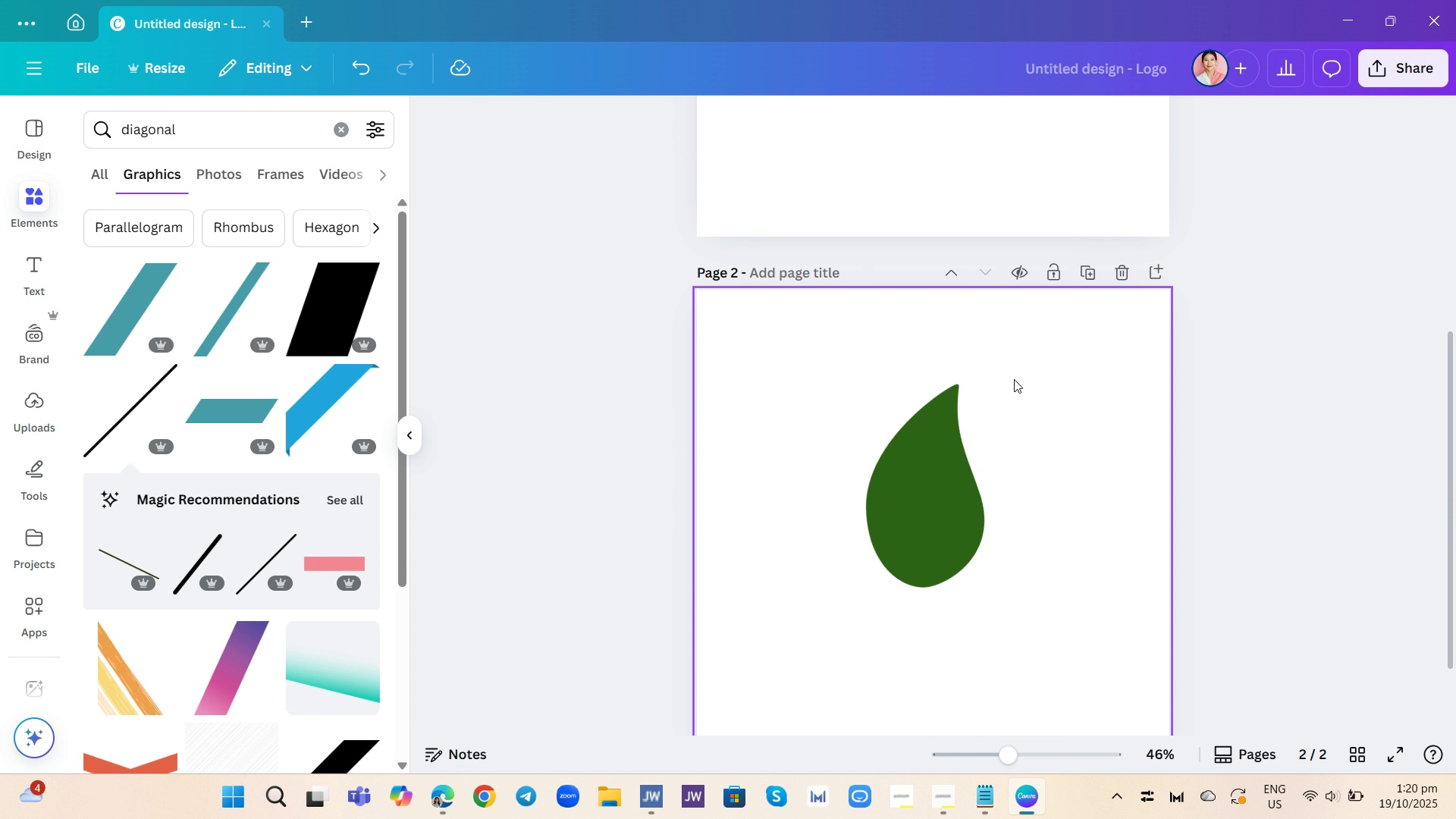 
scroll: coordinate [1014, 379], scroll_direction: up, amount: 2.0
 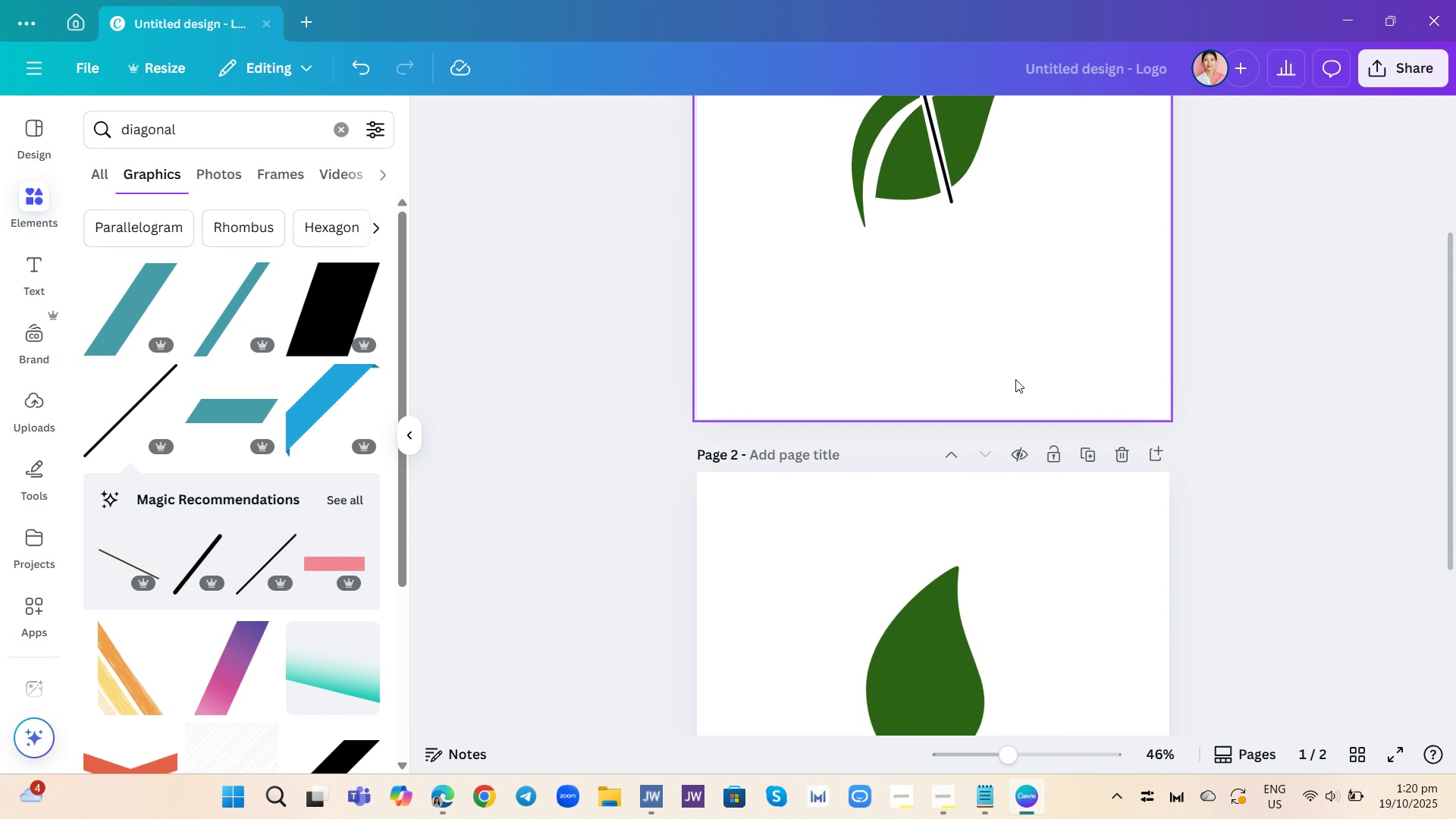 
scroll: coordinate [1015, 379], scroll_direction: down, amount: 2.0
 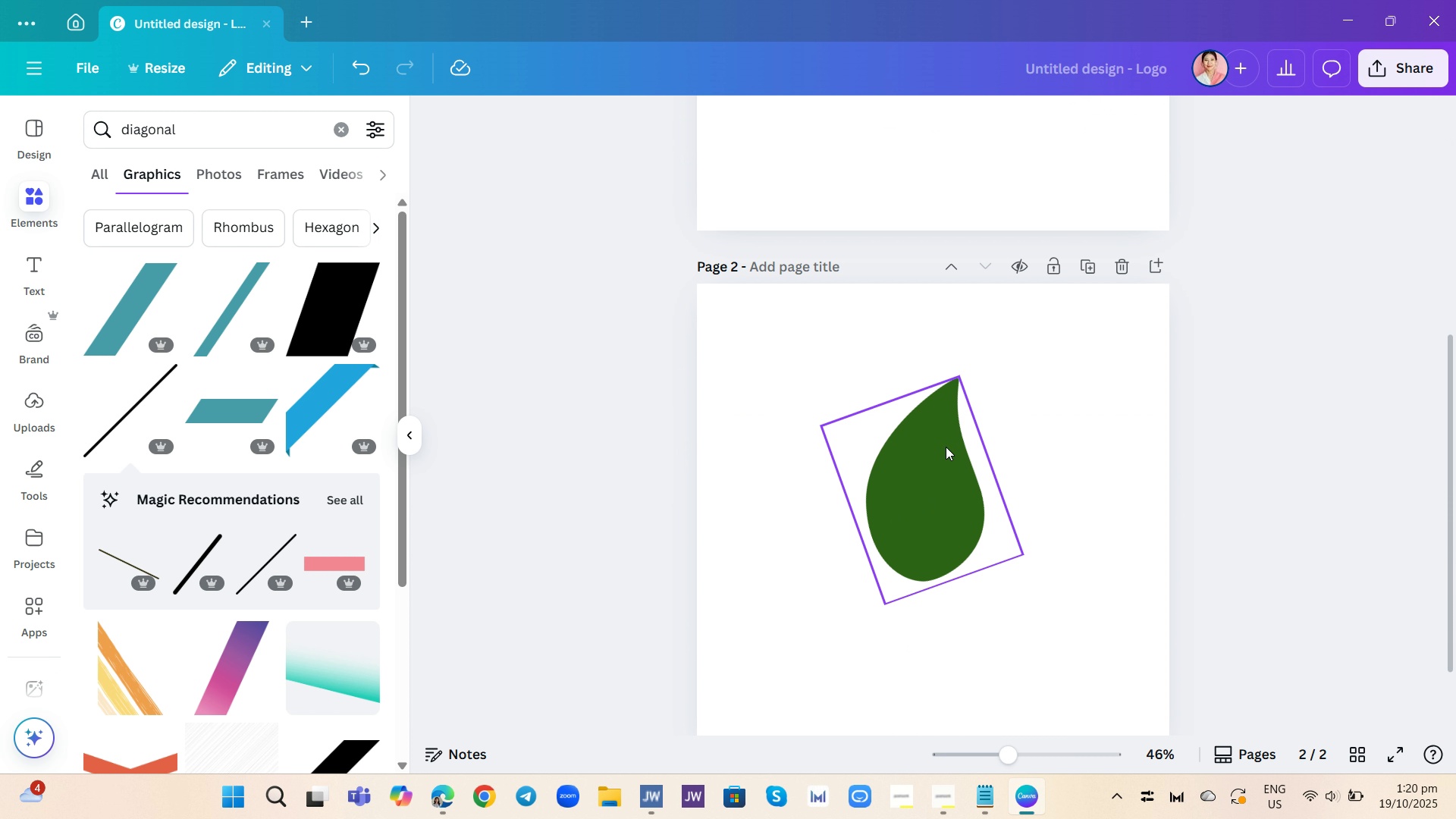 
left_click([946, 447])
 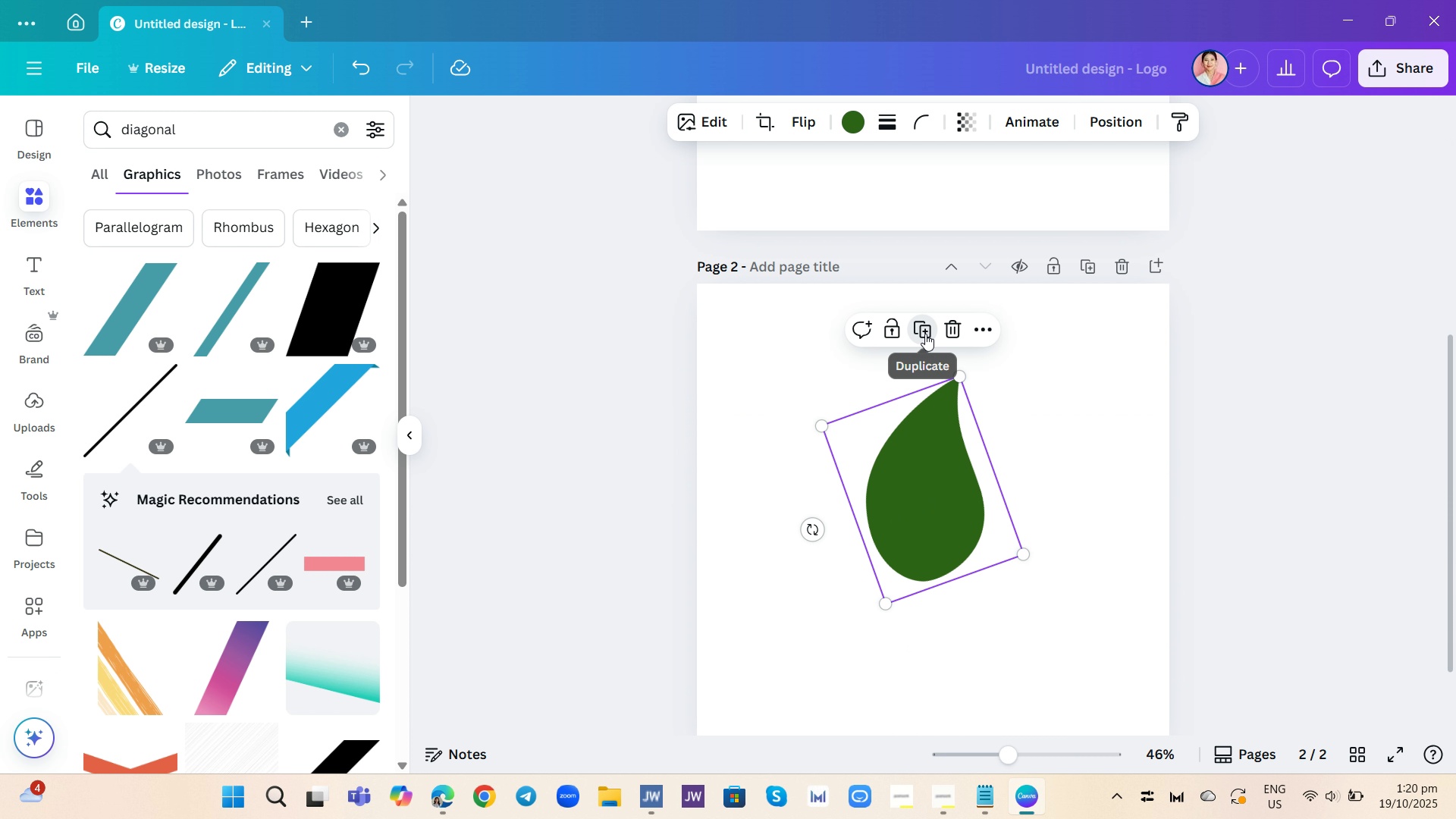 
left_click([925, 334])
 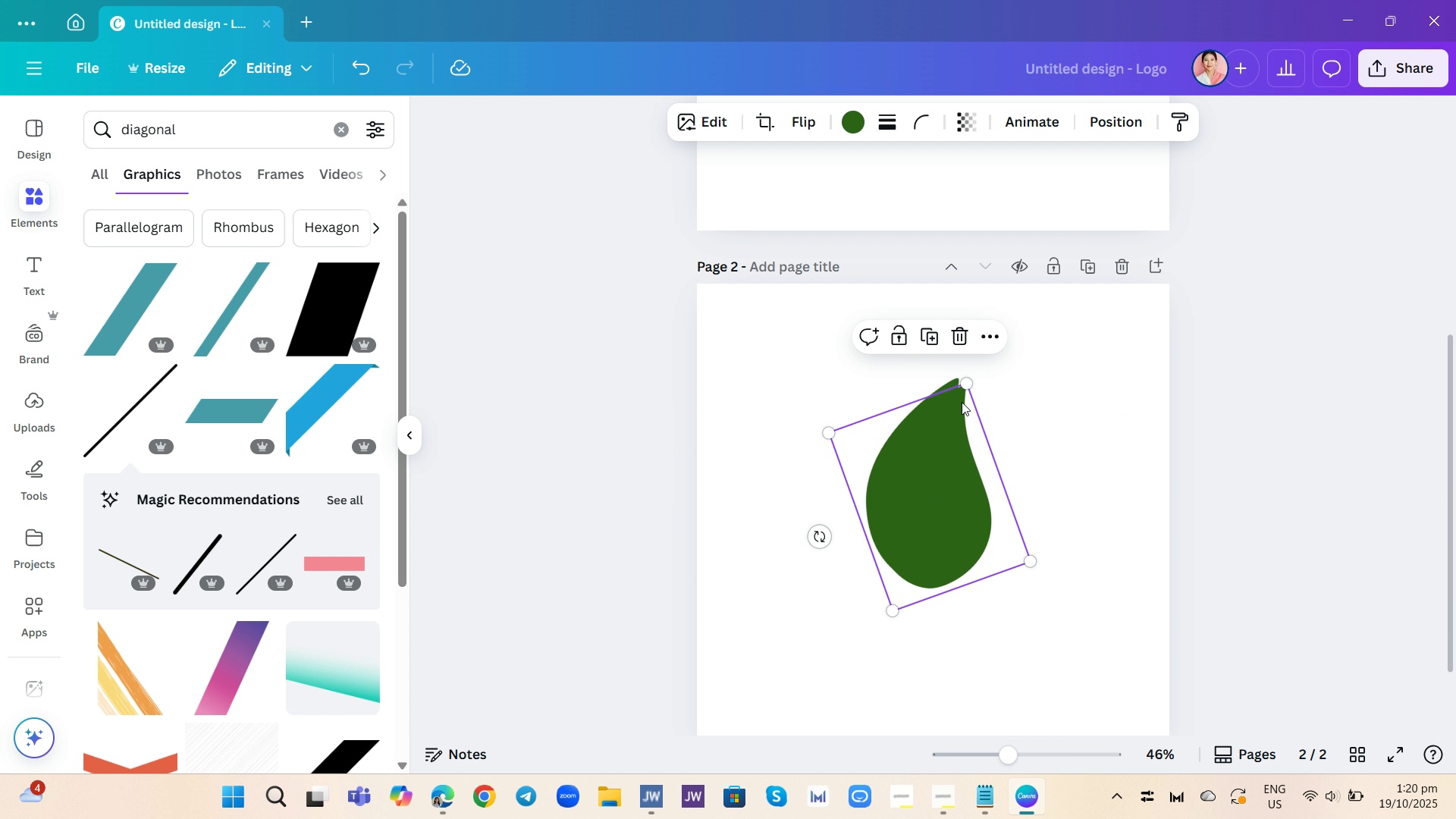 
left_click_drag(start_coordinate=[969, 431], to_coordinate=[958, 419])
 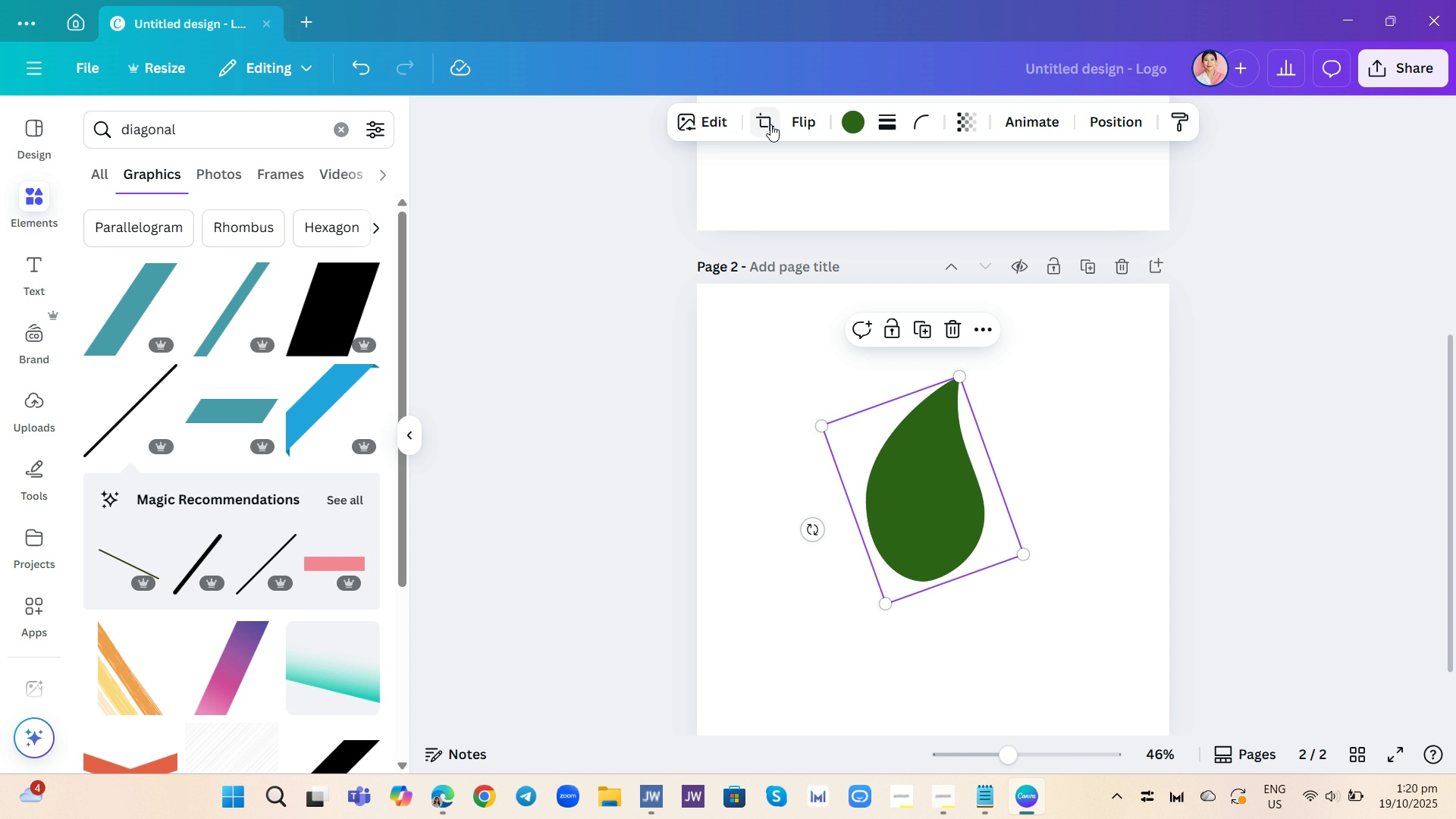 
left_click([764, 120])
 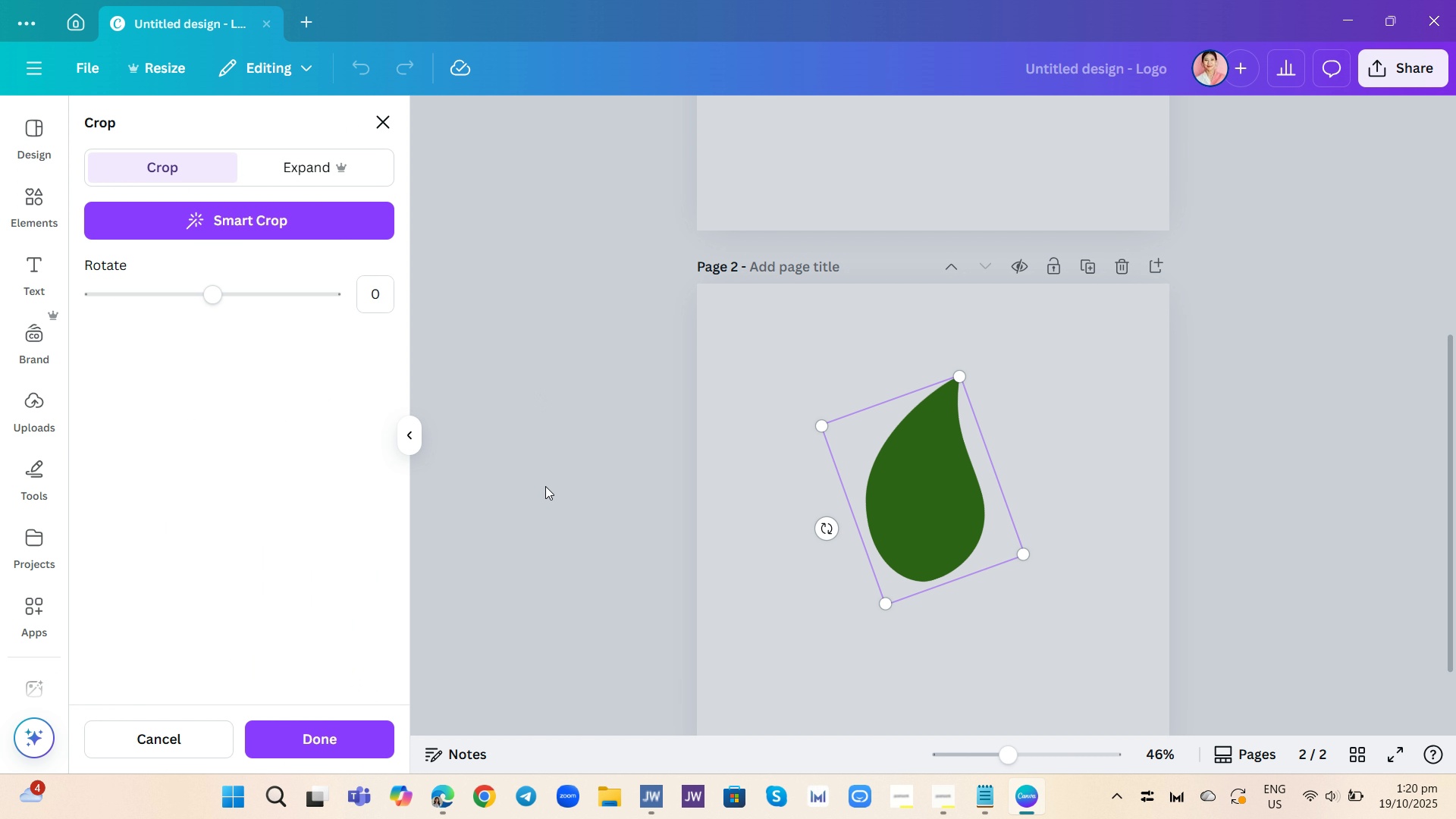 
wait(6.63)
 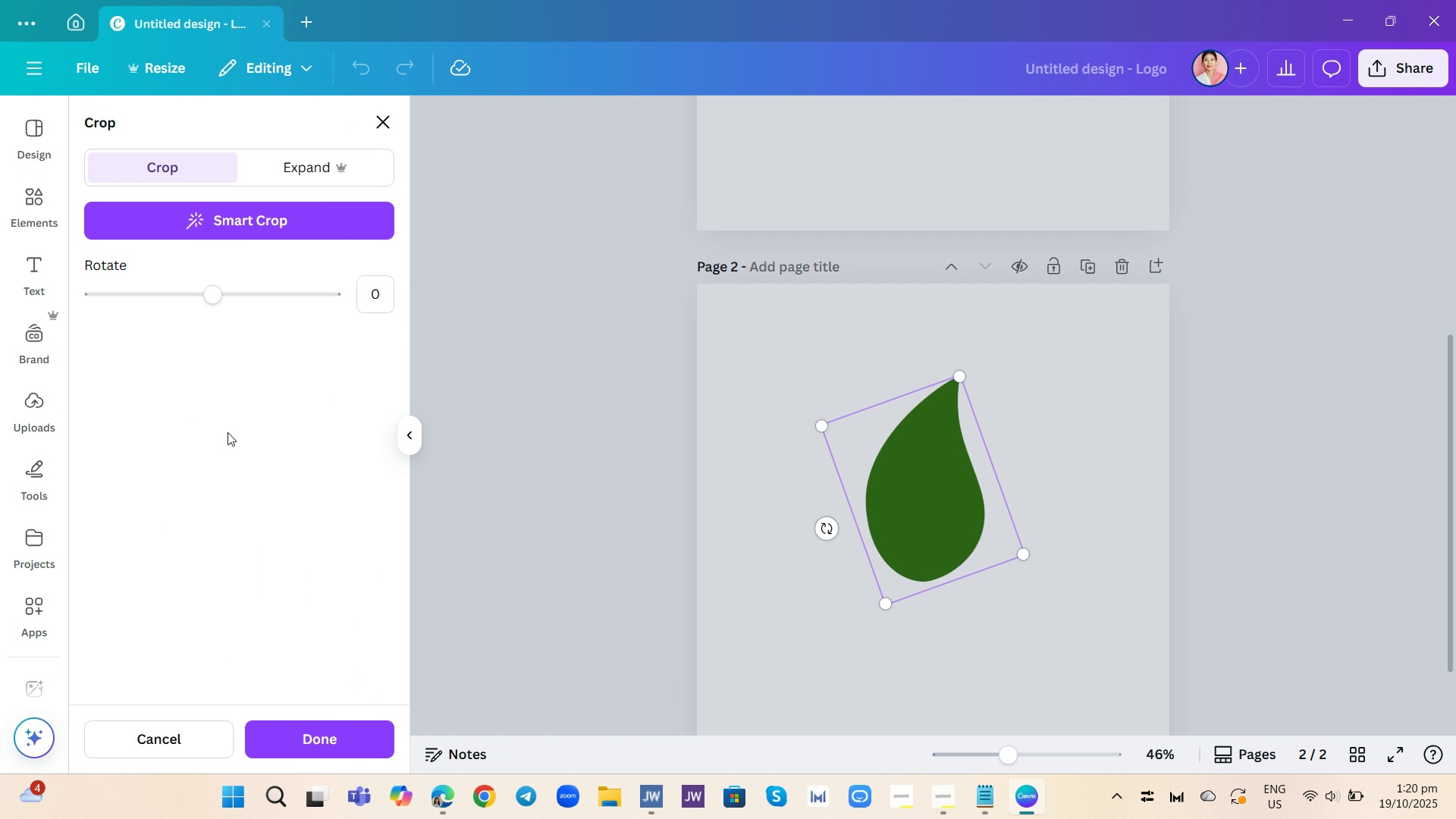 
left_click([952, 790])